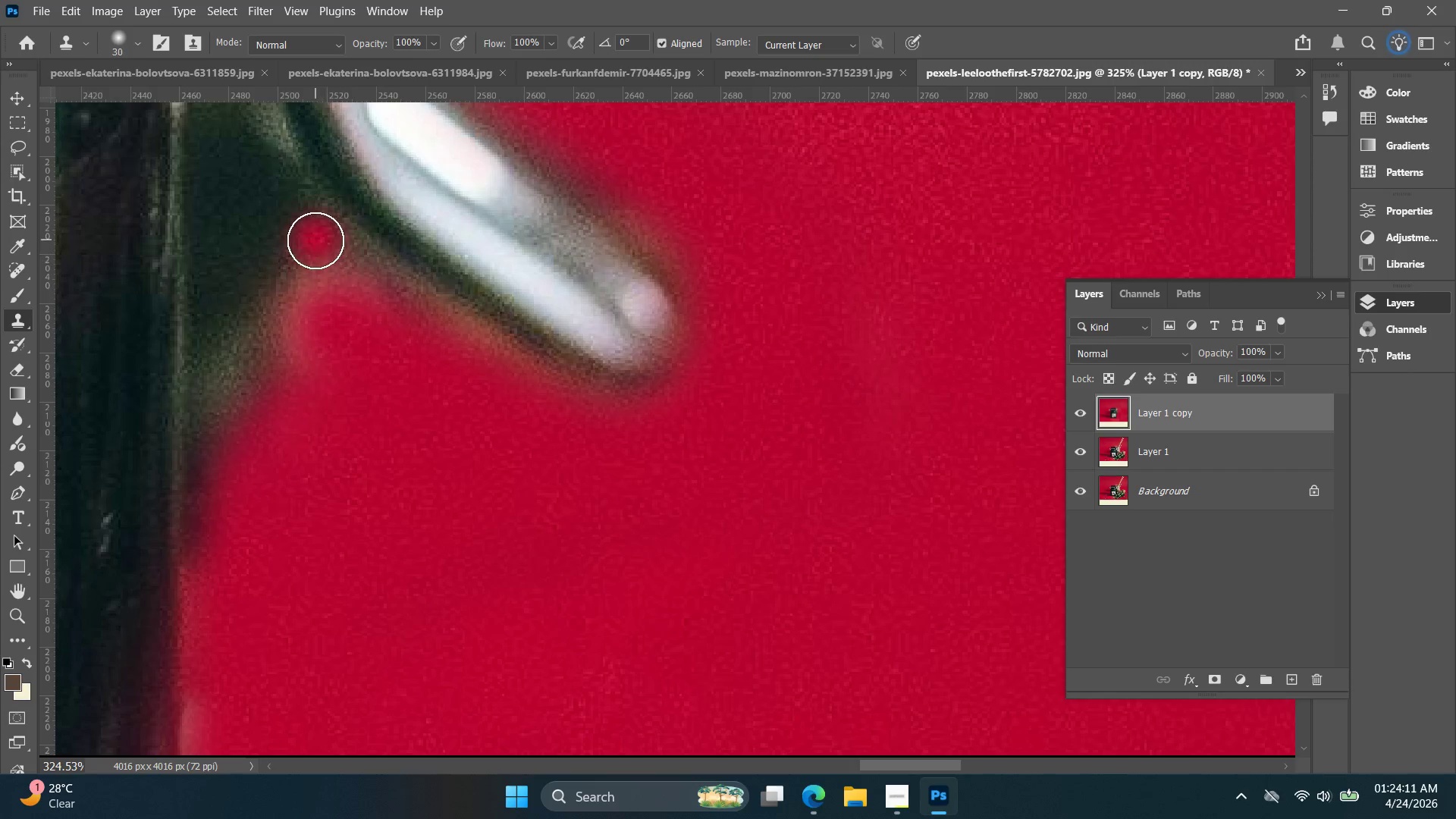 
key(BracketLeft)
 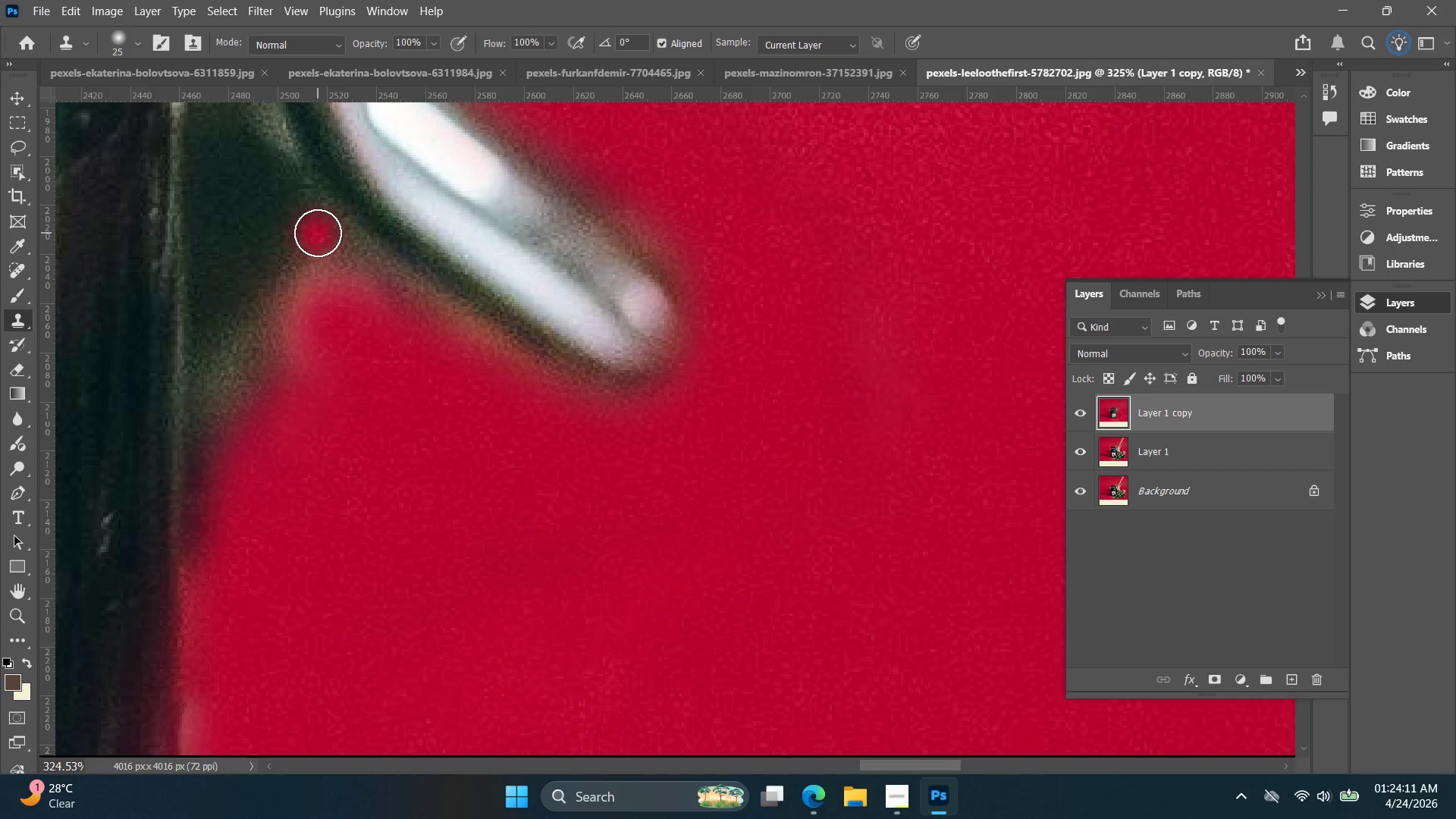 
key(BracketLeft)
 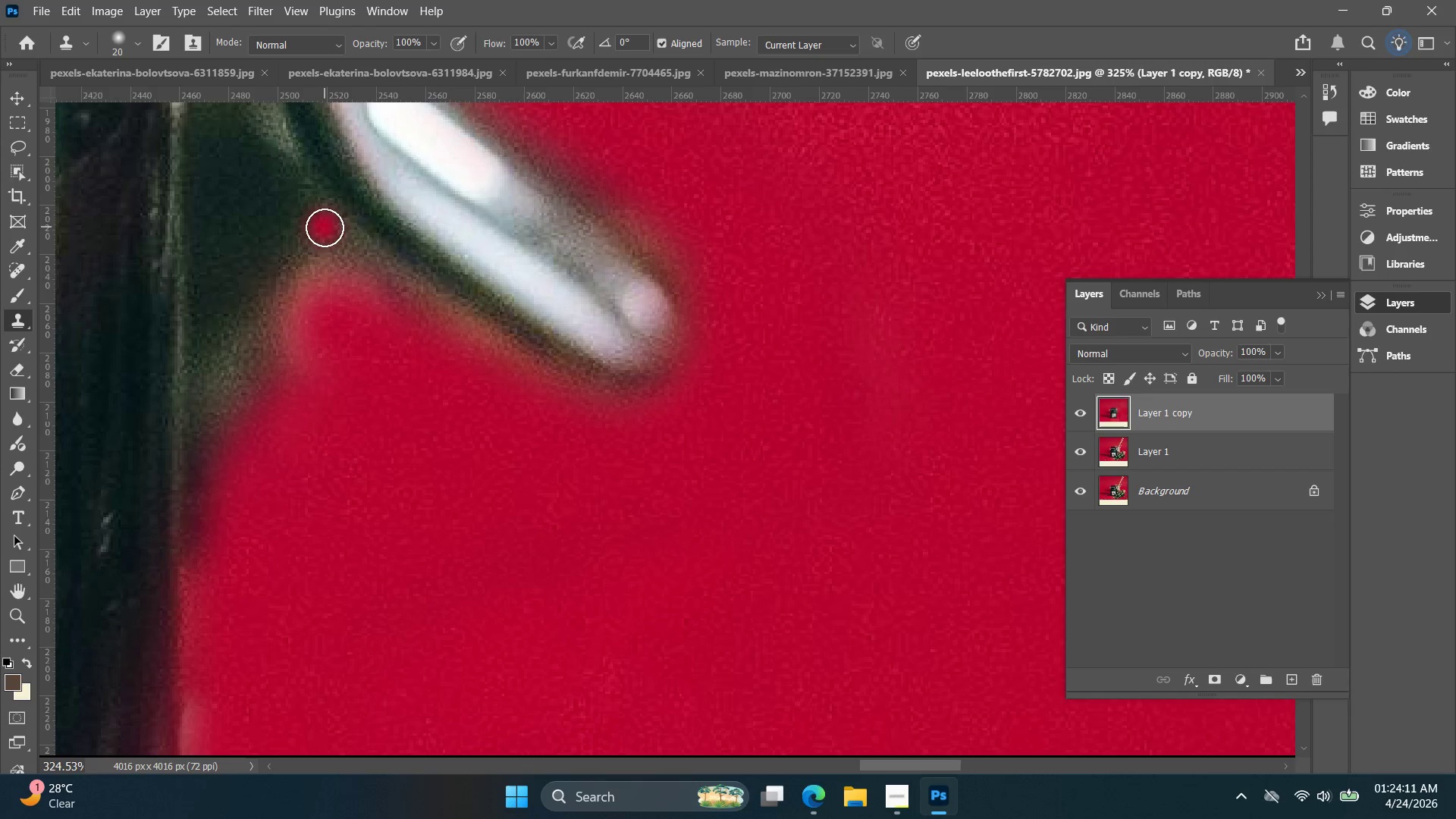 
left_click_drag(start_coordinate=[326, 228], to_coordinate=[231, 448])
 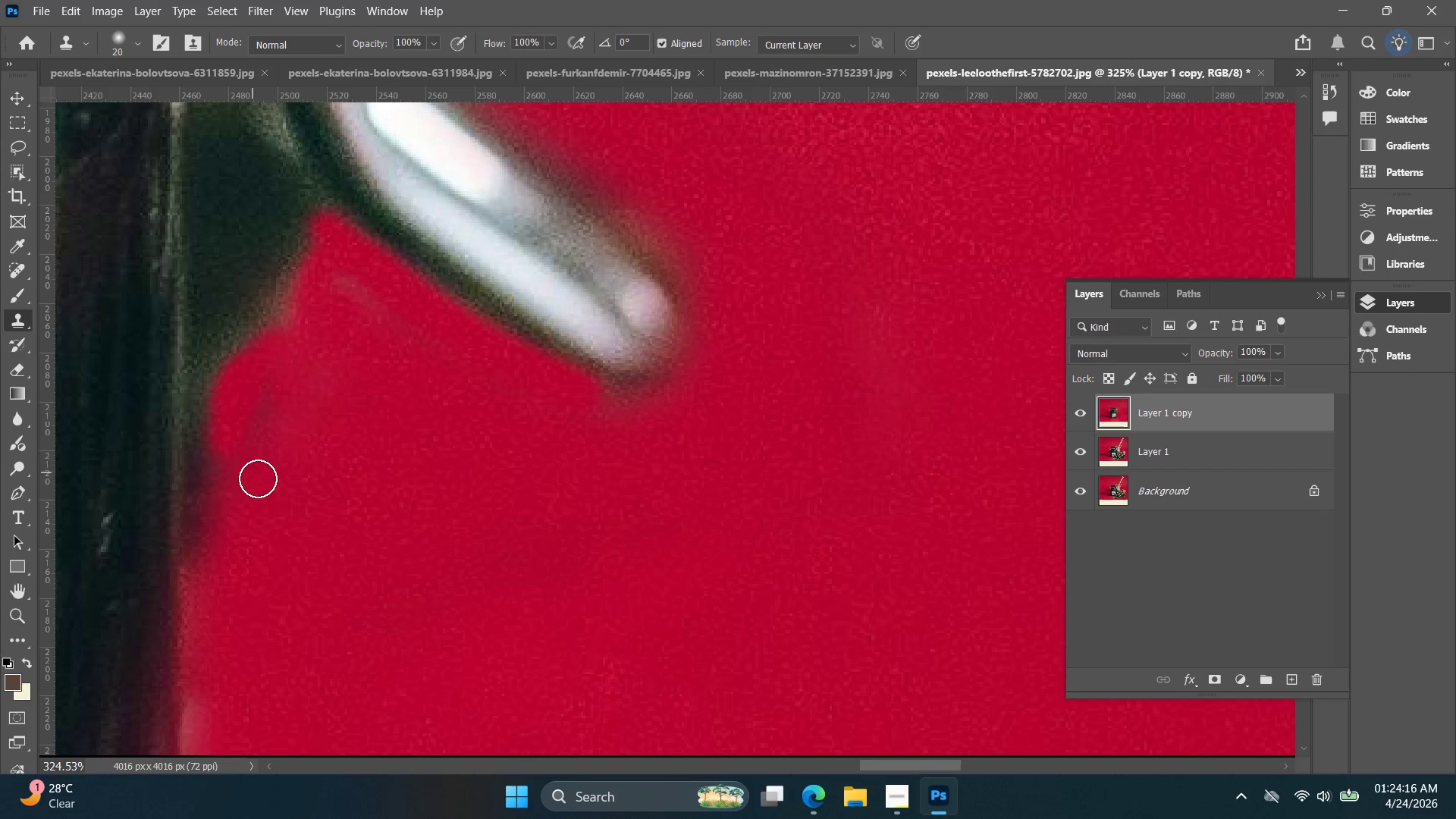 
key(Alt+AltLeft)
 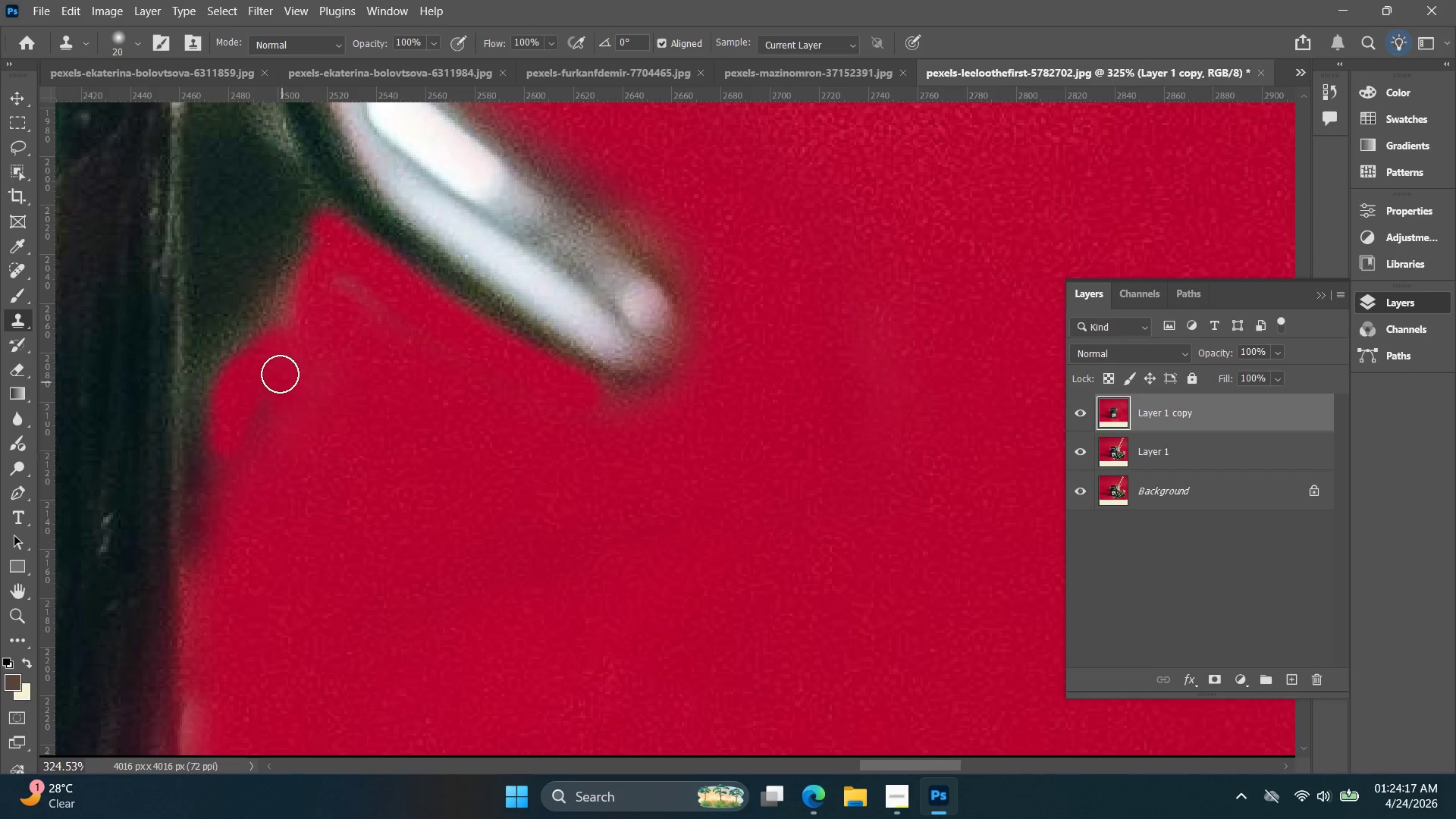 
left_click_drag(start_coordinate=[262, 345], to_coordinate=[223, 219])
 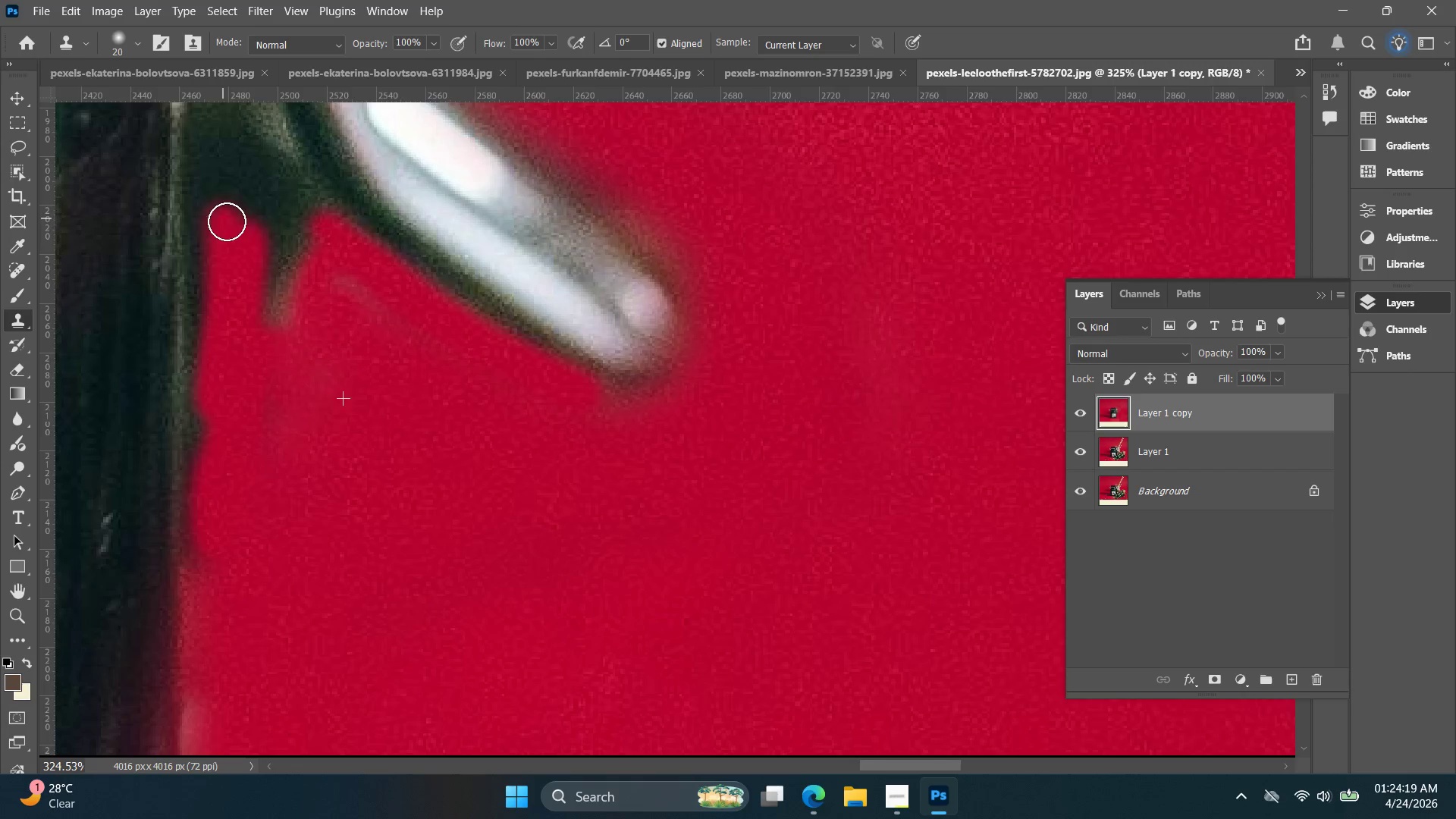 
hold_key(key=Space, duration=0.52)
 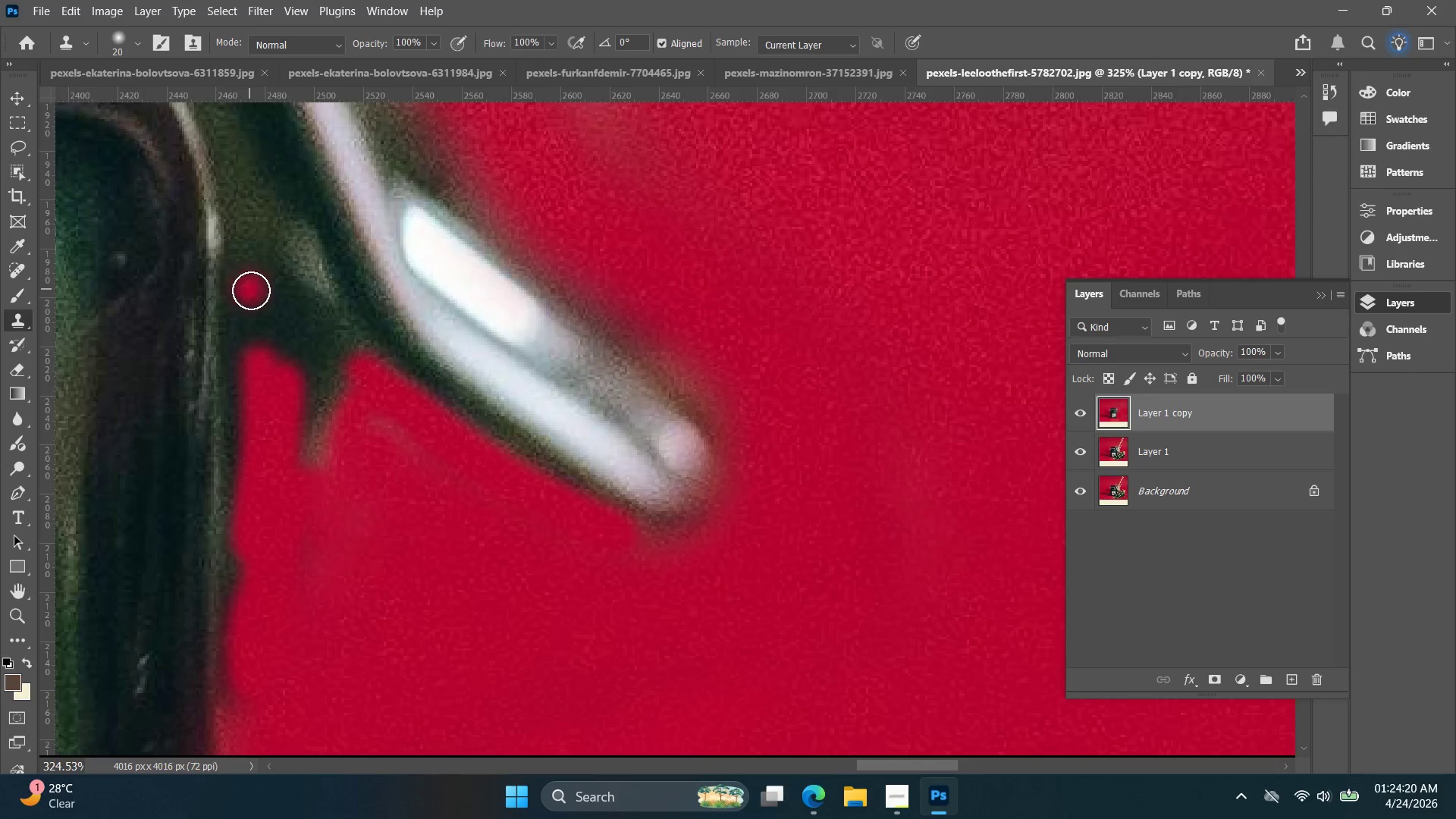 
left_click_drag(start_coordinate=[227, 222], to_coordinate=[263, 364])
 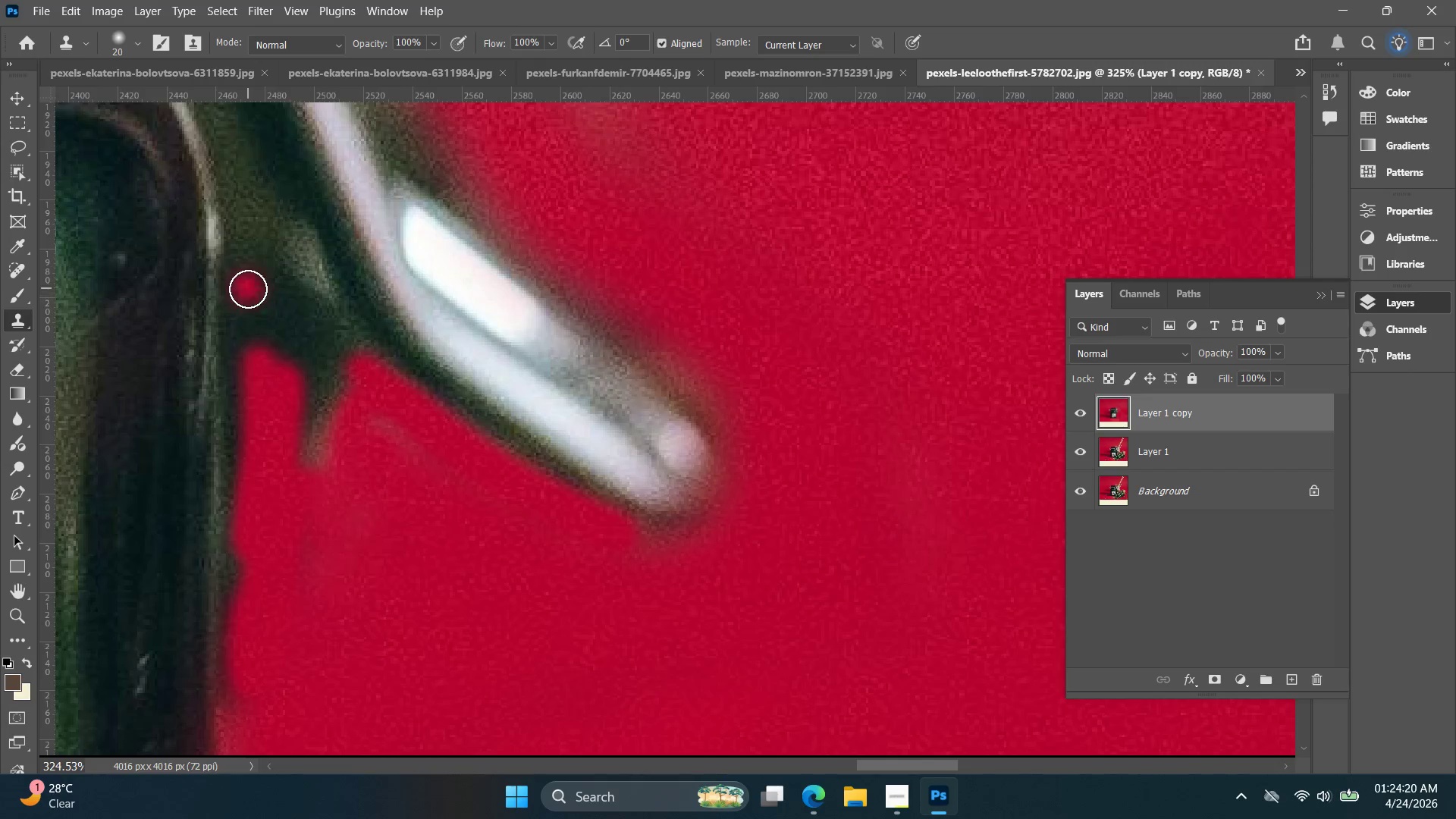 
hold_key(key=AltLeft, duration=3.06)
scroll: coordinate [282, 346], scroll_direction: down, amount: 3.0
 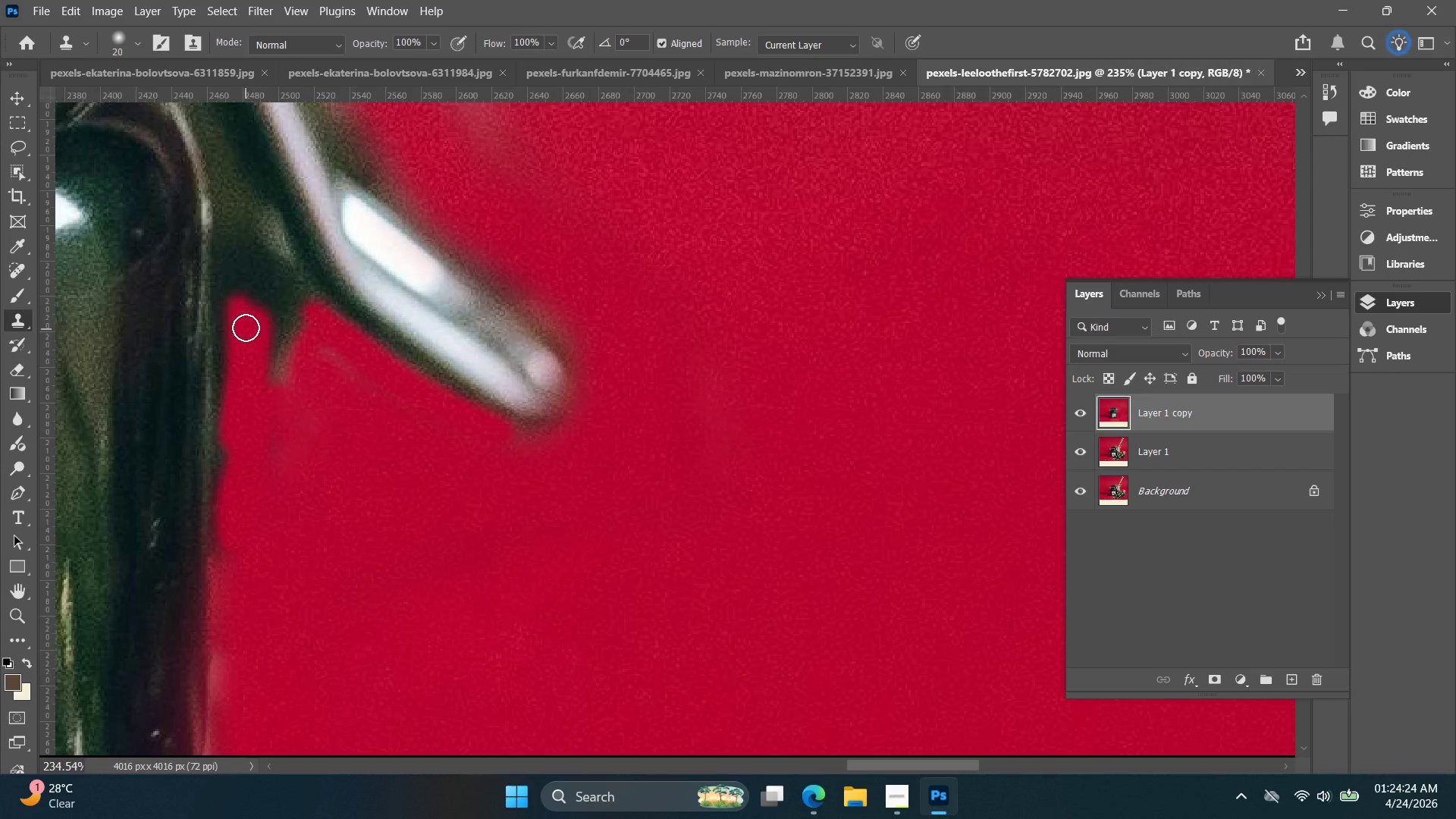 
left_click_drag(start_coordinate=[242, 328], to_coordinate=[236, 750])
 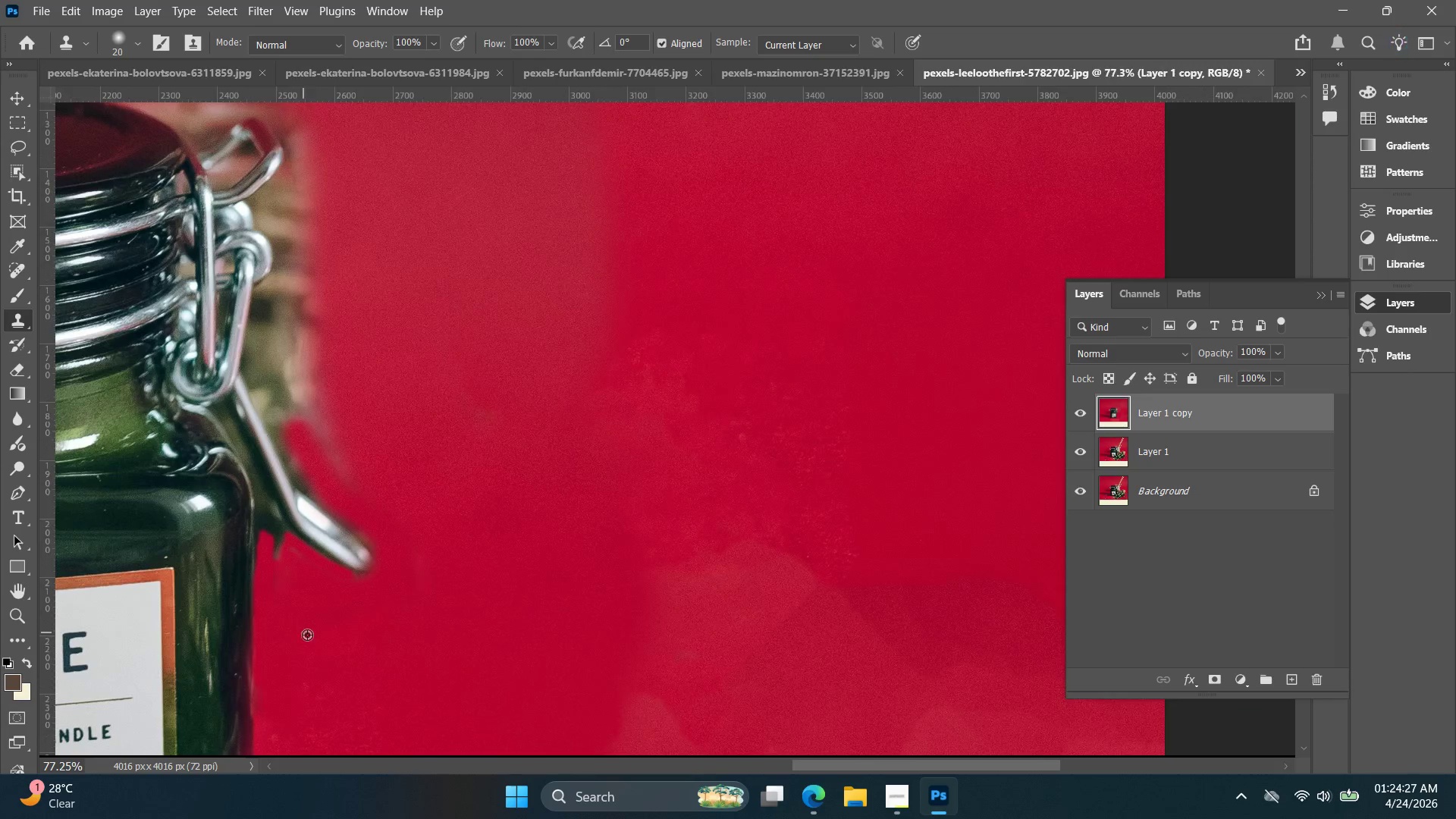 
hold_key(key=AltLeft, duration=0.55)
 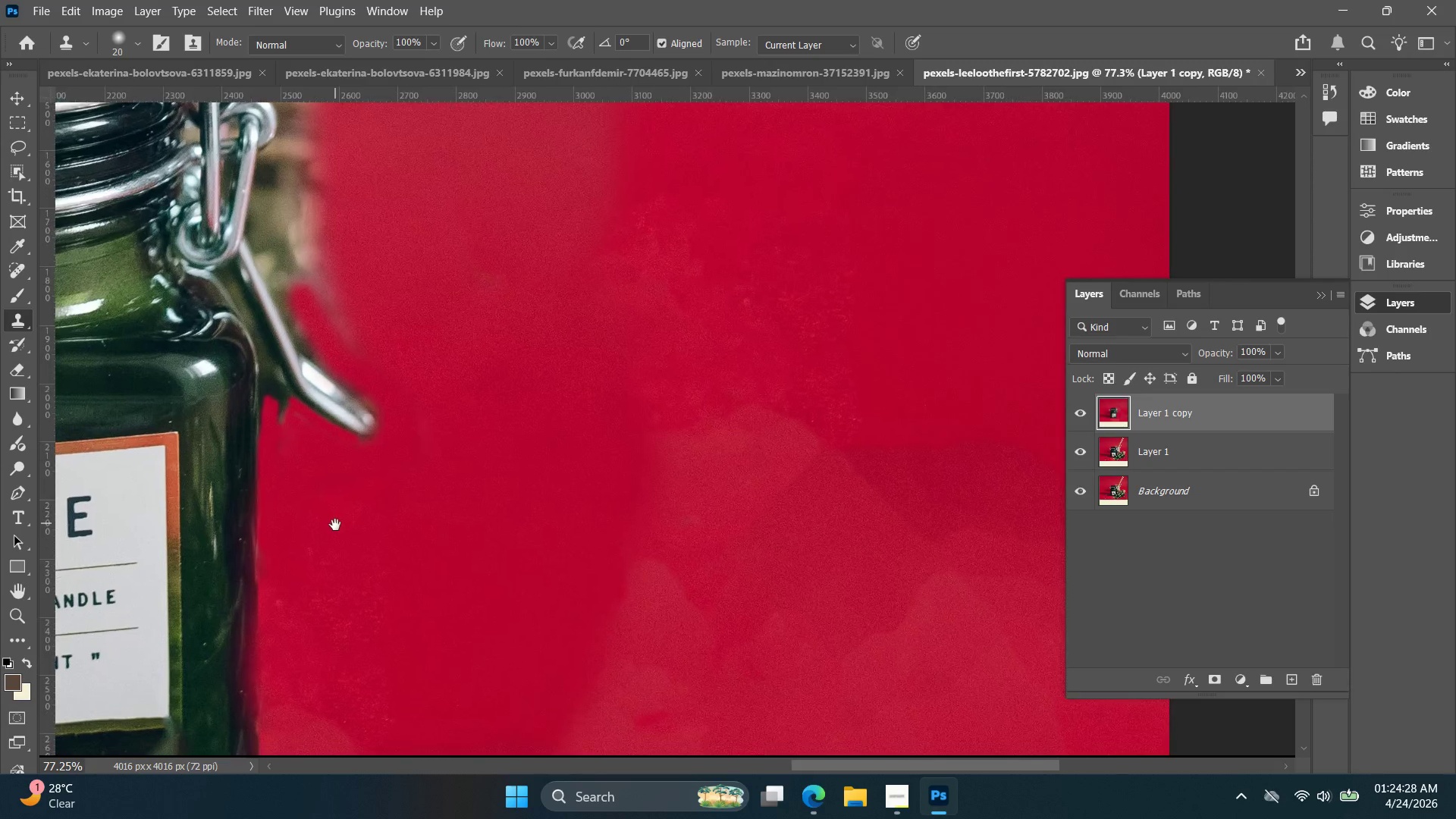 
hold_key(key=Space, duration=0.58)
 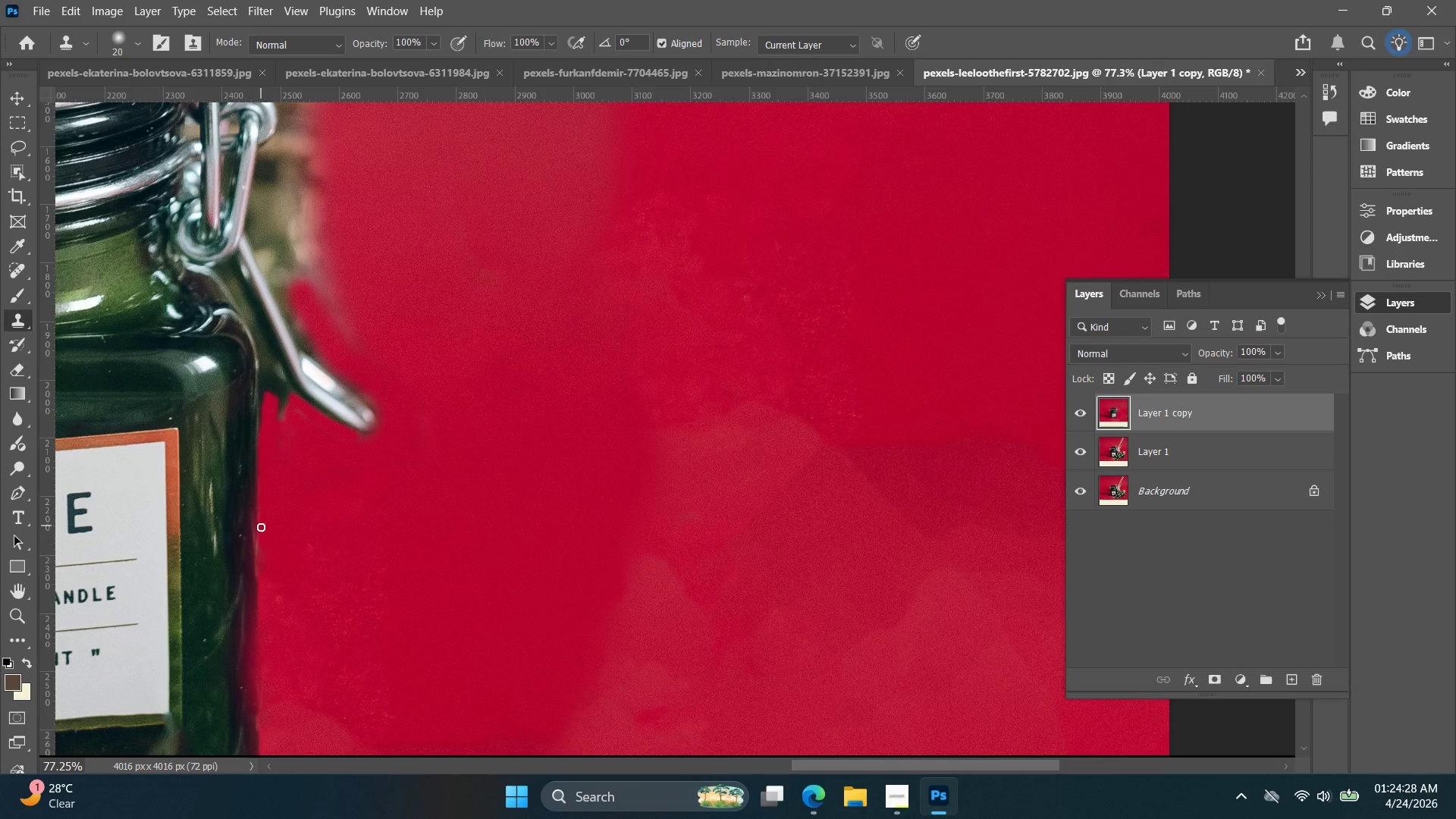 
left_click_drag(start_coordinate=[331, 661], to_coordinate=[335, 521])
 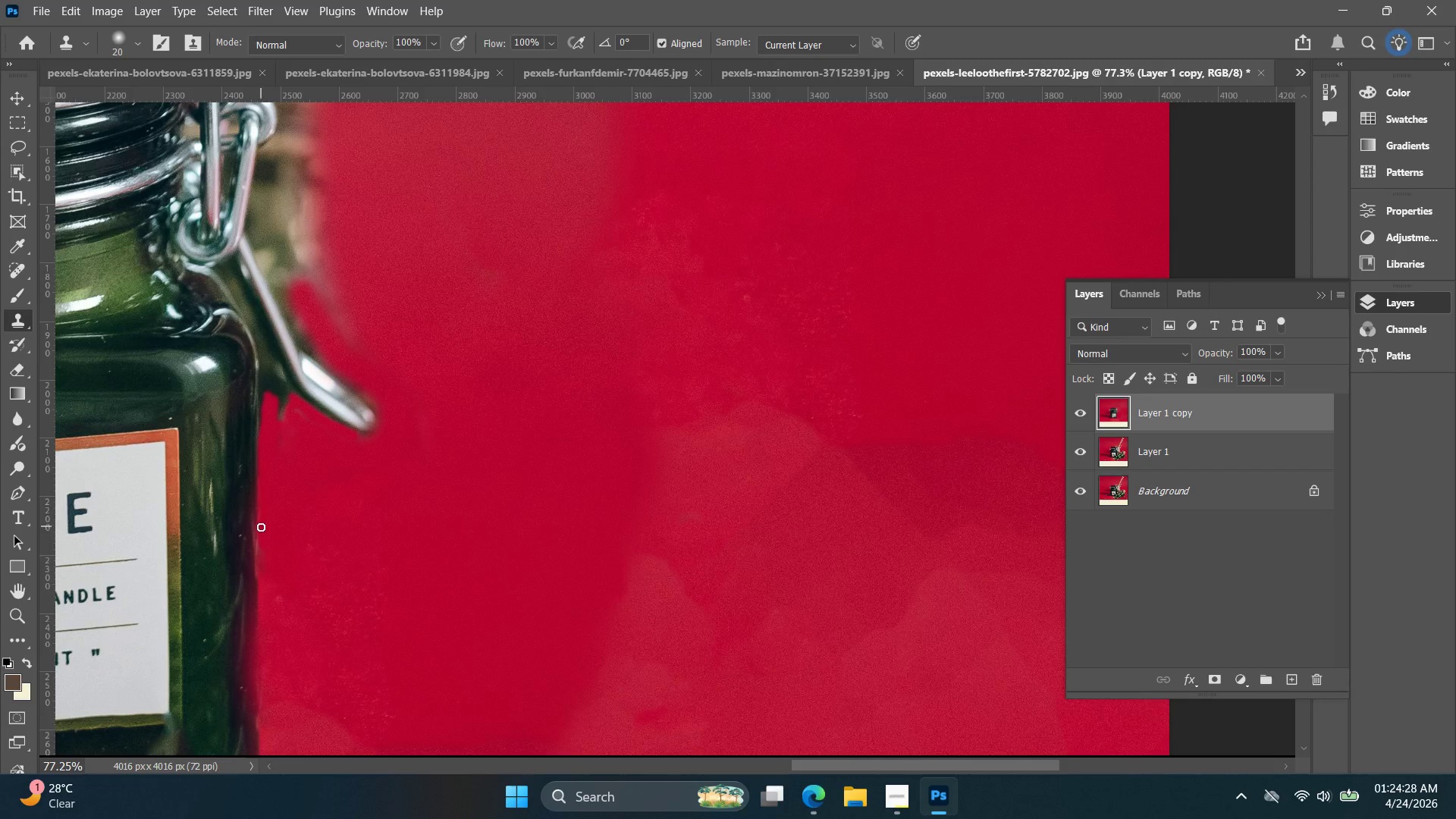 
scroll: coordinate [283, 633], scroll_direction: down, amount: 12.0
 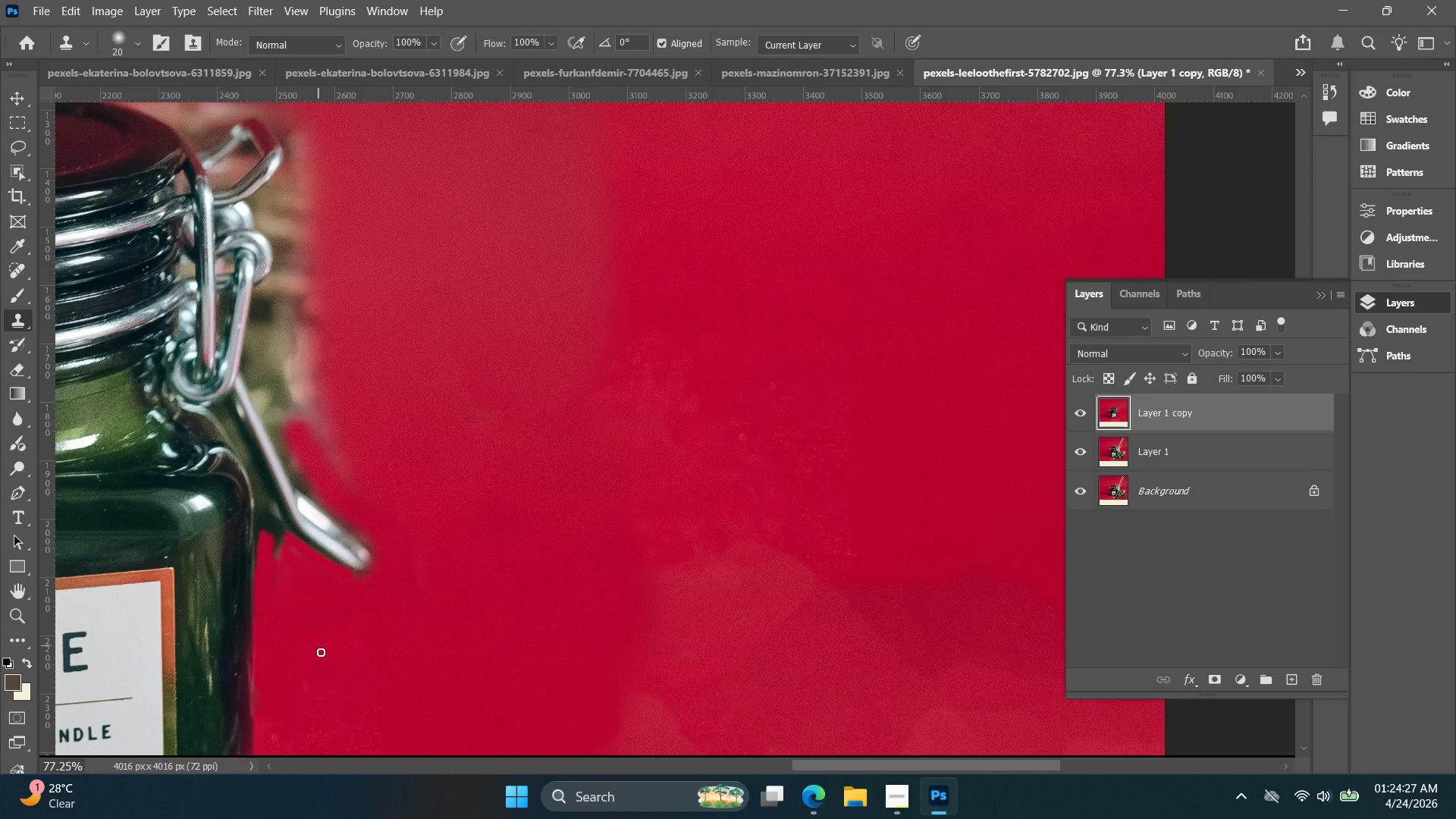 
left_click_drag(start_coordinate=[261, 528], to_coordinate=[275, 614])
 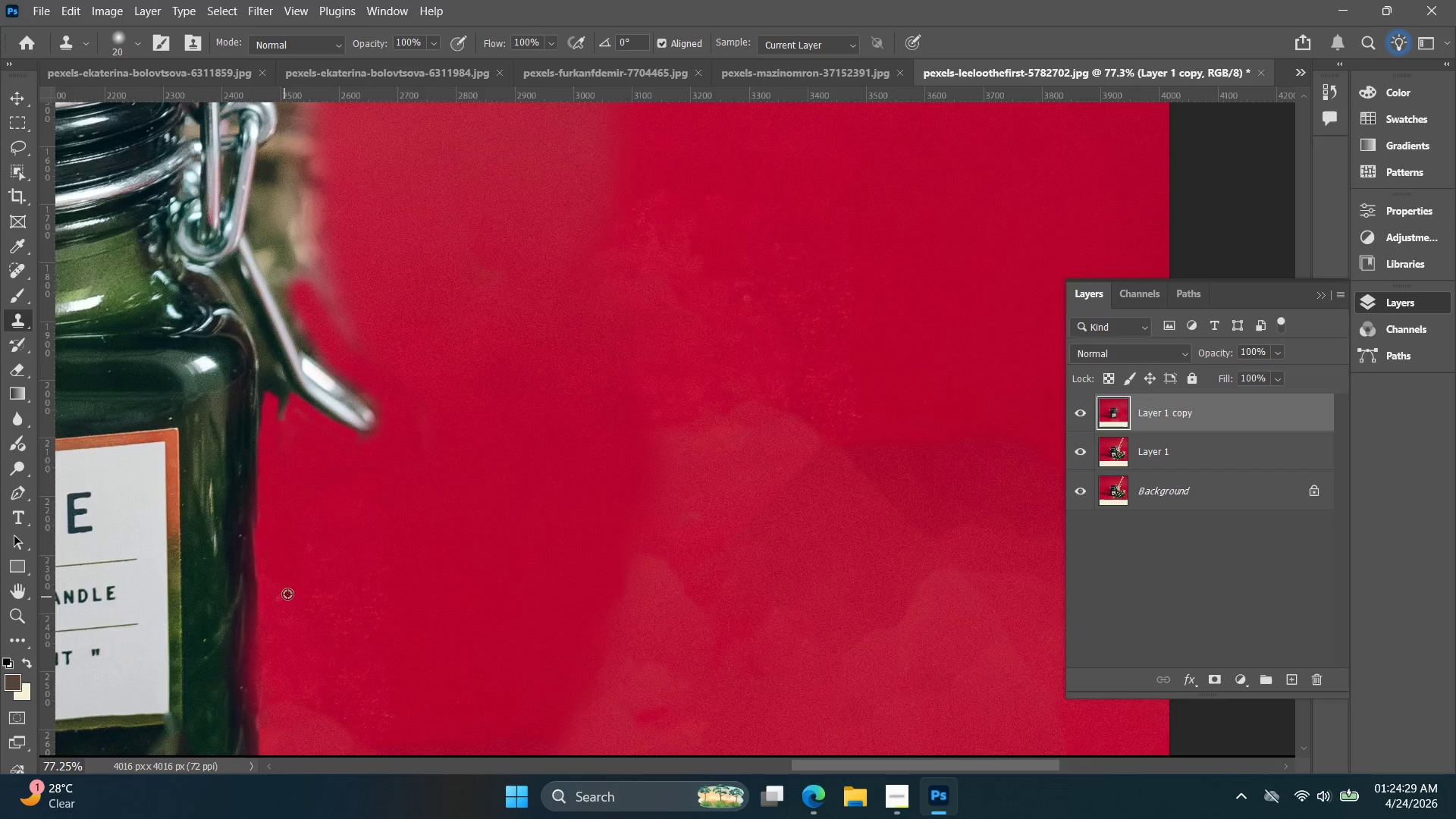 
hold_key(key=AltLeft, duration=0.45)
 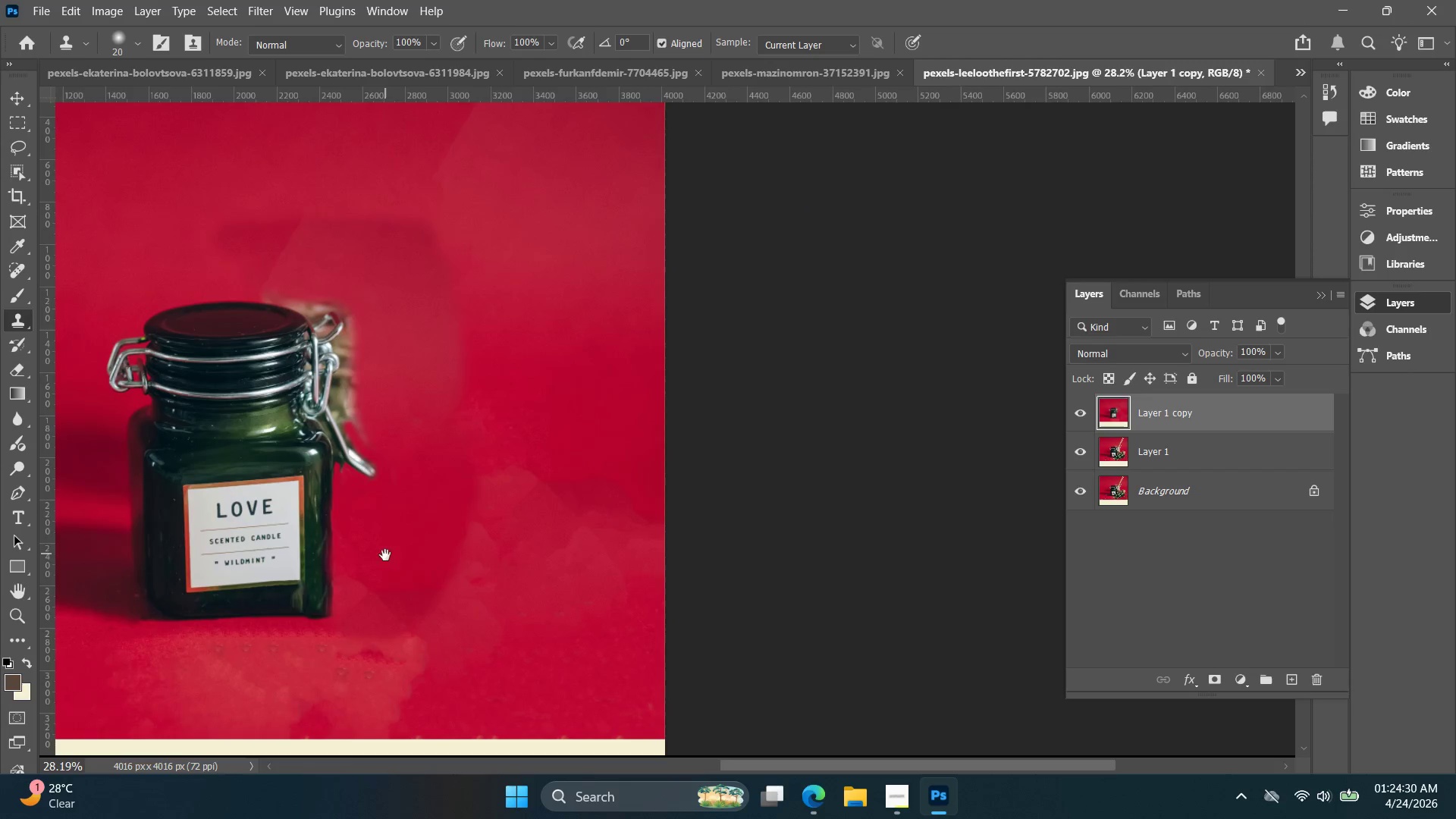 
hold_key(key=Space, duration=0.47)
 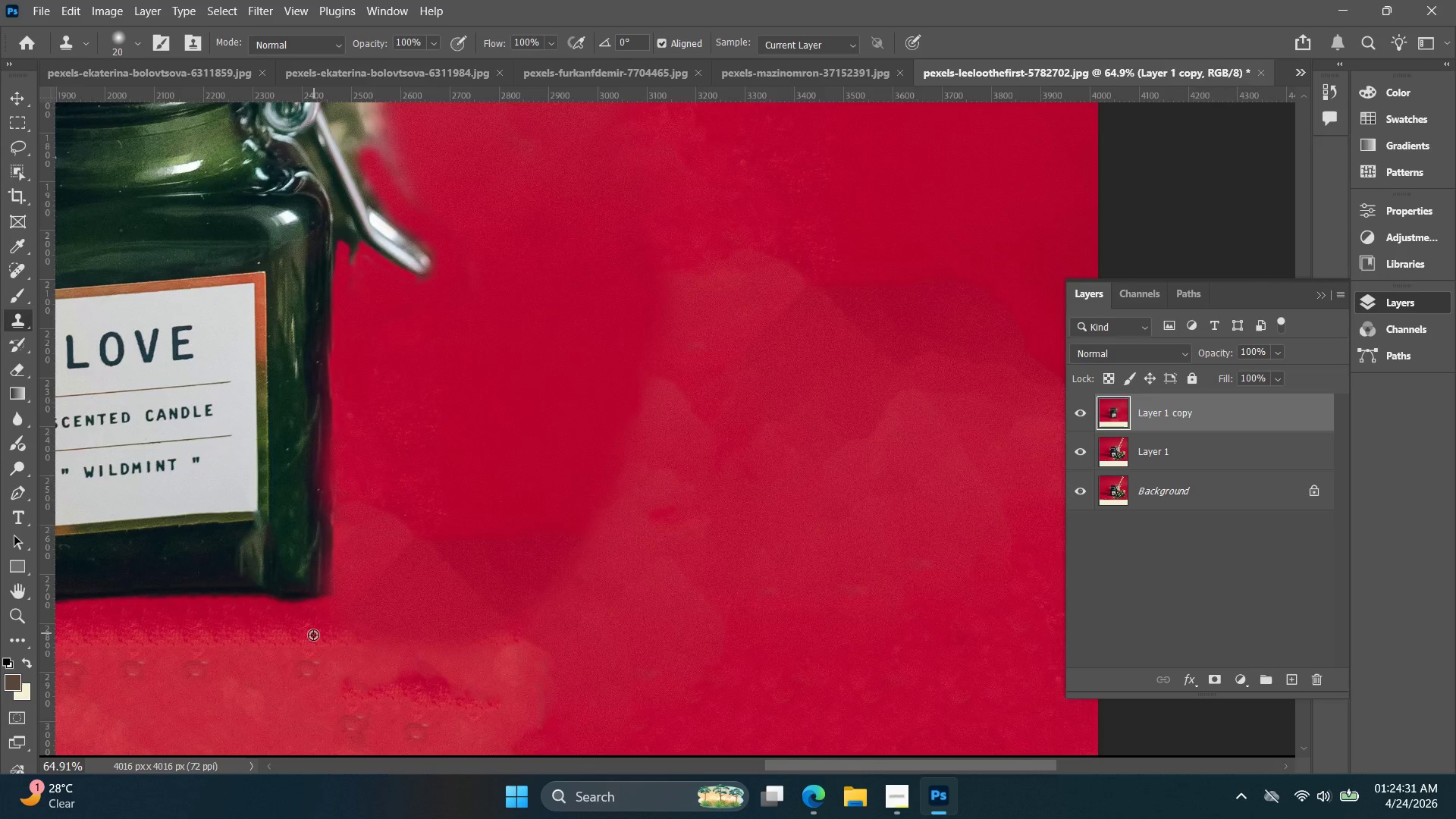 
left_click_drag(start_coordinate=[339, 607], to_coordinate=[385, 555])
 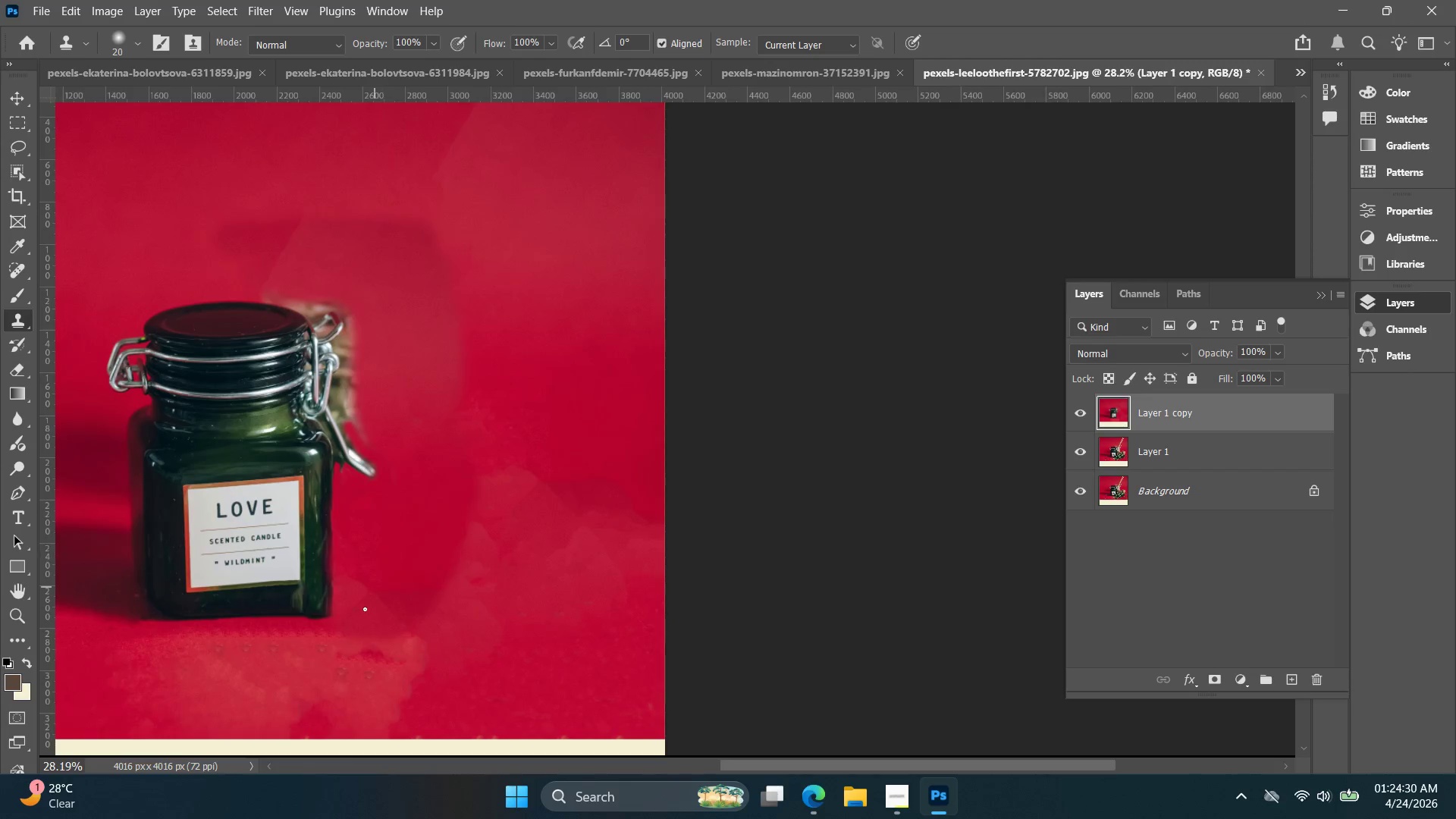 
scroll: coordinate [312, 584], scroll_direction: down, amount: 10.0
 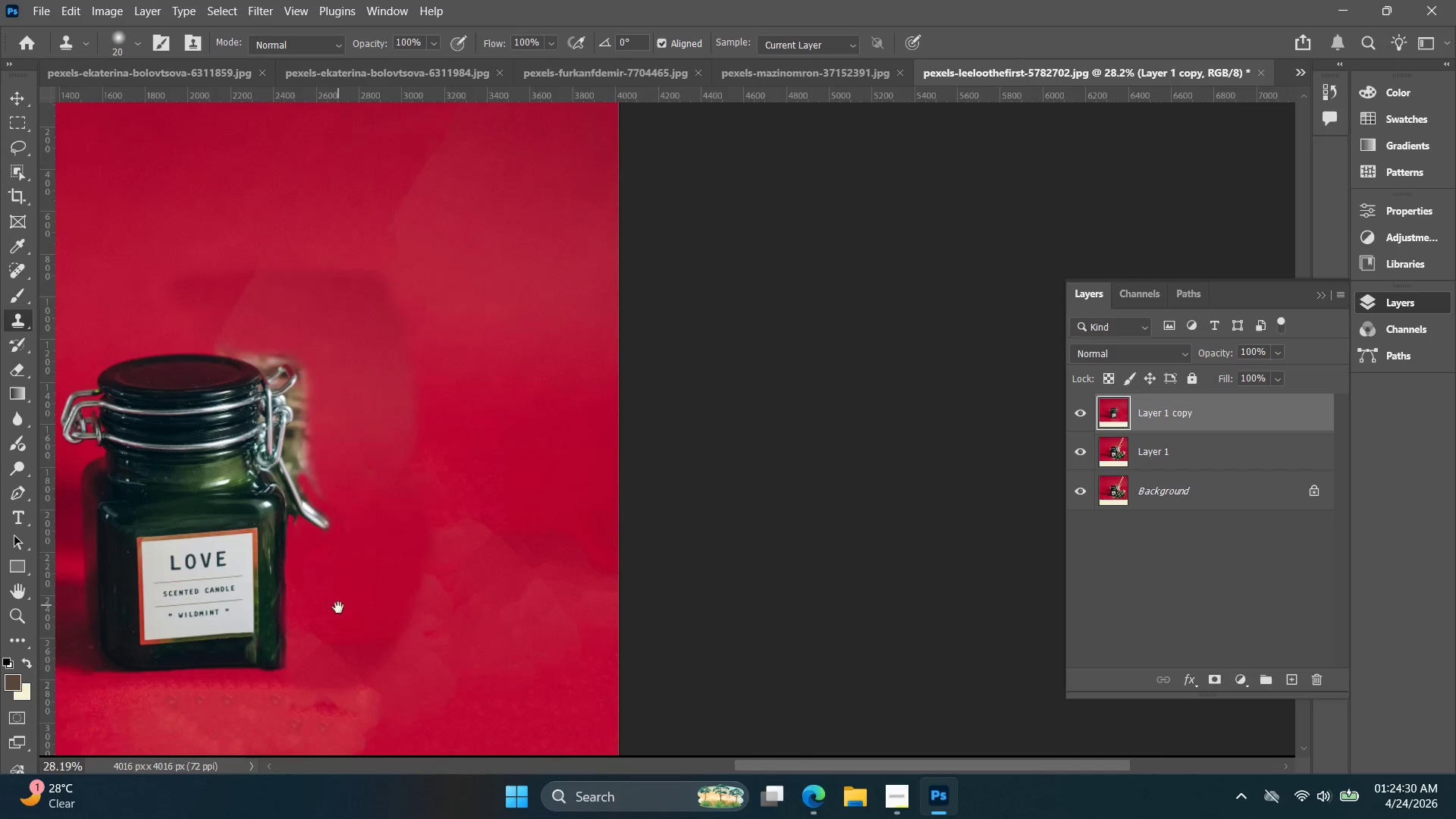 
hold_key(key=AltLeft, duration=0.81)
scroll: coordinate [309, 632], scroll_direction: up, amount: 14.0
 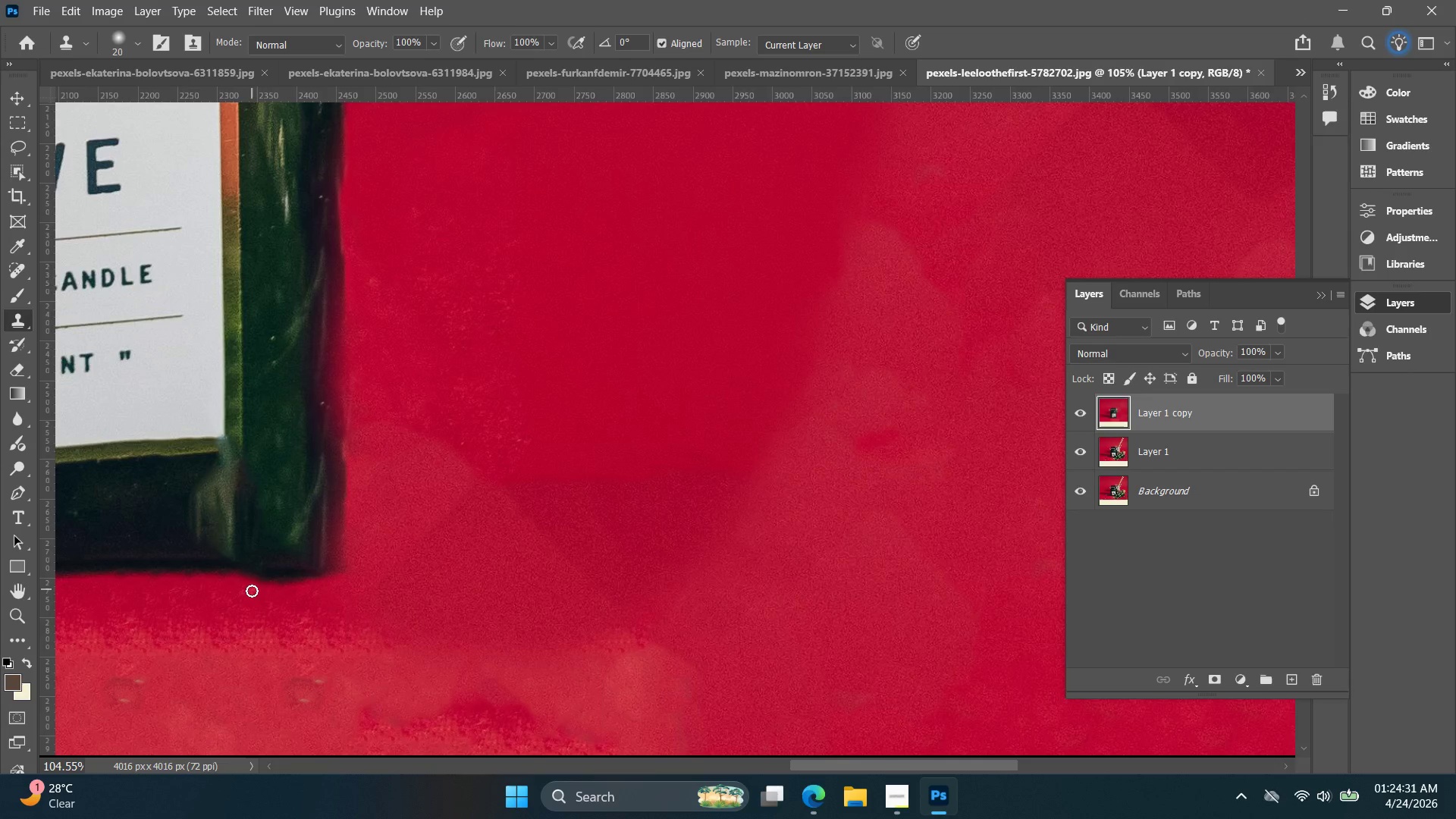 
left_click_drag(start_coordinate=[252, 591], to_coordinate=[353, 398])
 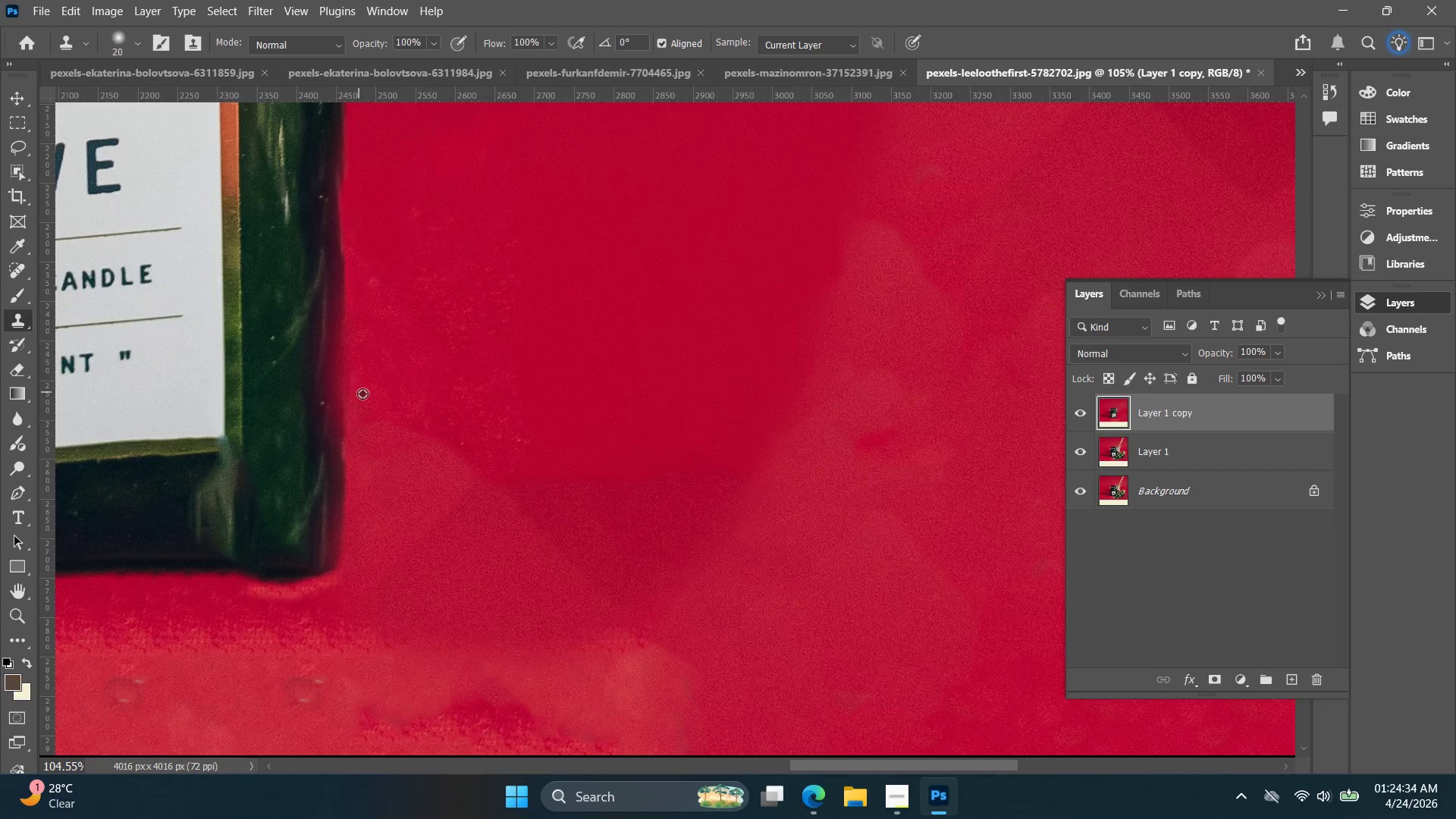 
hold_key(key=AltLeft, duration=0.61)
 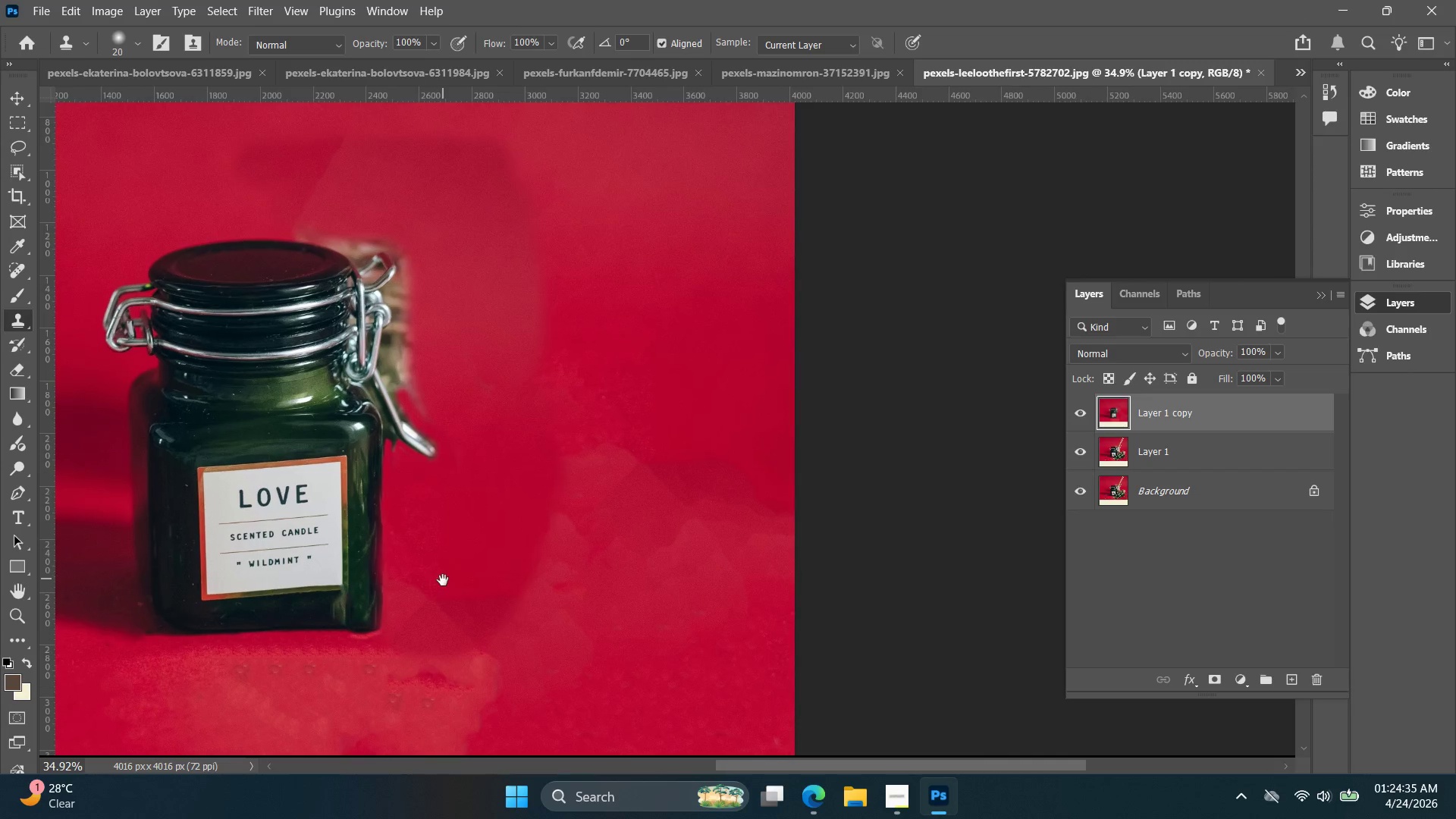 
hold_key(key=Space, duration=0.52)
 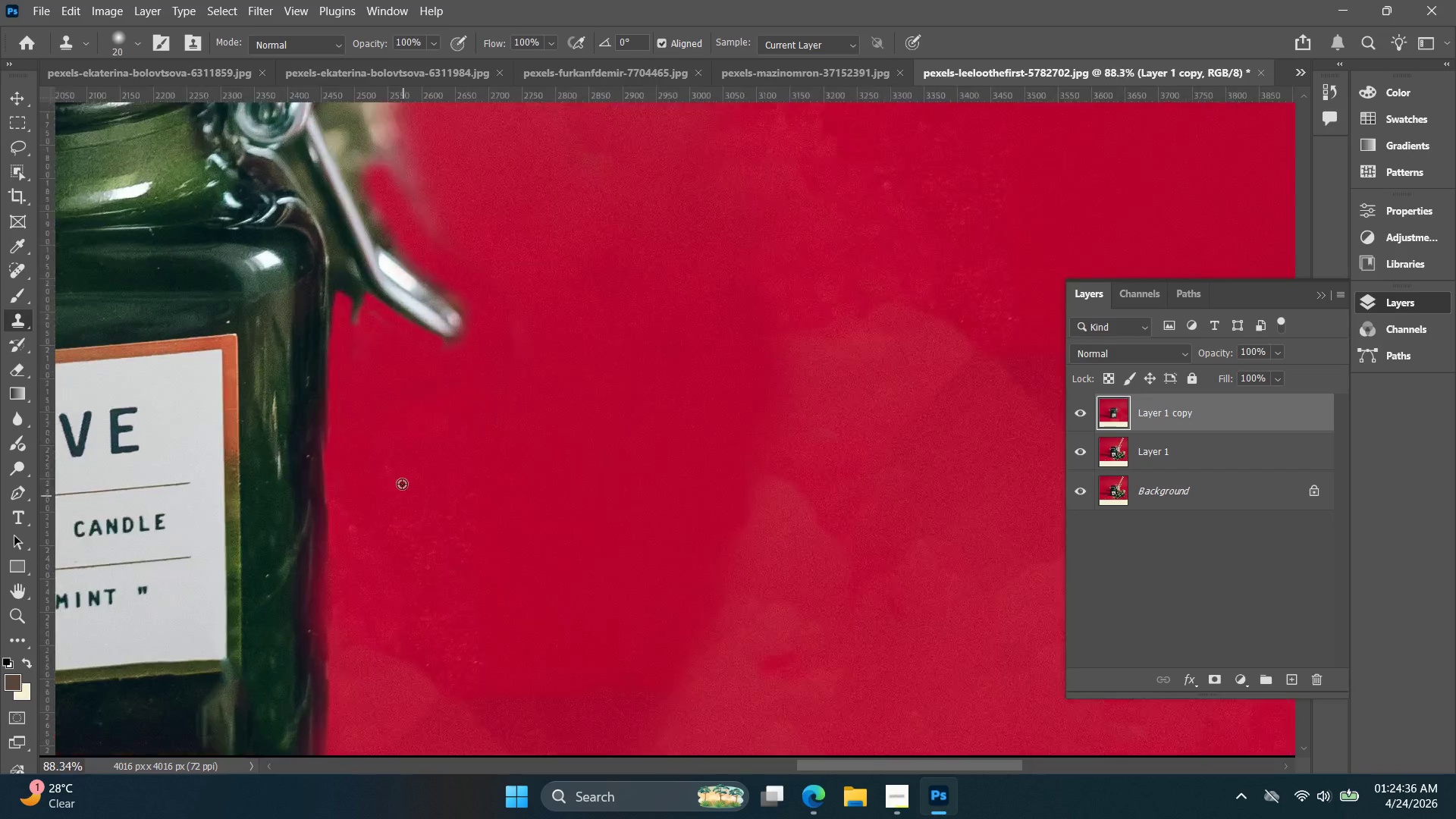 
left_click_drag(start_coordinate=[432, 456], to_coordinate=[443, 580])
 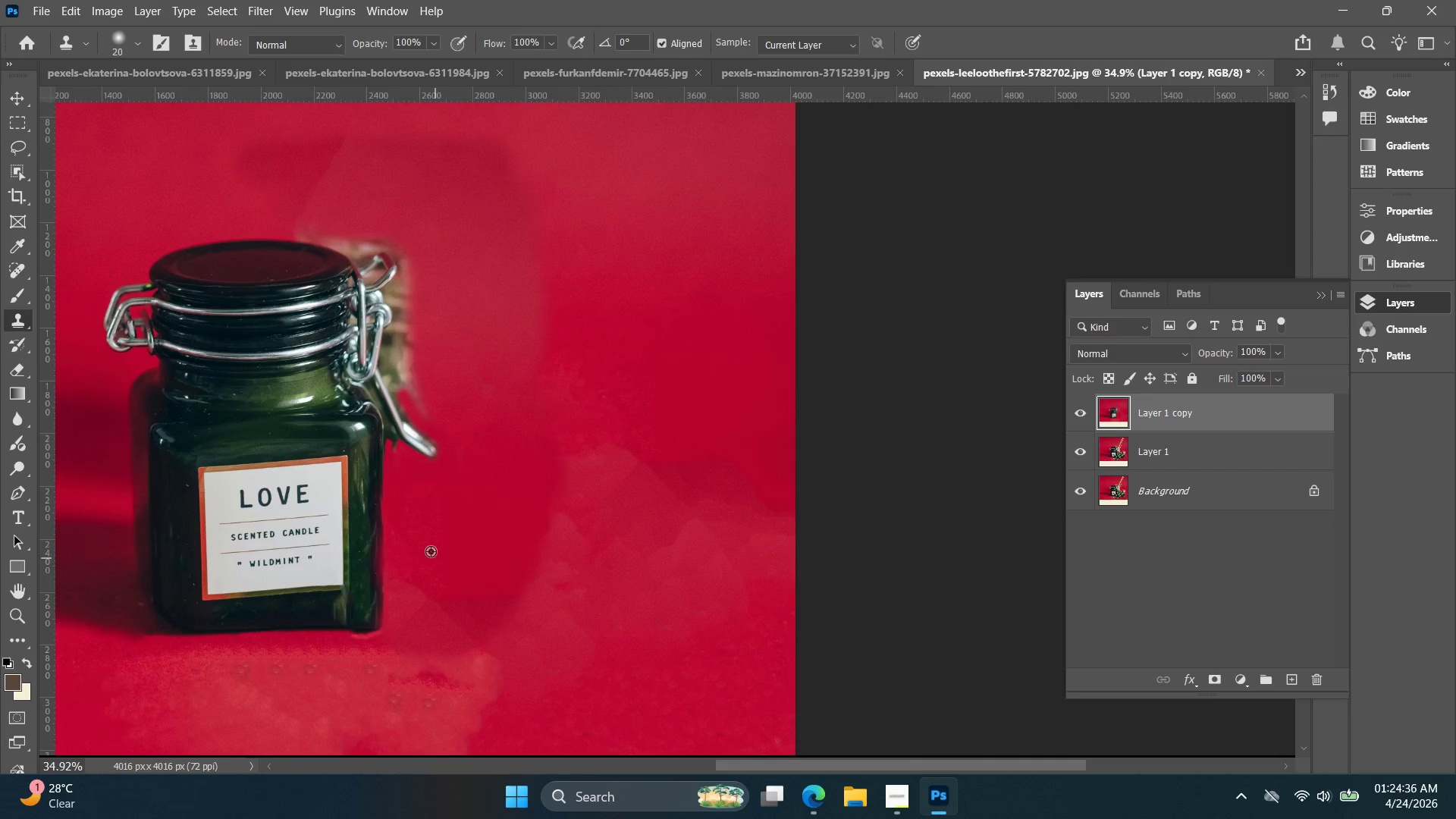 
scroll: coordinate [393, 509], scroll_direction: down, amount: 12.0
 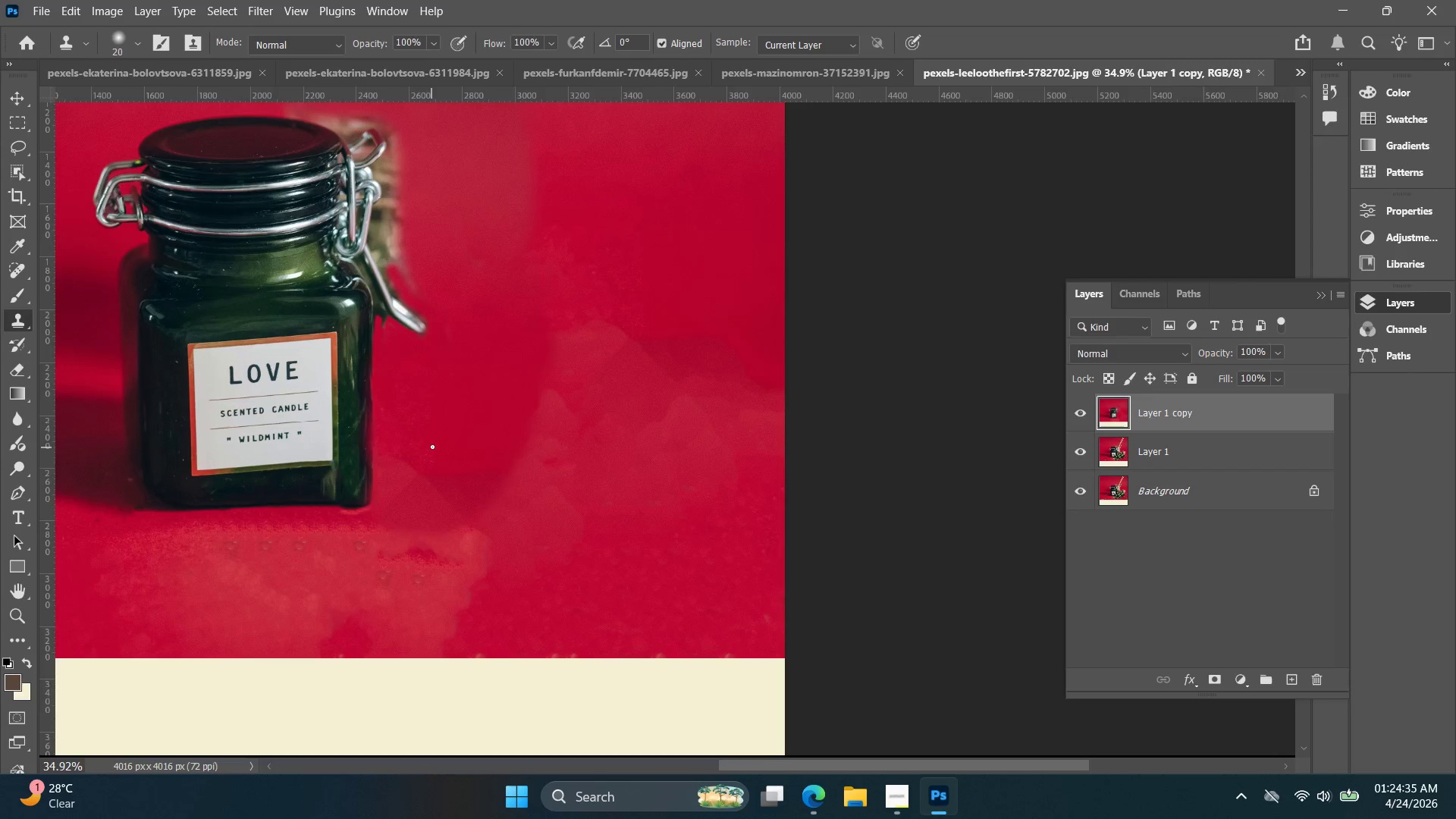 
hold_key(key=AltLeft, duration=0.5)
 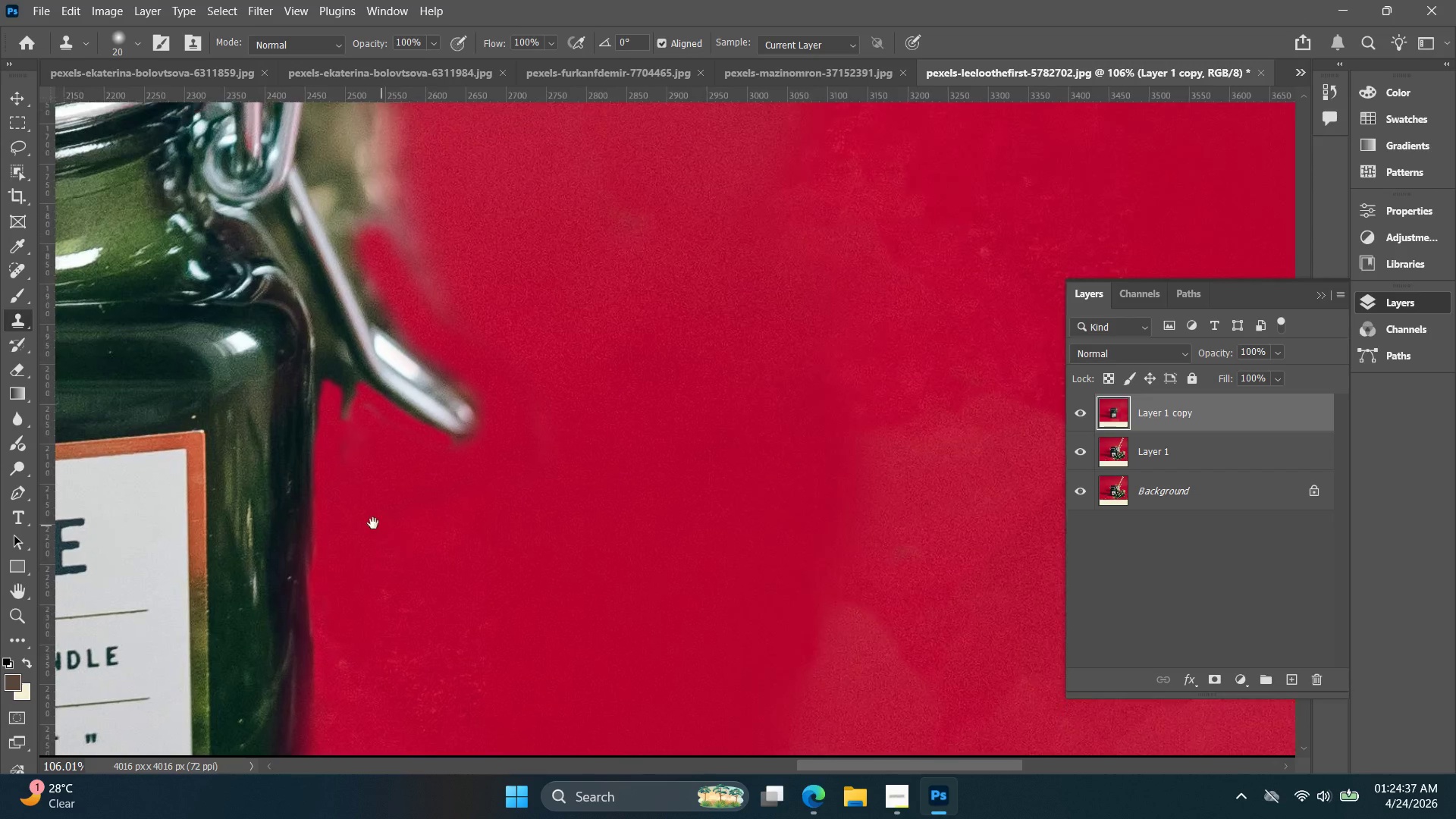 
hold_key(key=Space, duration=0.34)
 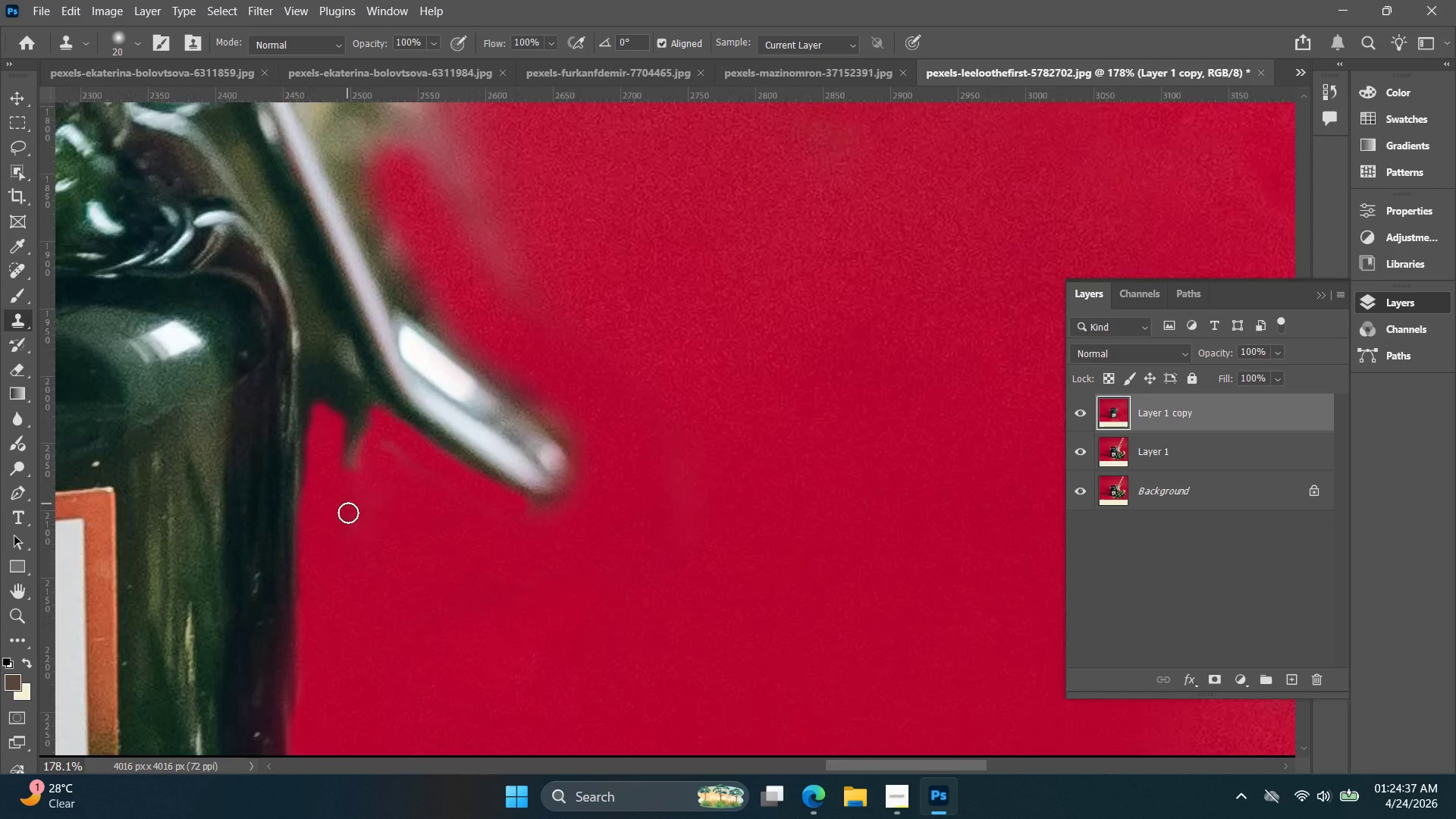 
left_click_drag(start_coordinate=[393, 417], to_coordinate=[393, 534])
 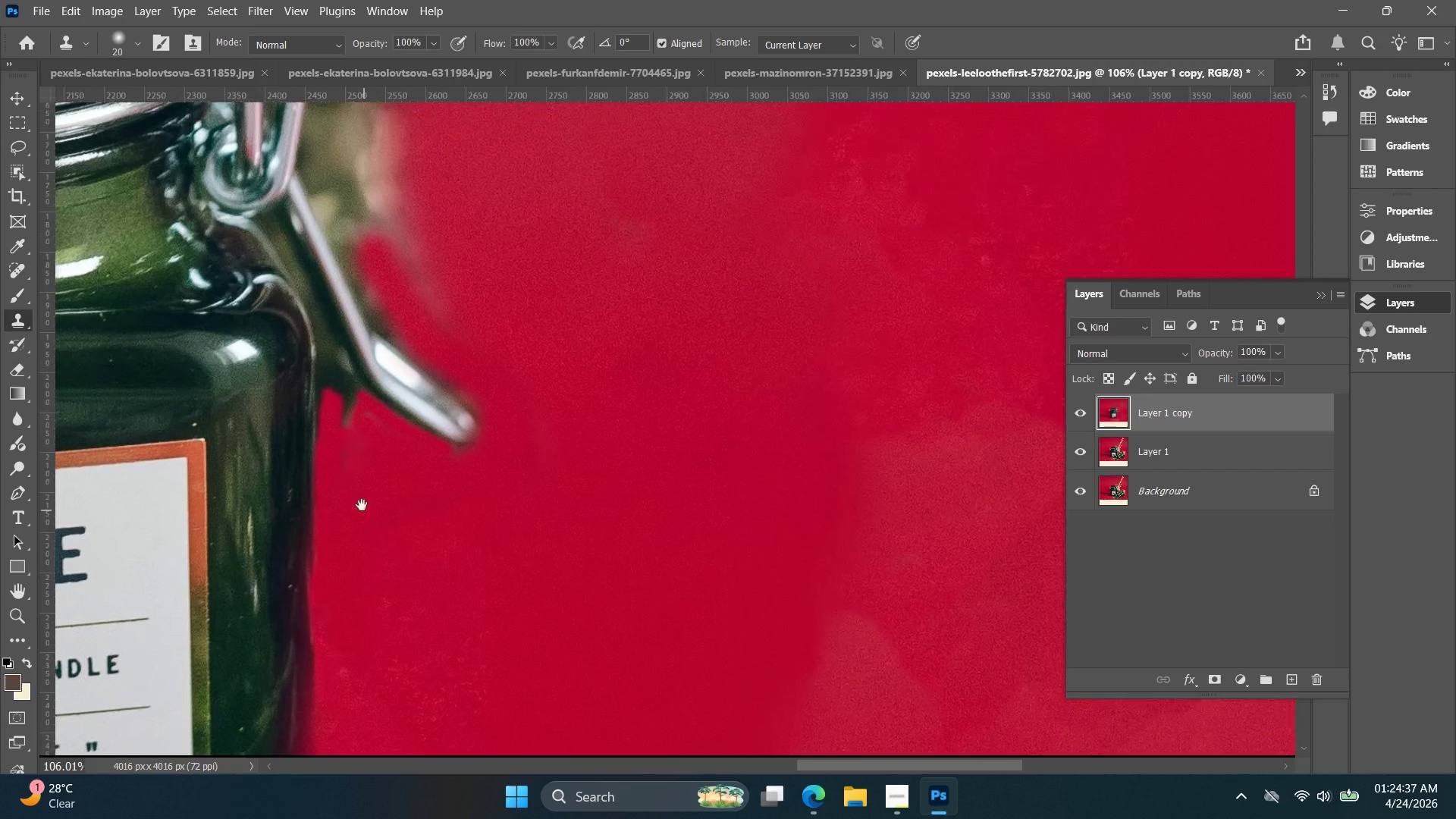 
scroll: coordinate [403, 499], scroll_direction: up, amount: 12.0
 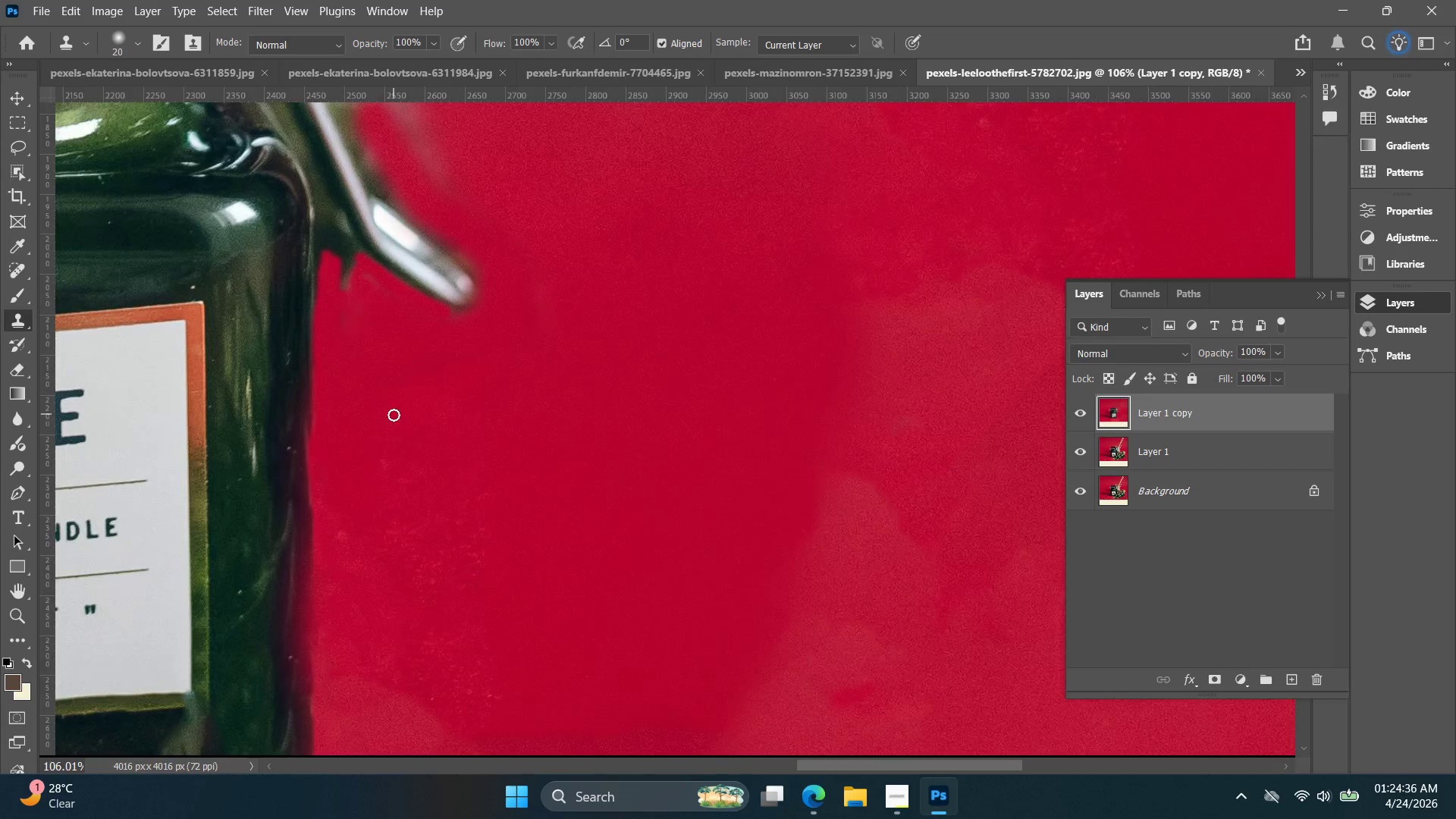 
hold_key(key=AltLeft, duration=0.44)
 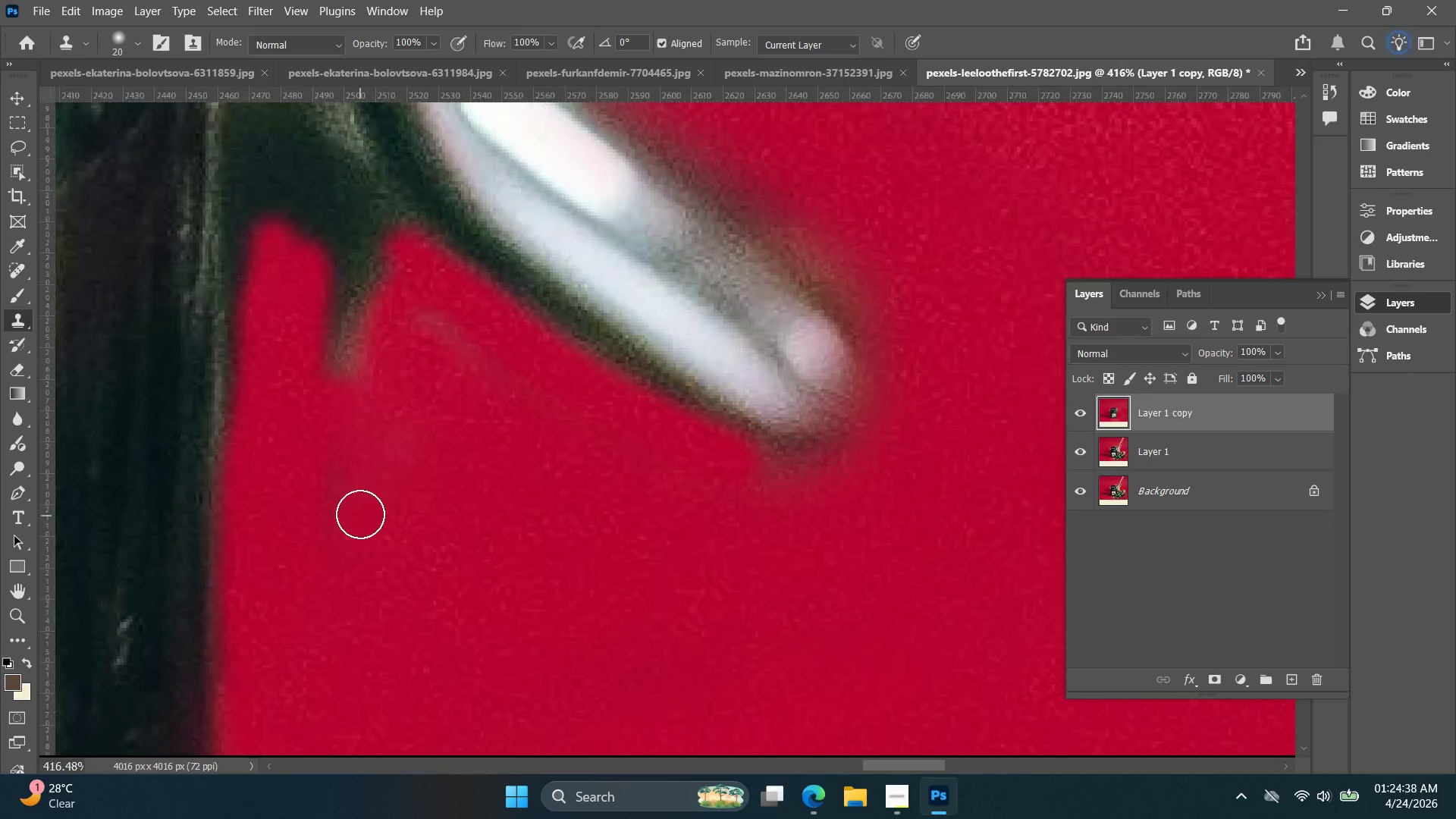 
hold_key(key=AltLeft, duration=0.38)
 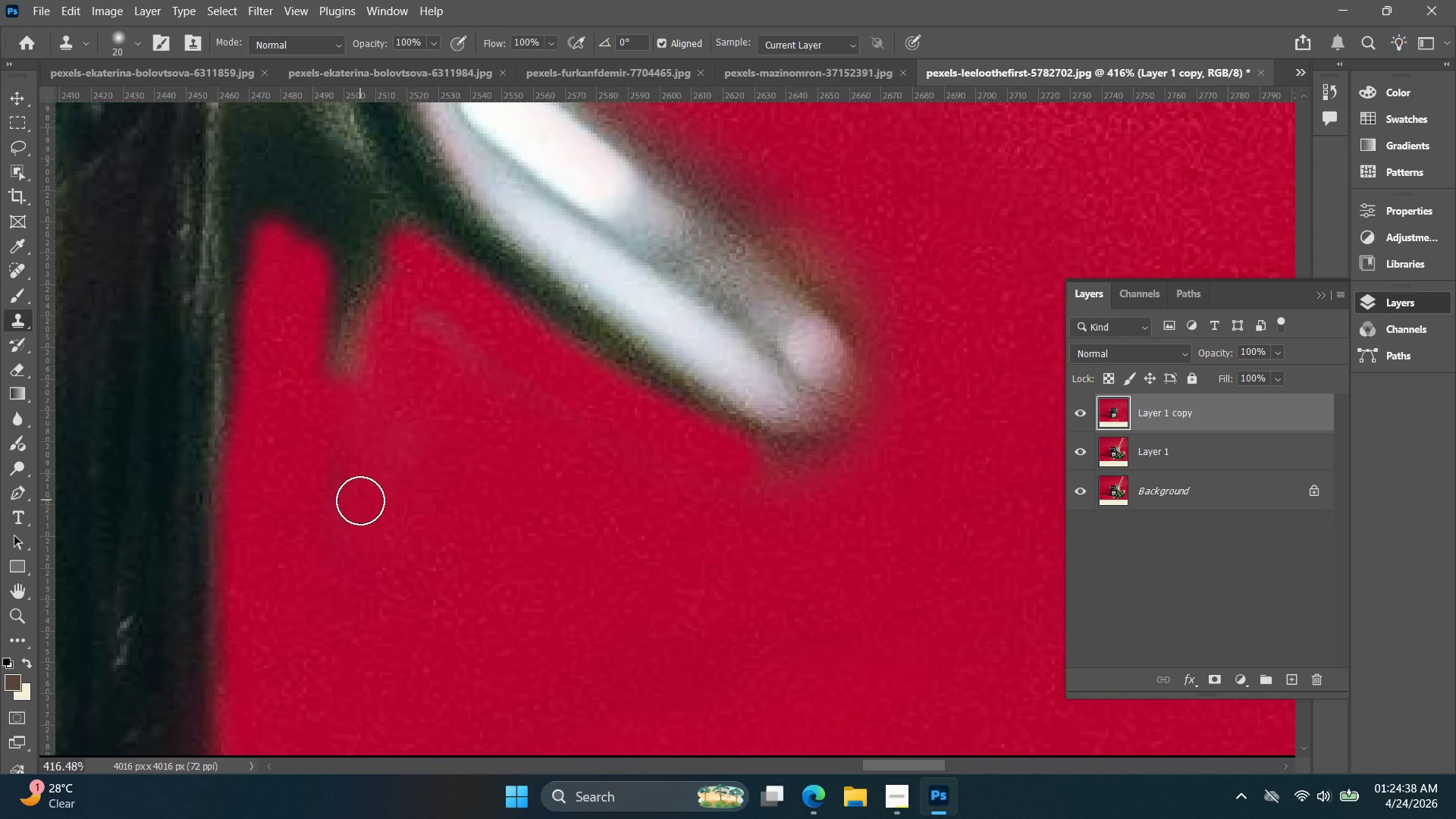 
left_click_drag(start_coordinate=[360, 498], to_coordinate=[345, 290])
 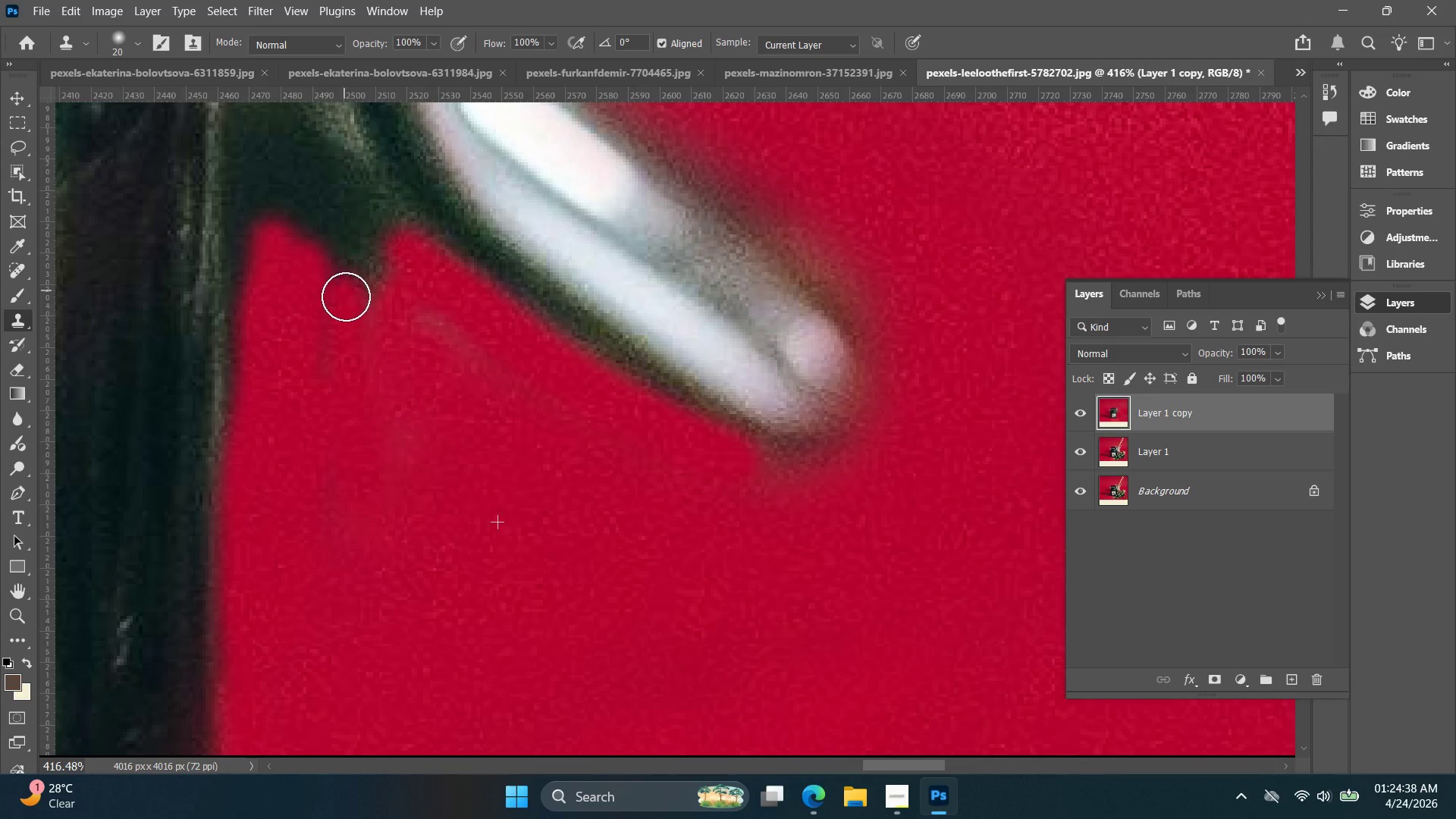 
scroll: coordinate [361, 535], scroll_direction: up, amount: 14.0
 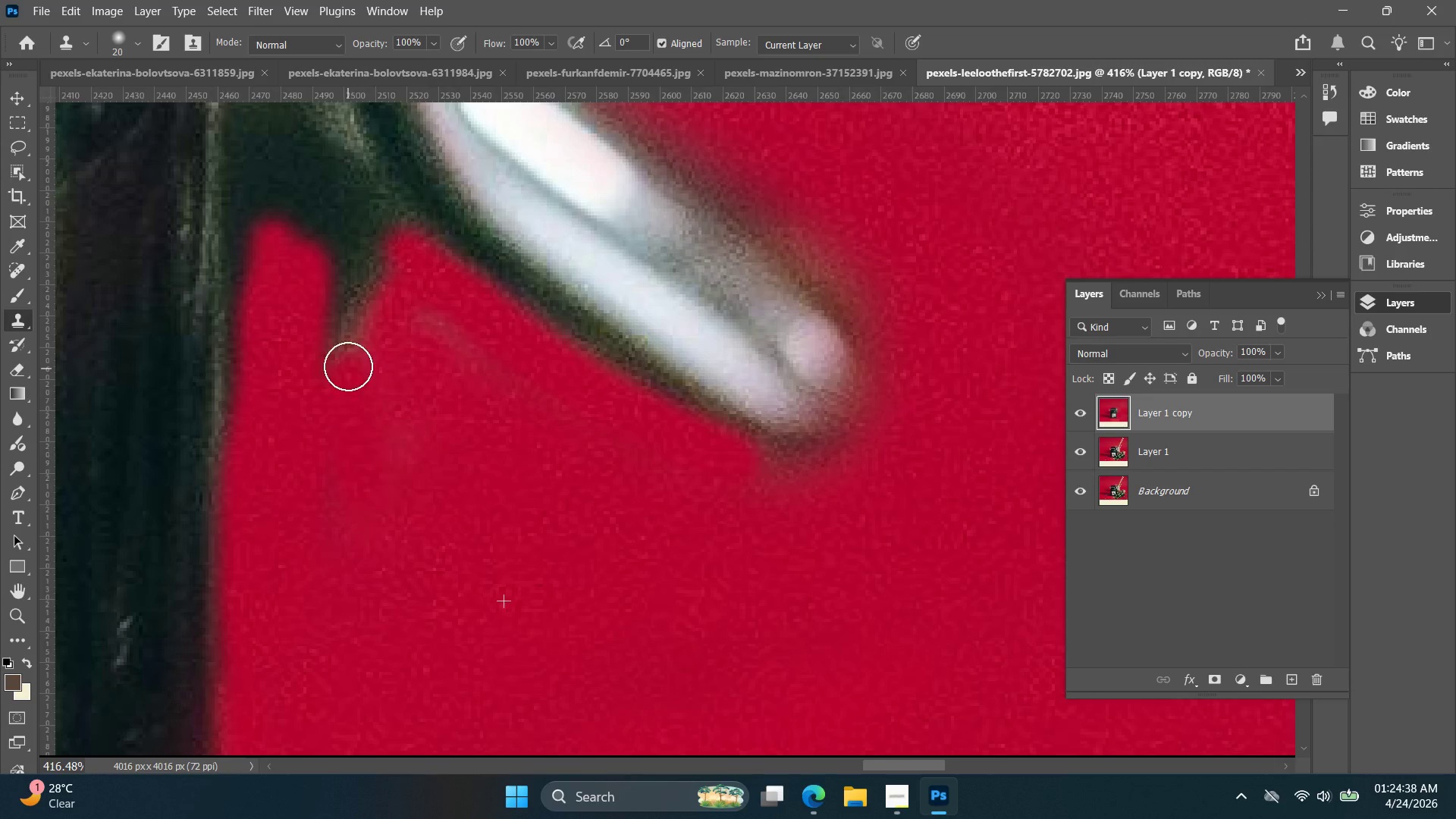 
hold_key(key=Space, duration=0.61)
 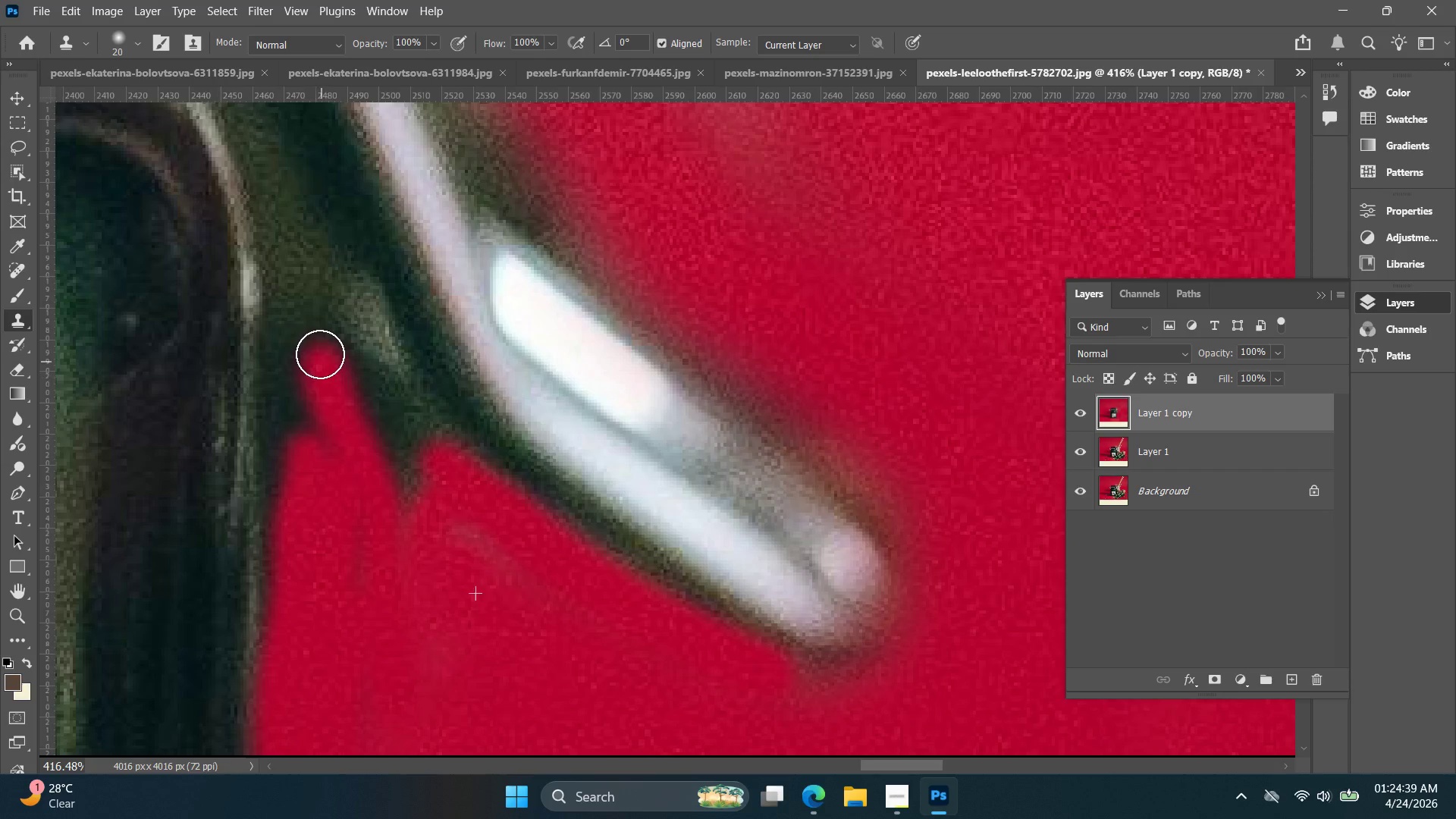 
left_click_drag(start_coordinate=[344, 305], to_coordinate=[379, 518])
 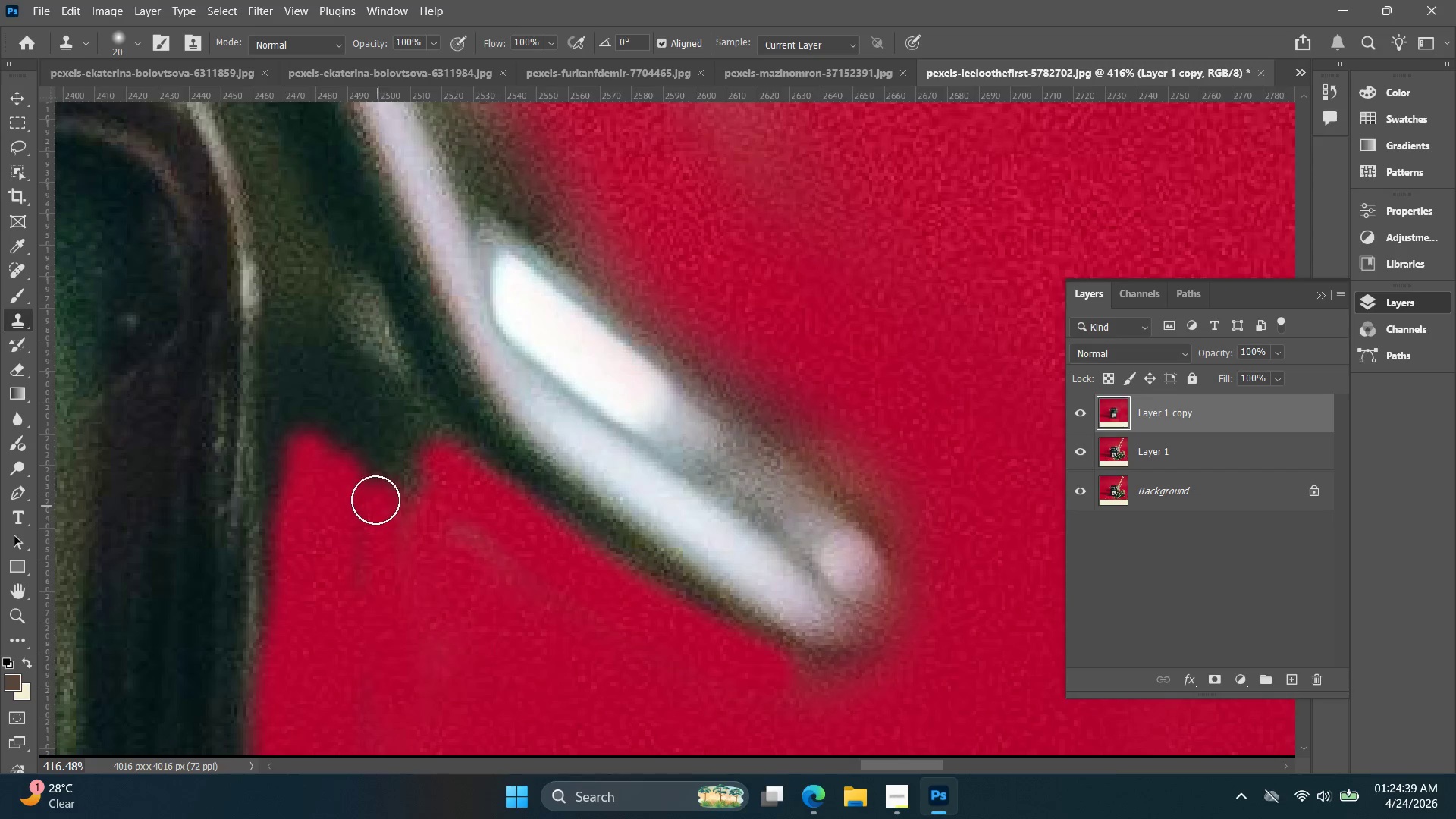 
left_click_drag(start_coordinate=[374, 496], to_coordinate=[321, 268])
 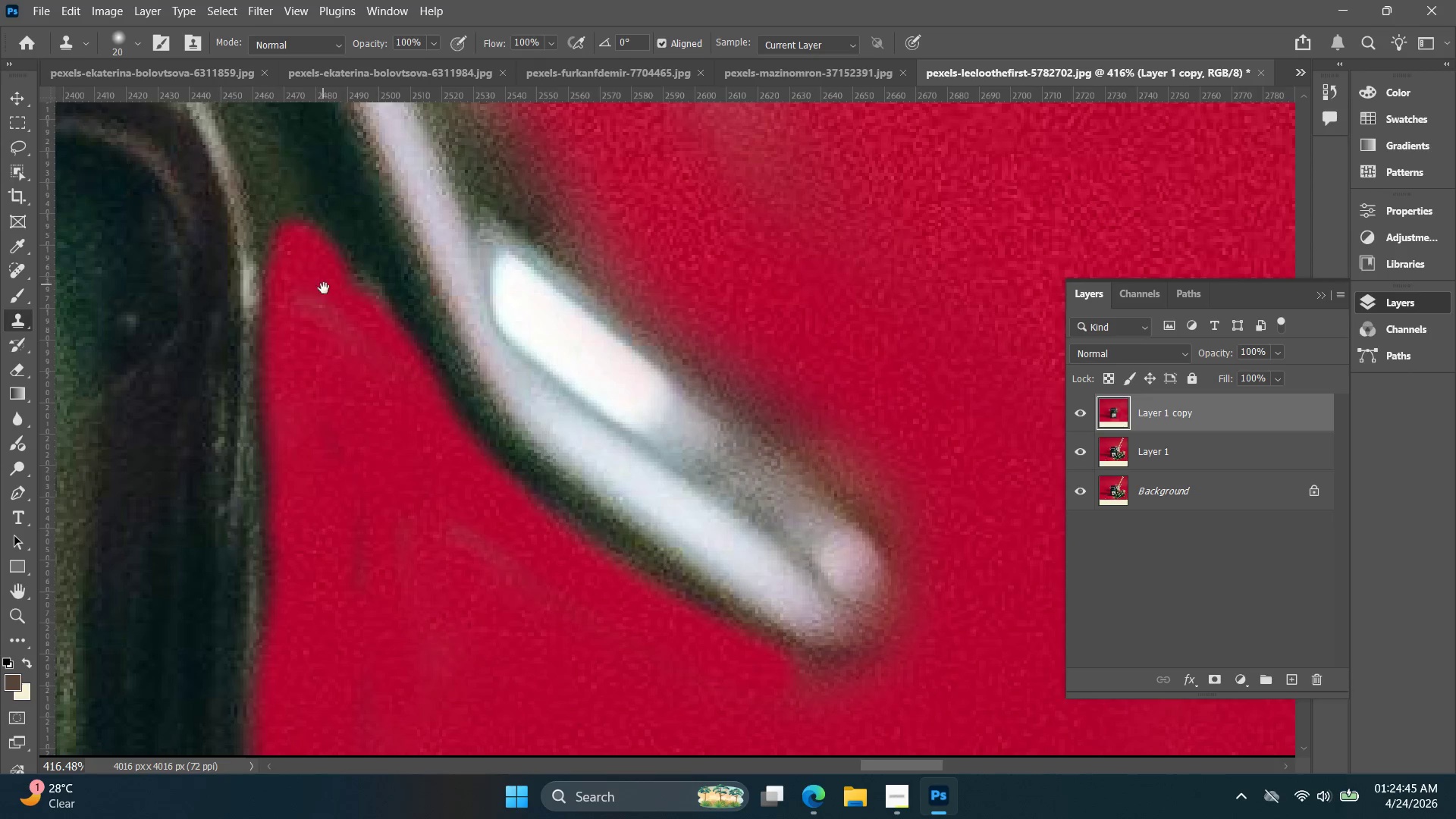 
hold_key(key=Space, duration=0.62)
 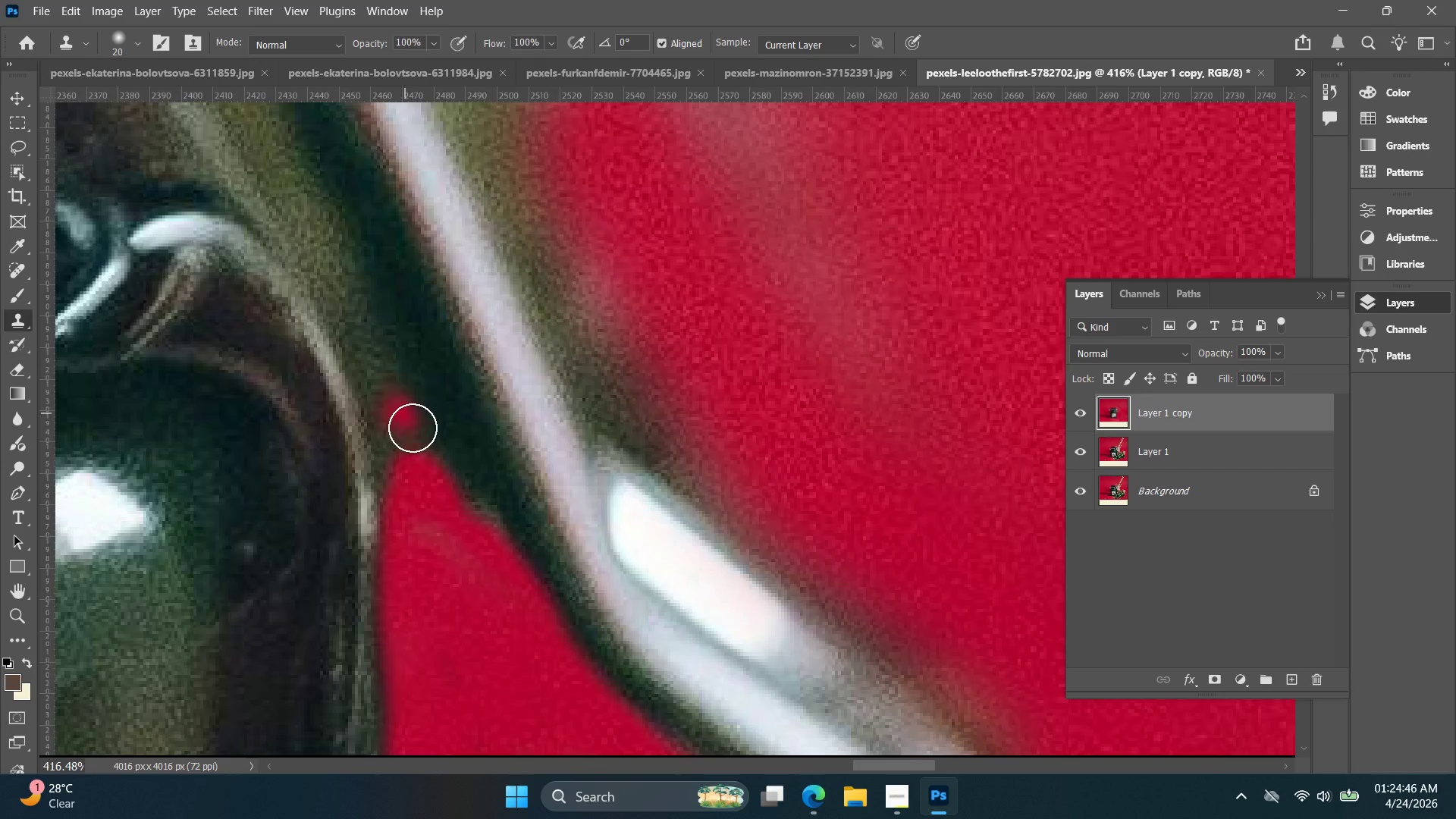 
left_click_drag(start_coordinate=[329, 309], to_coordinate=[429, 503])
 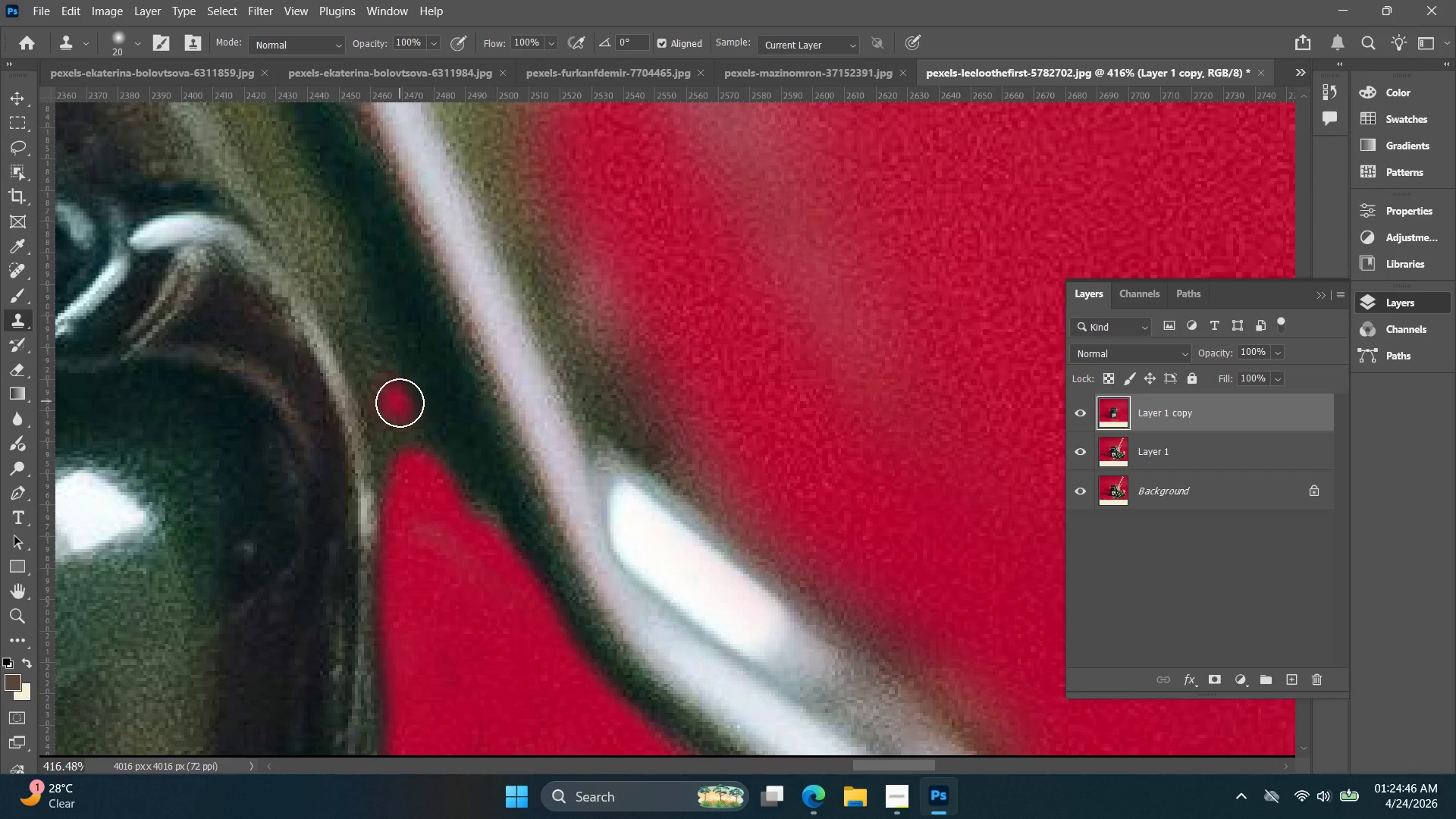 
left_click_drag(start_coordinate=[408, 419], to_coordinate=[467, 565])
 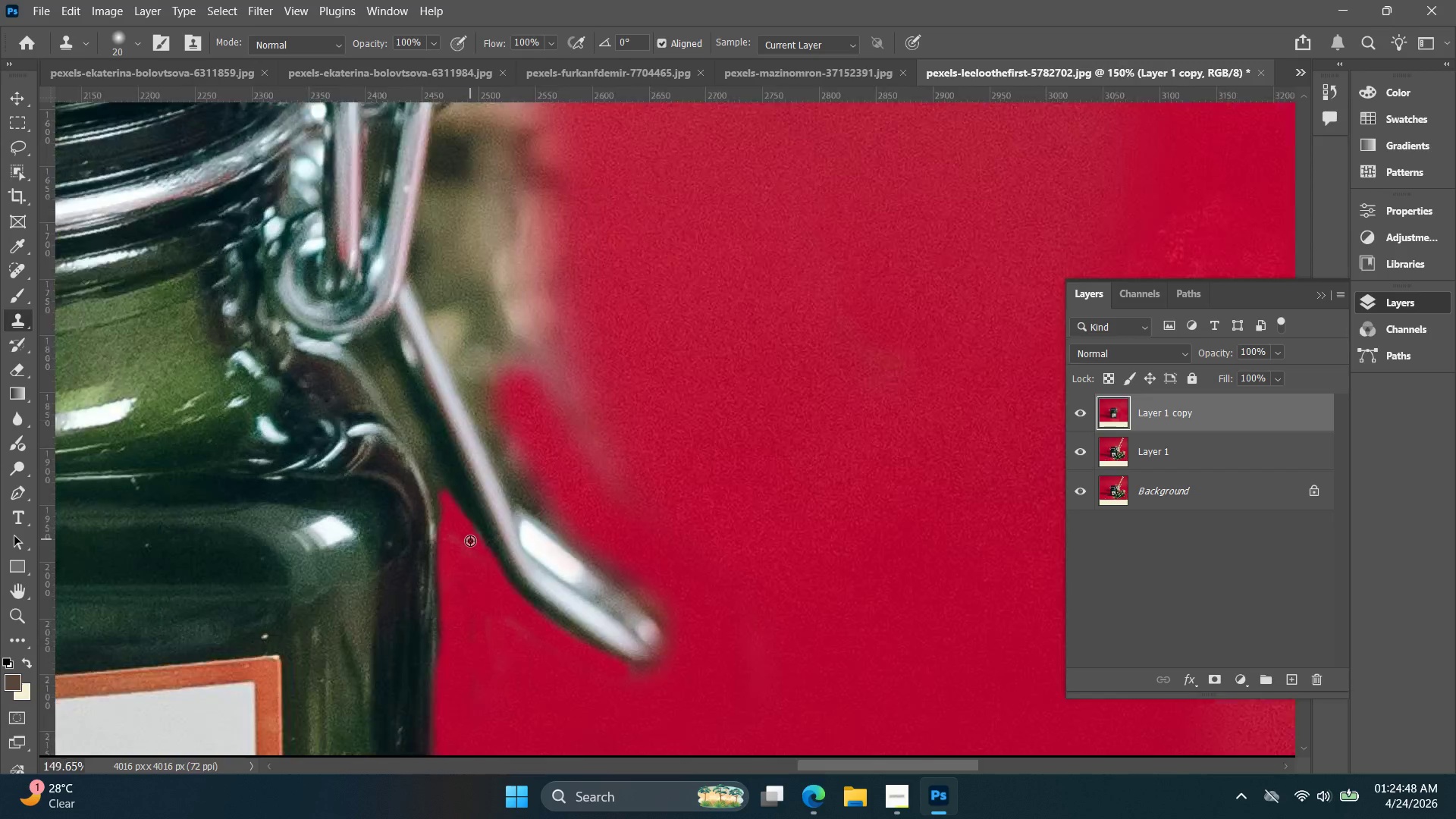 
hold_key(key=AltLeft, duration=1.42)
 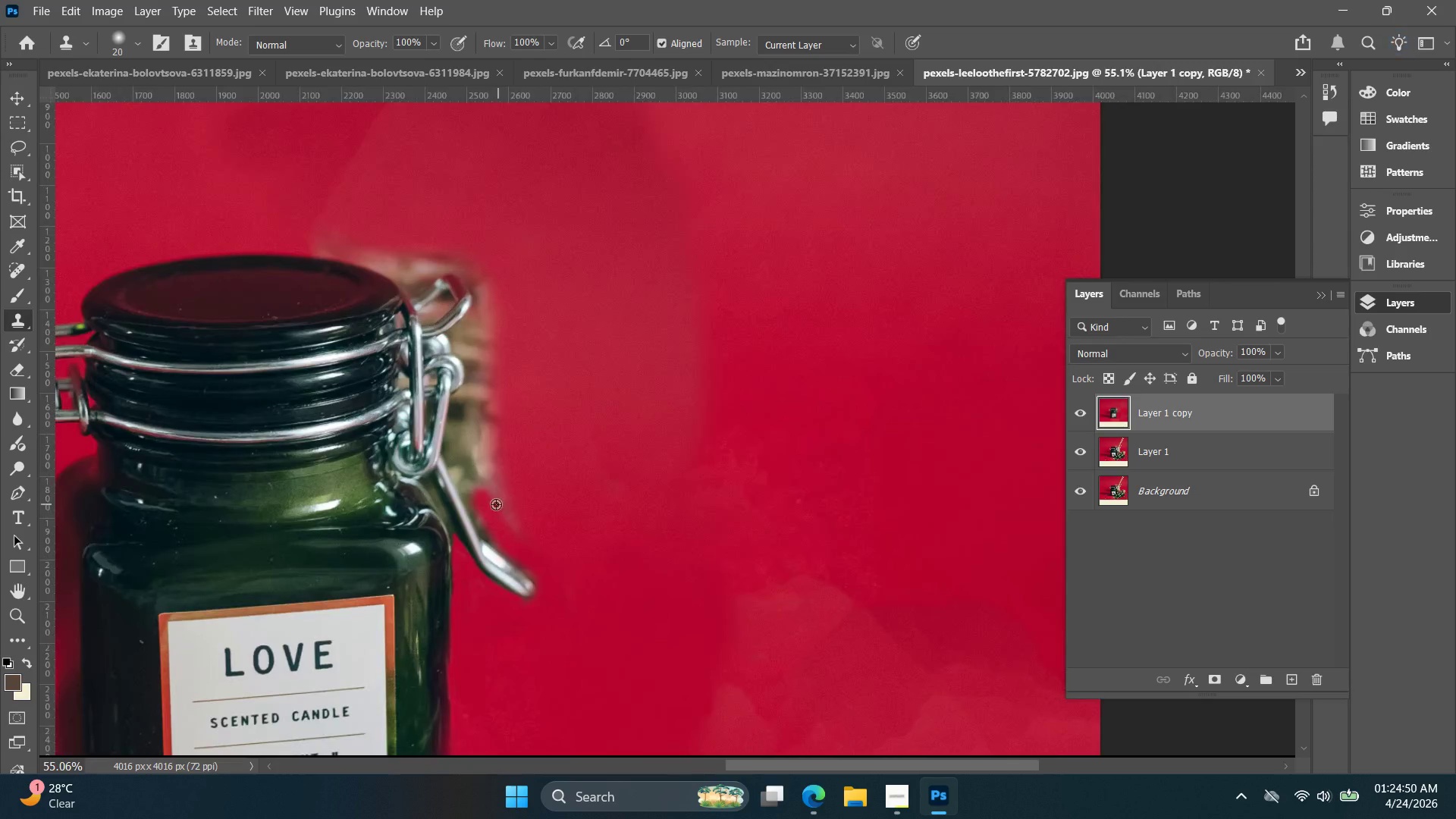 
hold_key(key=AltLeft, duration=0.56)
 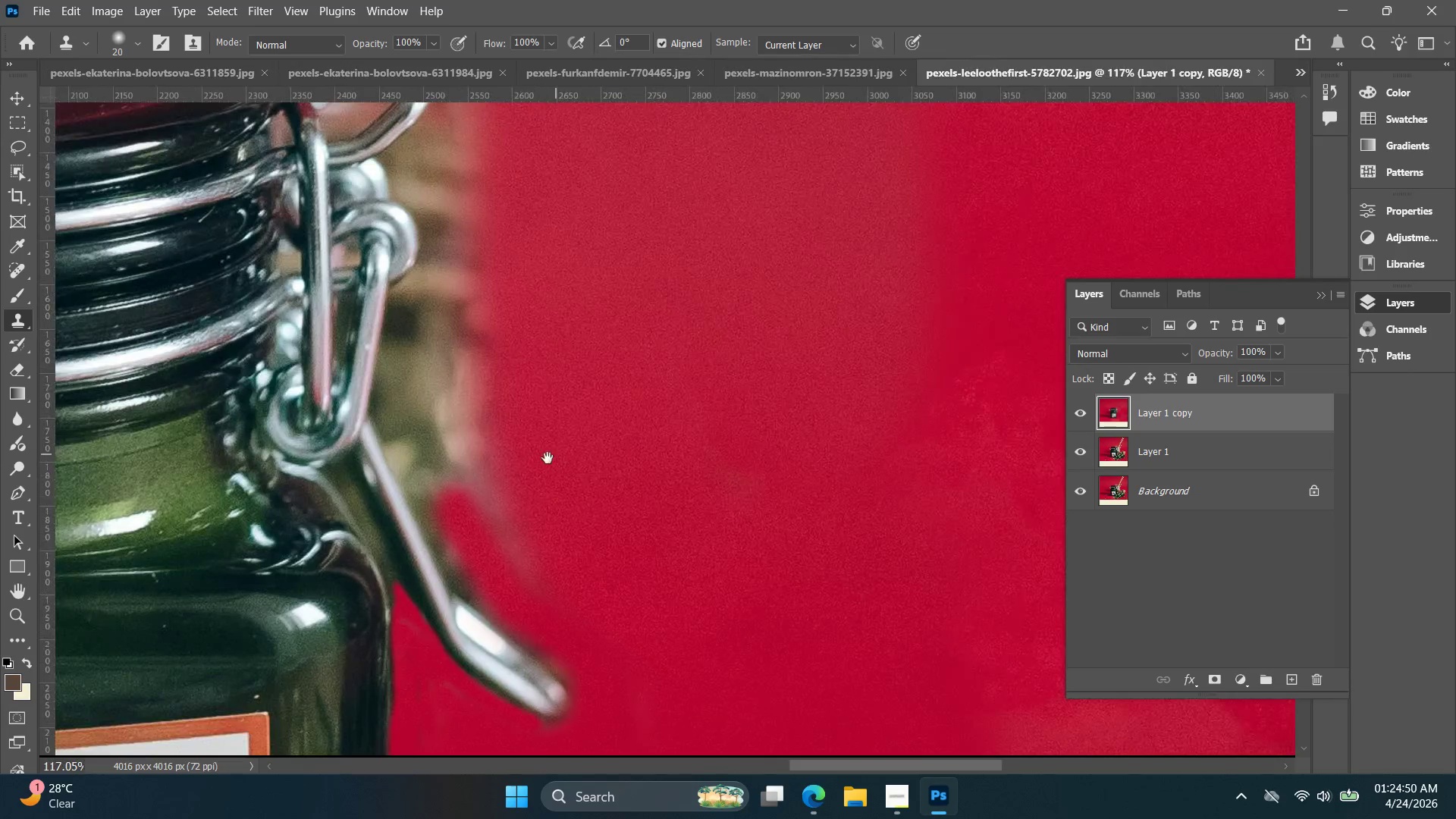 
hold_key(key=Space, duration=0.39)
 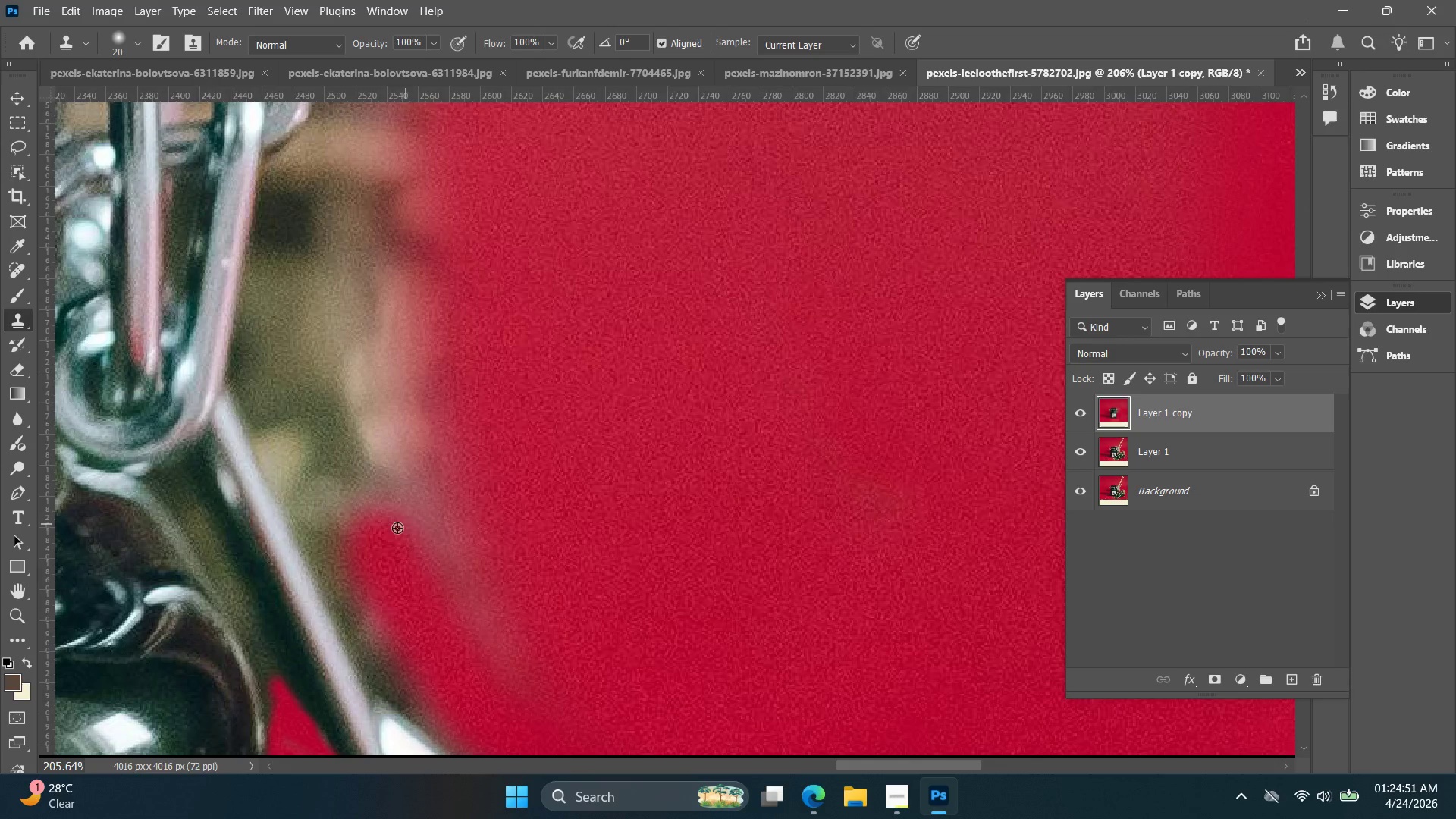 
left_click_drag(start_coordinate=[548, 458], to_coordinate=[503, 476])
 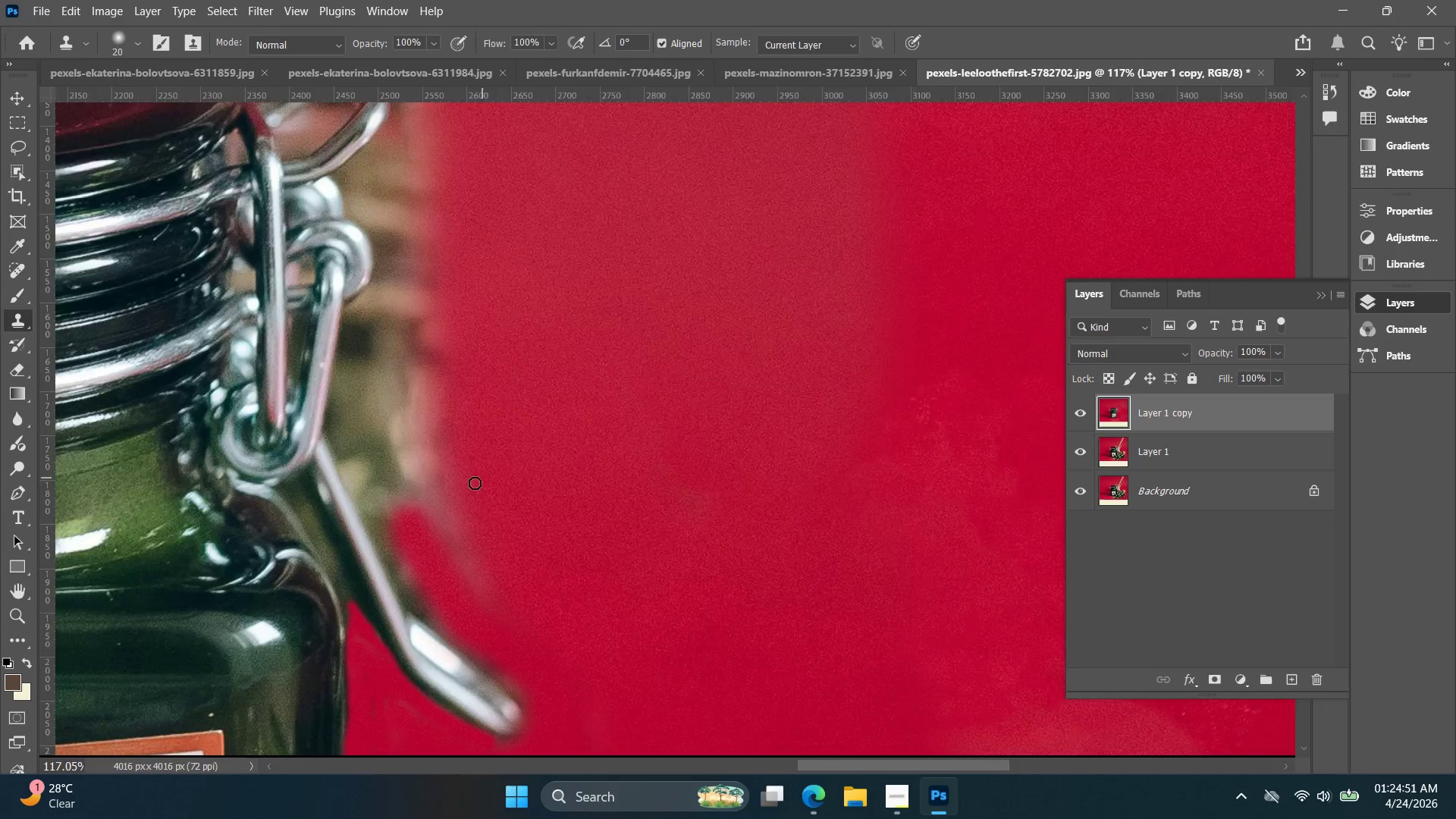 
scroll: coordinate [533, 476], scroll_direction: down, amount: 14.0
 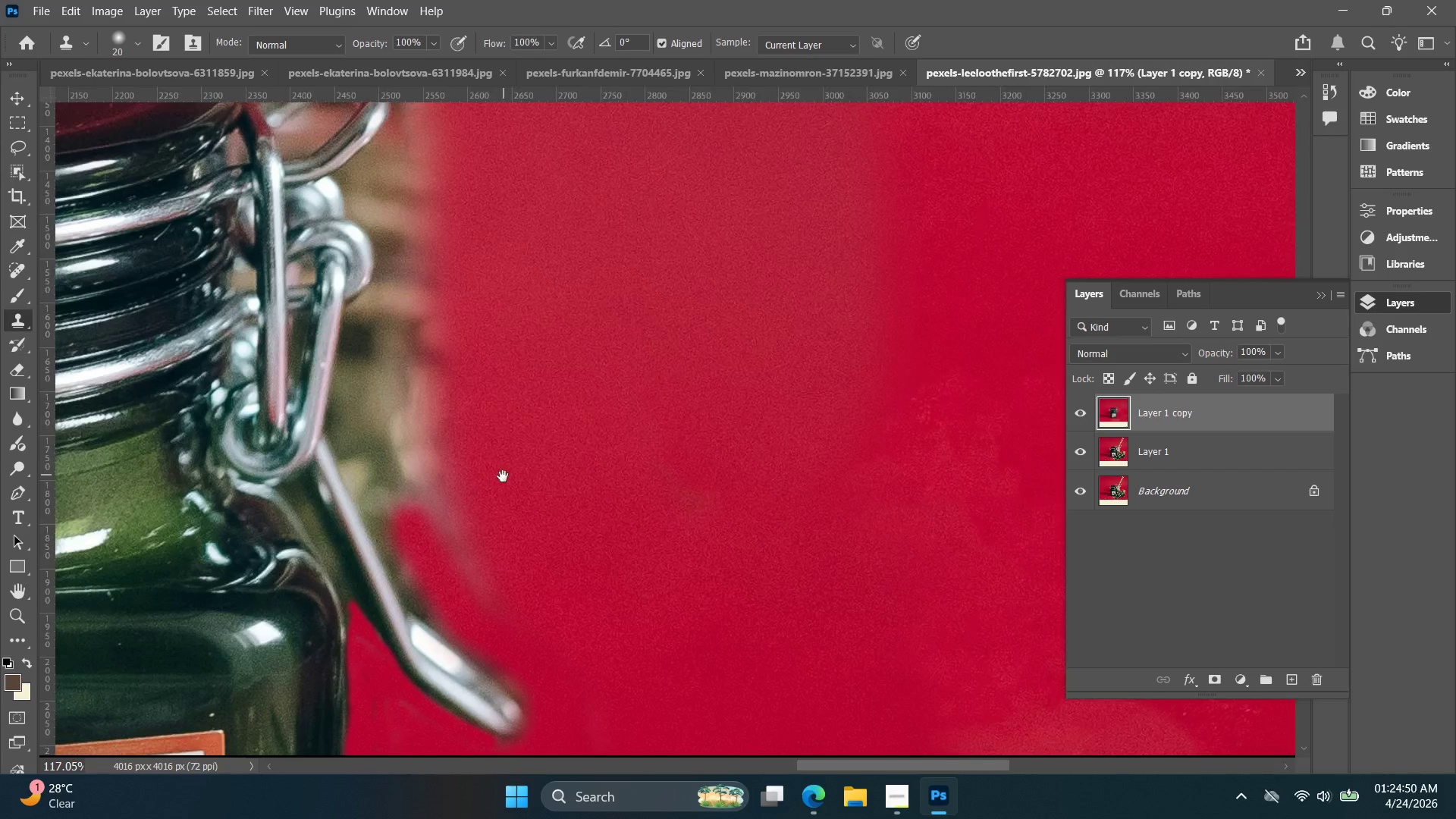 
hold_key(key=AltLeft, duration=0.44)
 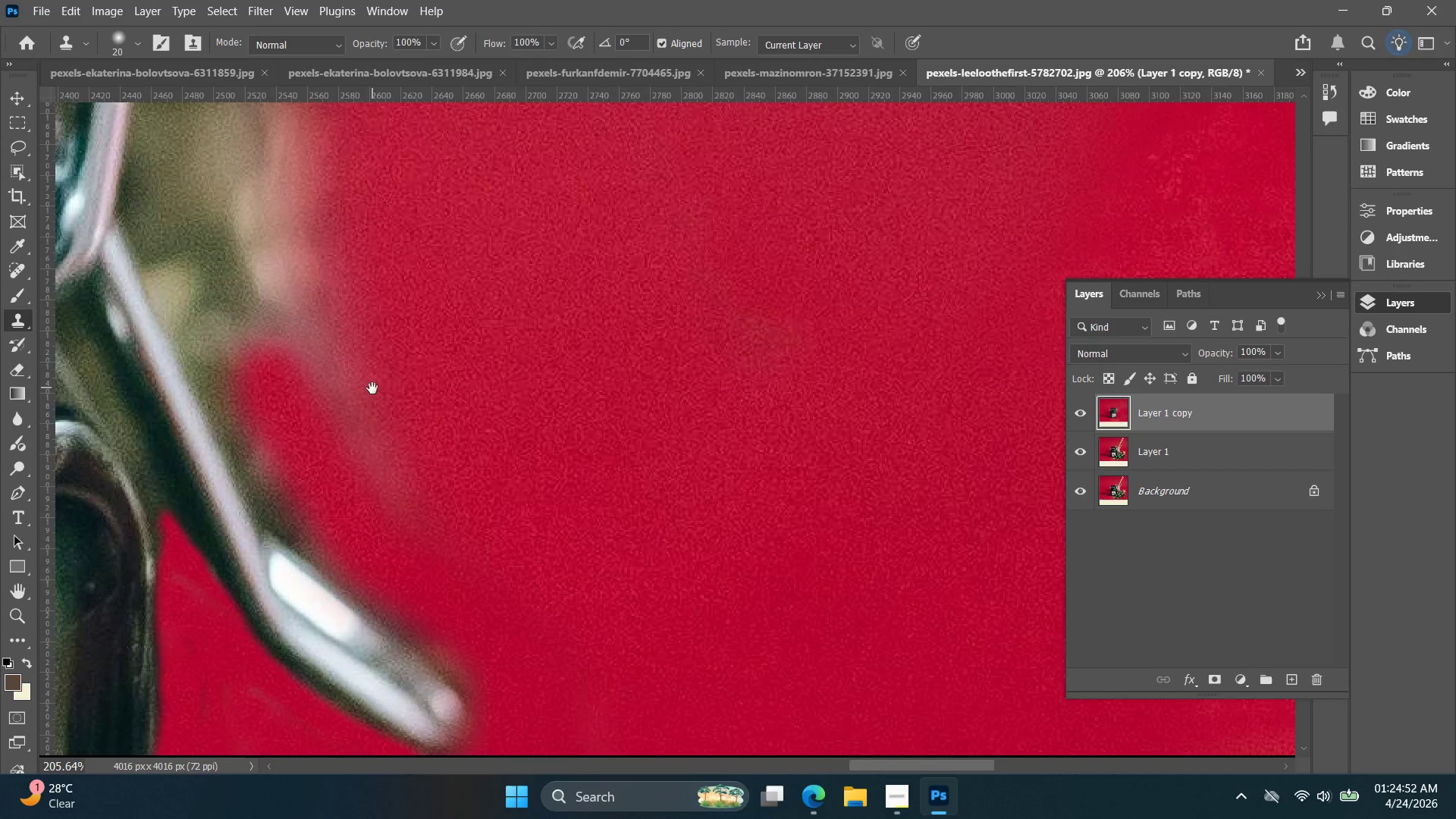 
hold_key(key=Space, duration=0.5)
 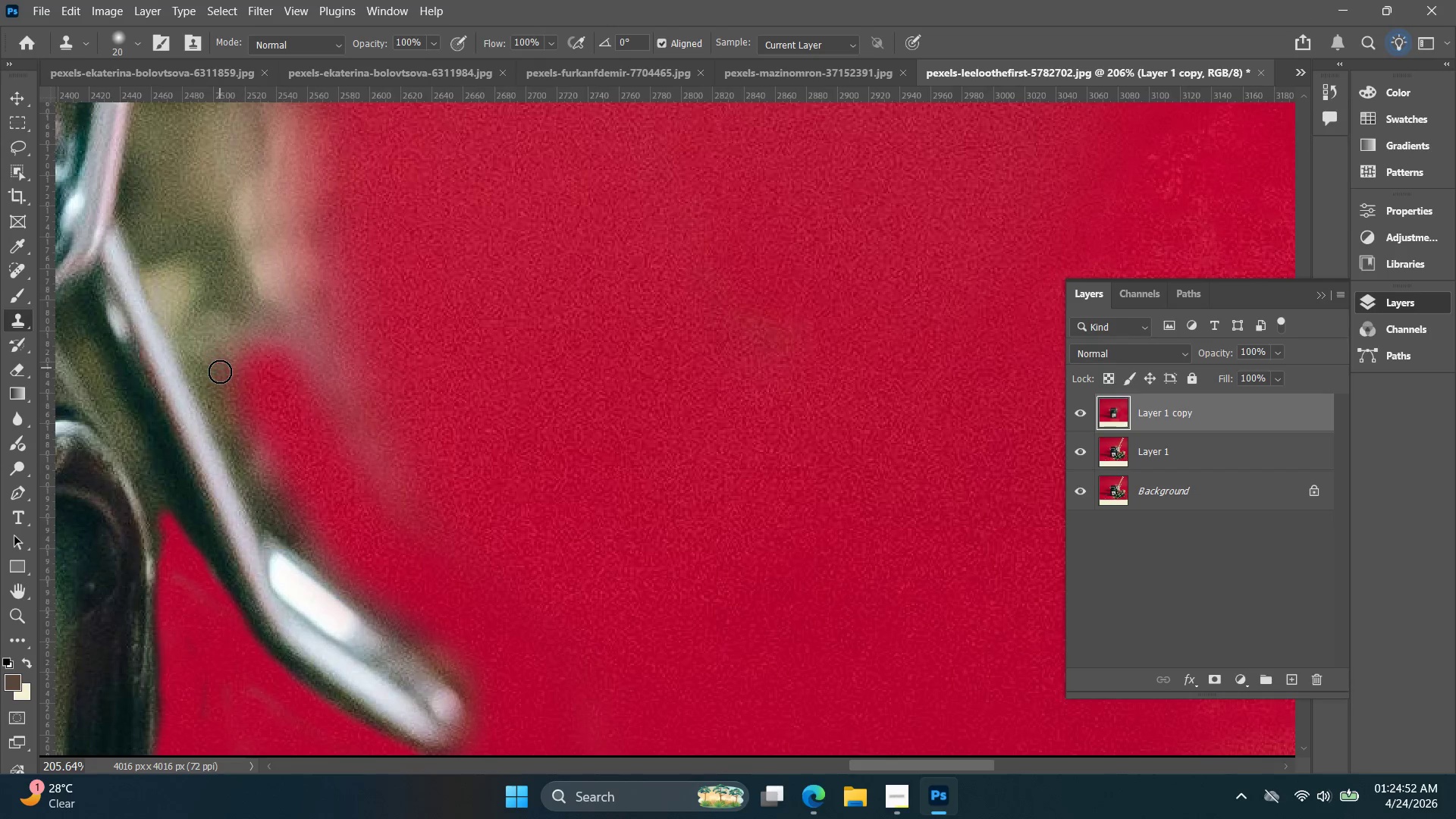 
left_click_drag(start_coordinate=[483, 554], to_coordinate=[372, 388])
 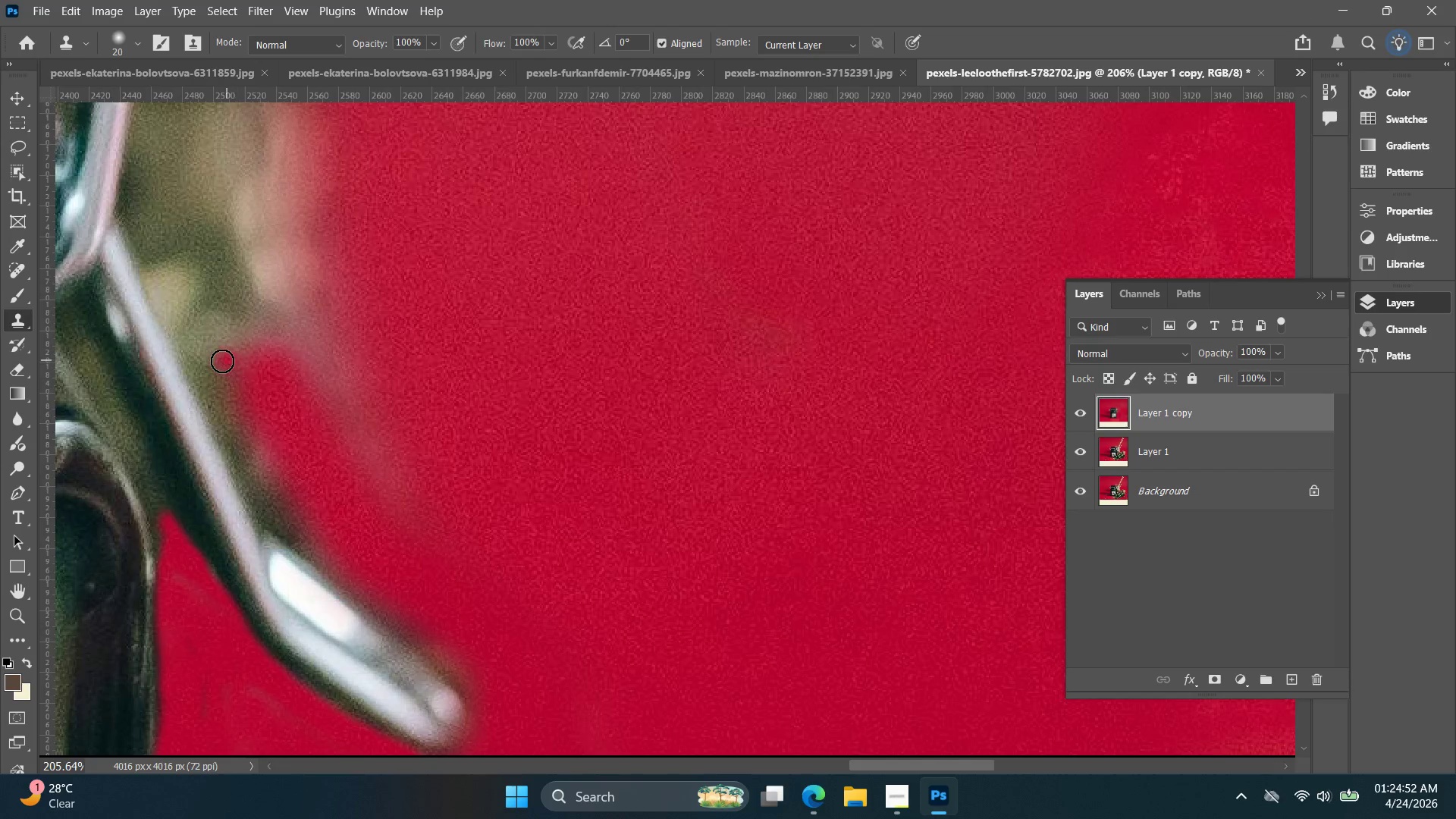 
scroll: coordinate [441, 510], scroll_direction: up, amount: 6.0
 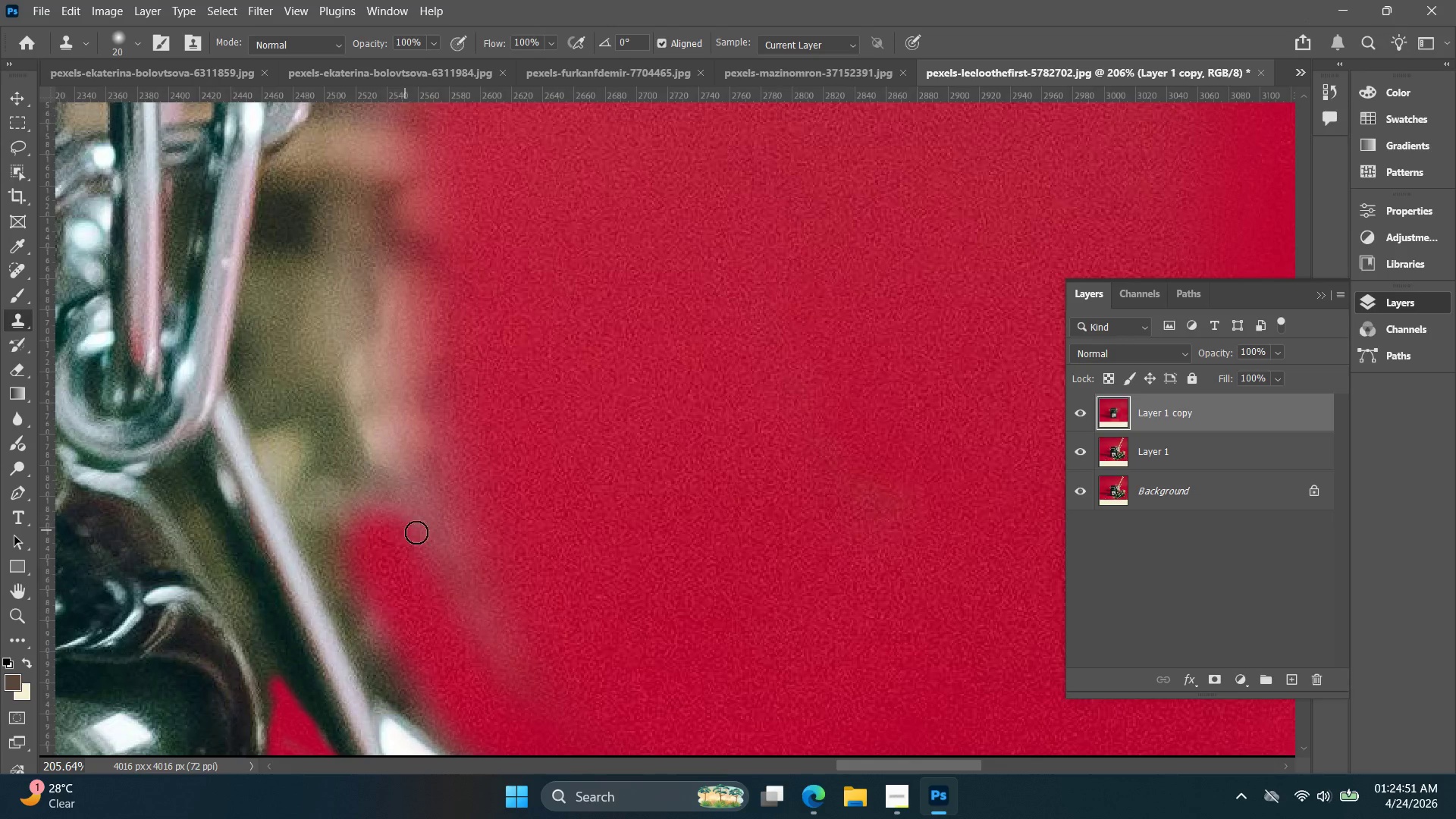 
left_click_drag(start_coordinate=[220, 366], to_coordinate=[243, 415])
 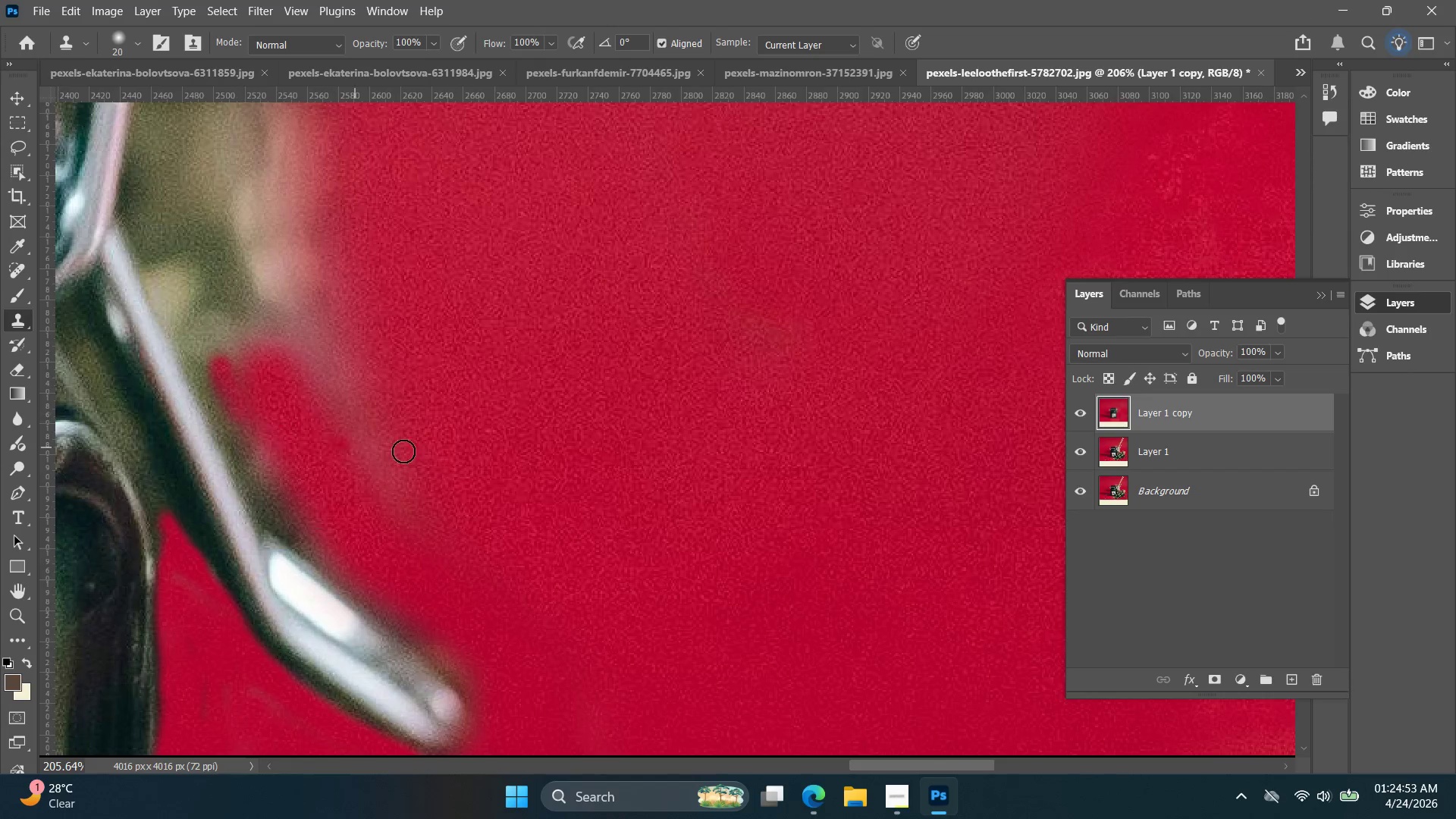 
key(Alt+AltLeft)
 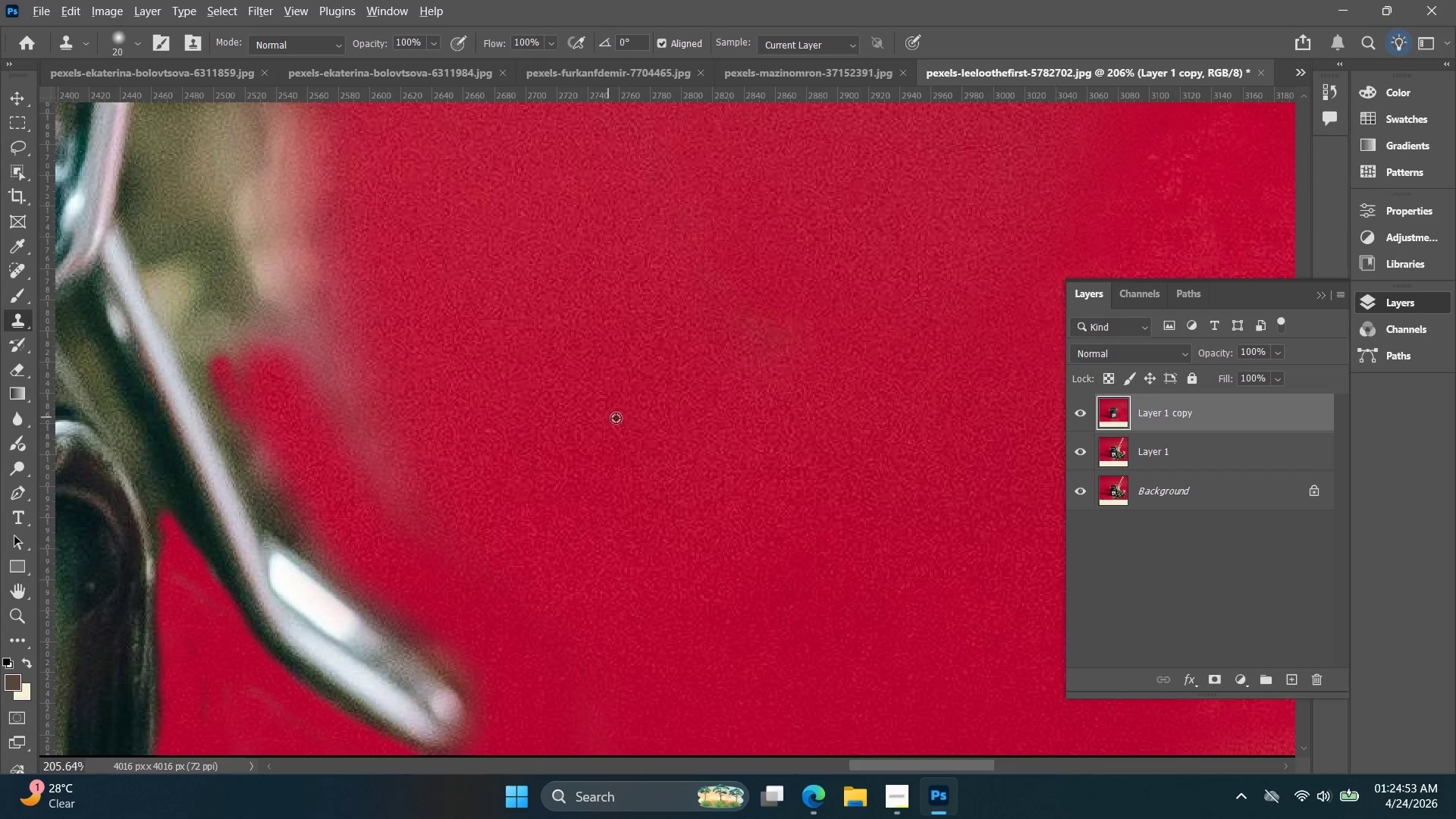 
left_click_drag(start_coordinate=[616, 418], to_coordinate=[582, 425])
 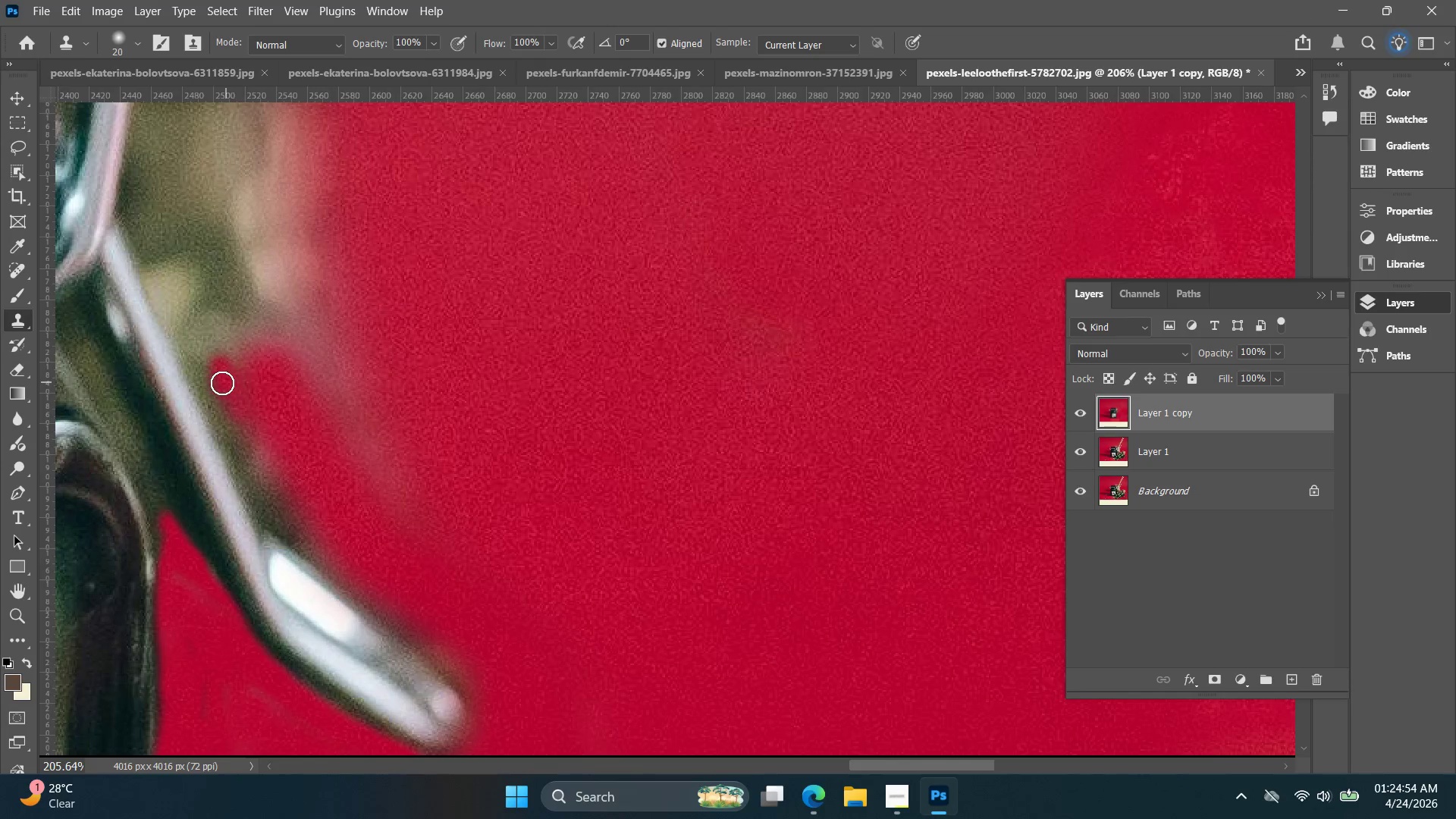 
left_click_drag(start_coordinate=[215, 383], to_coordinate=[316, 566])
 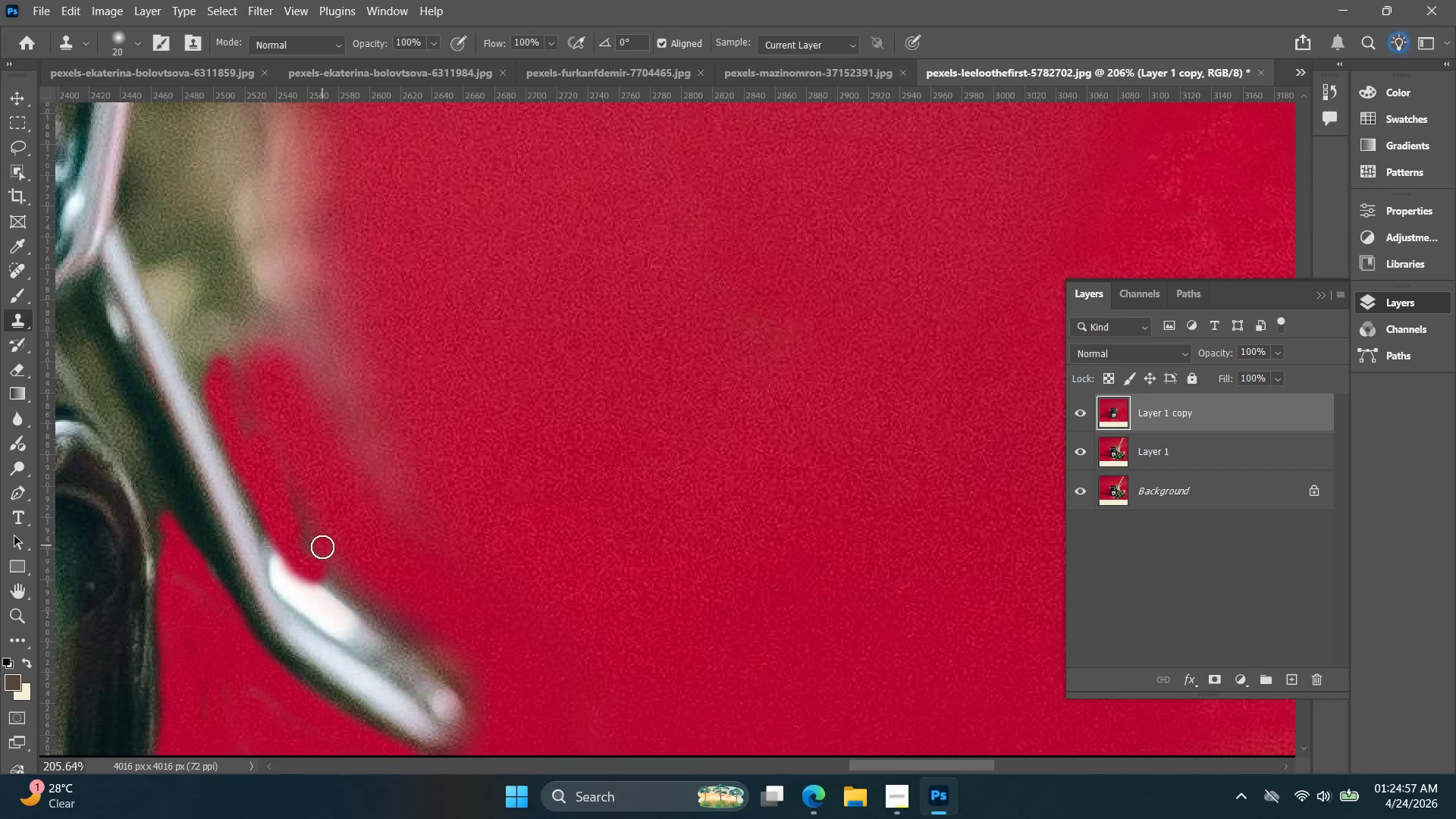 
key(Control+ControlLeft)
 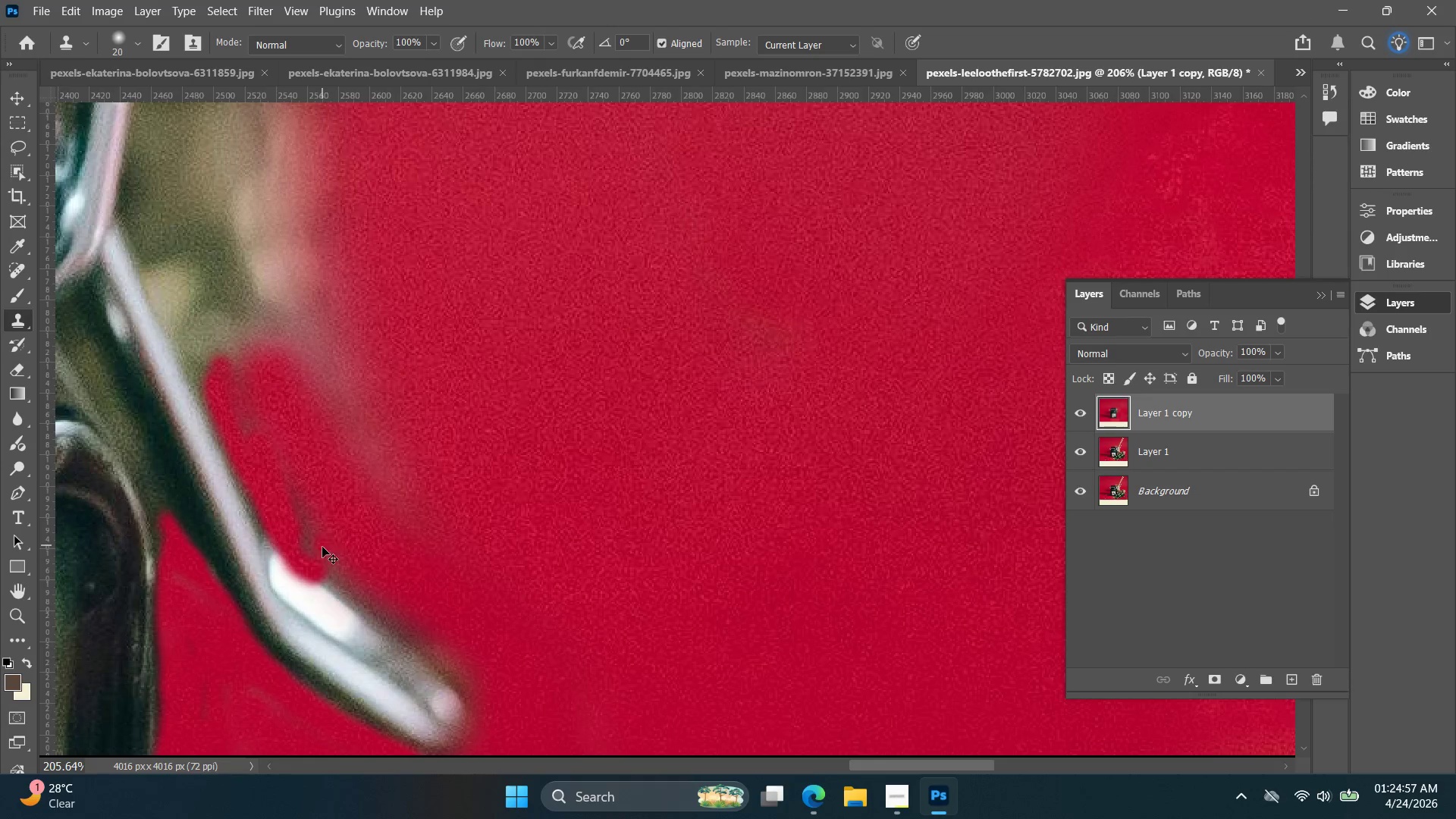 
key(Control+Z)
 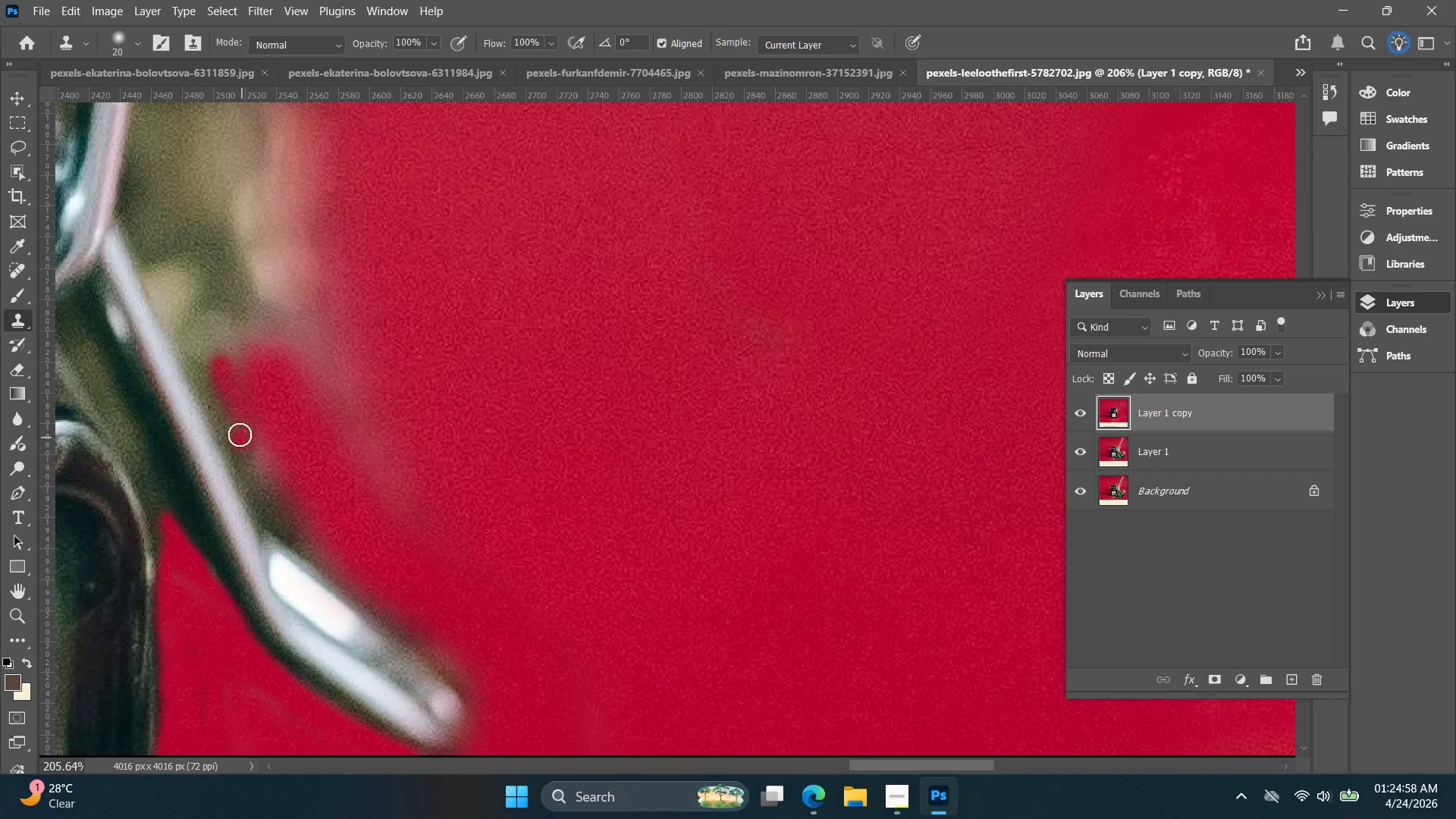 
left_click_drag(start_coordinate=[239, 434], to_coordinate=[256, 342])
 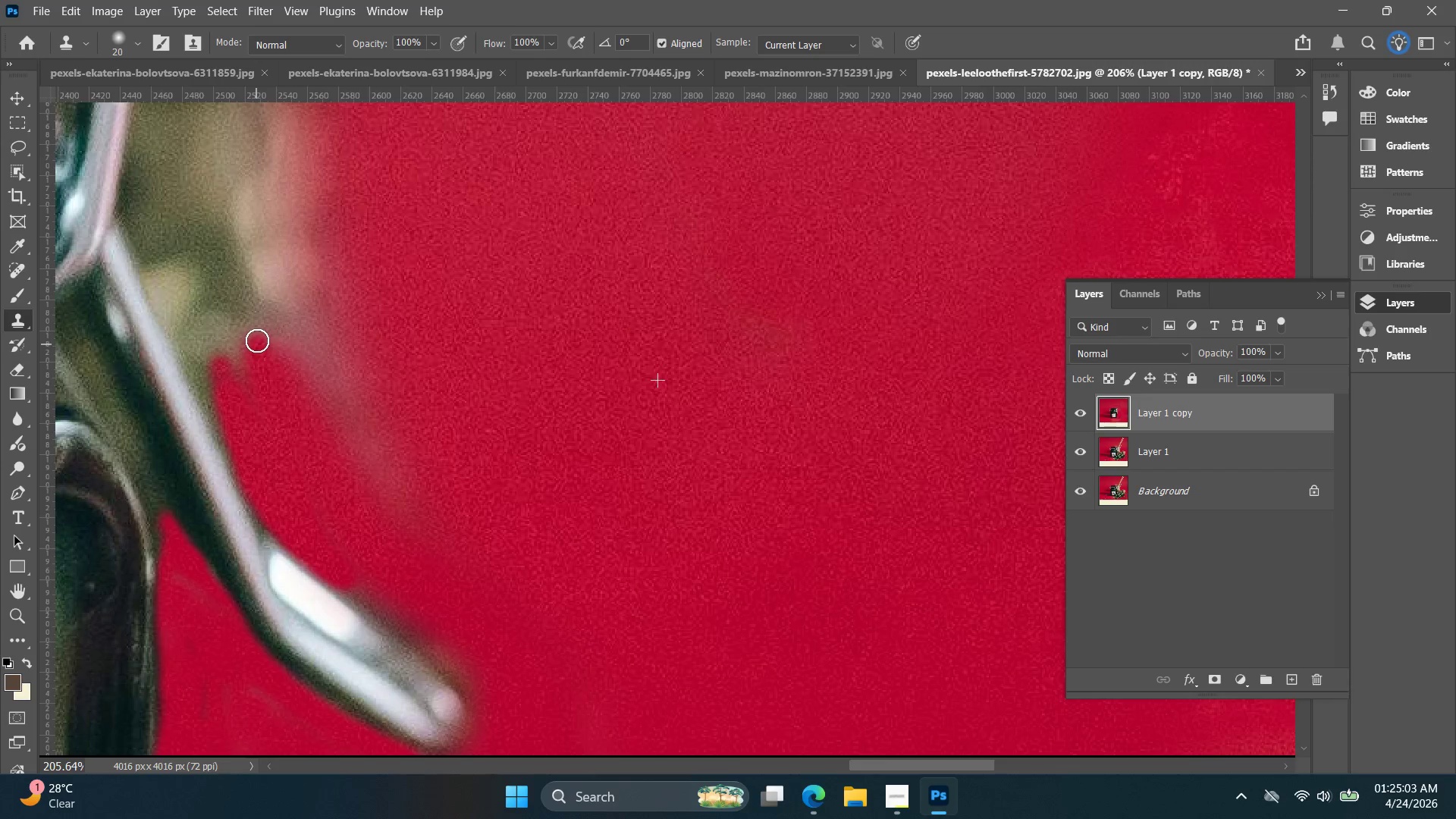 
hold_key(key=Space, duration=0.59)
 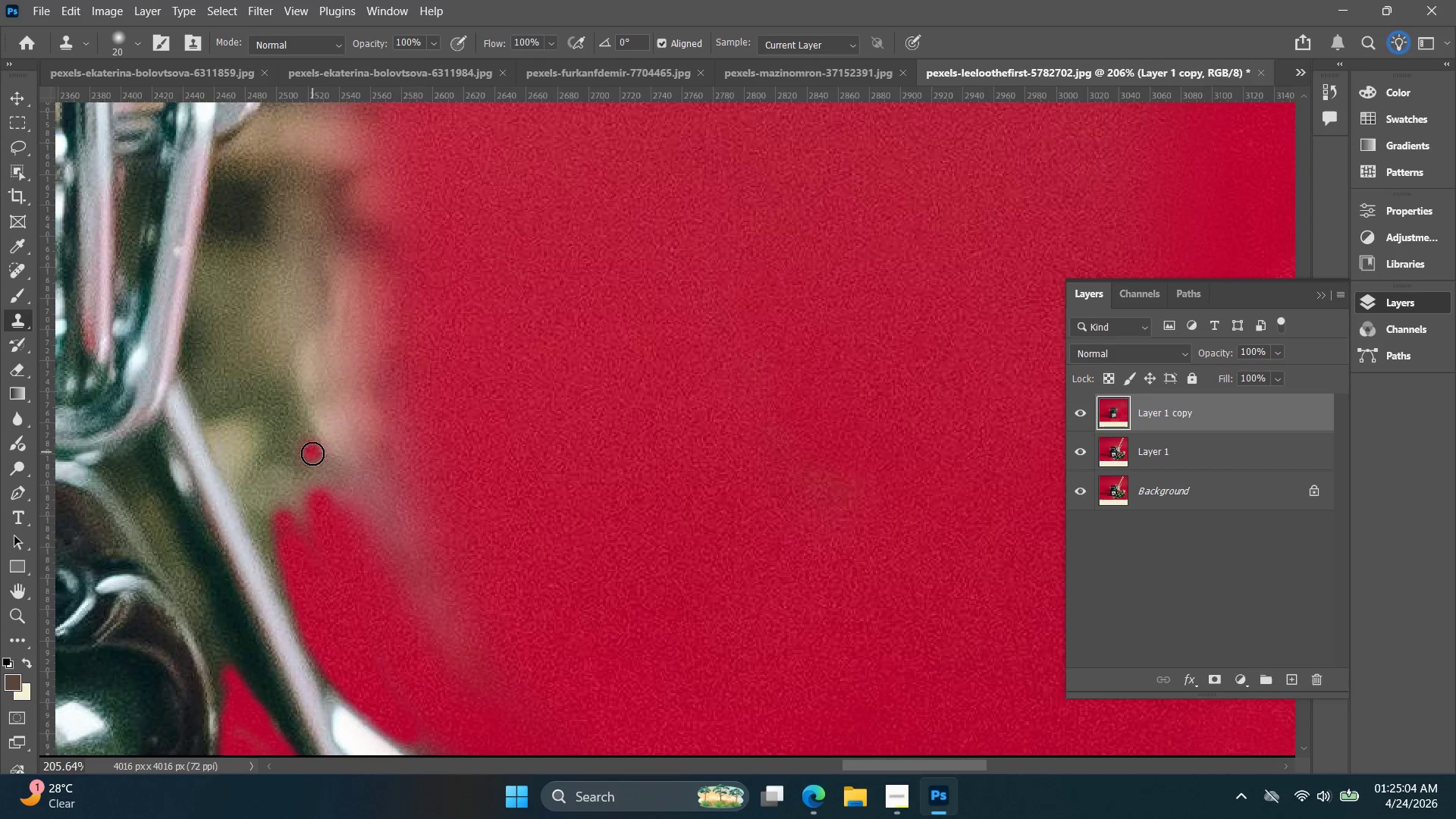 
left_click_drag(start_coordinate=[257, 340], to_coordinate=[320, 495])
 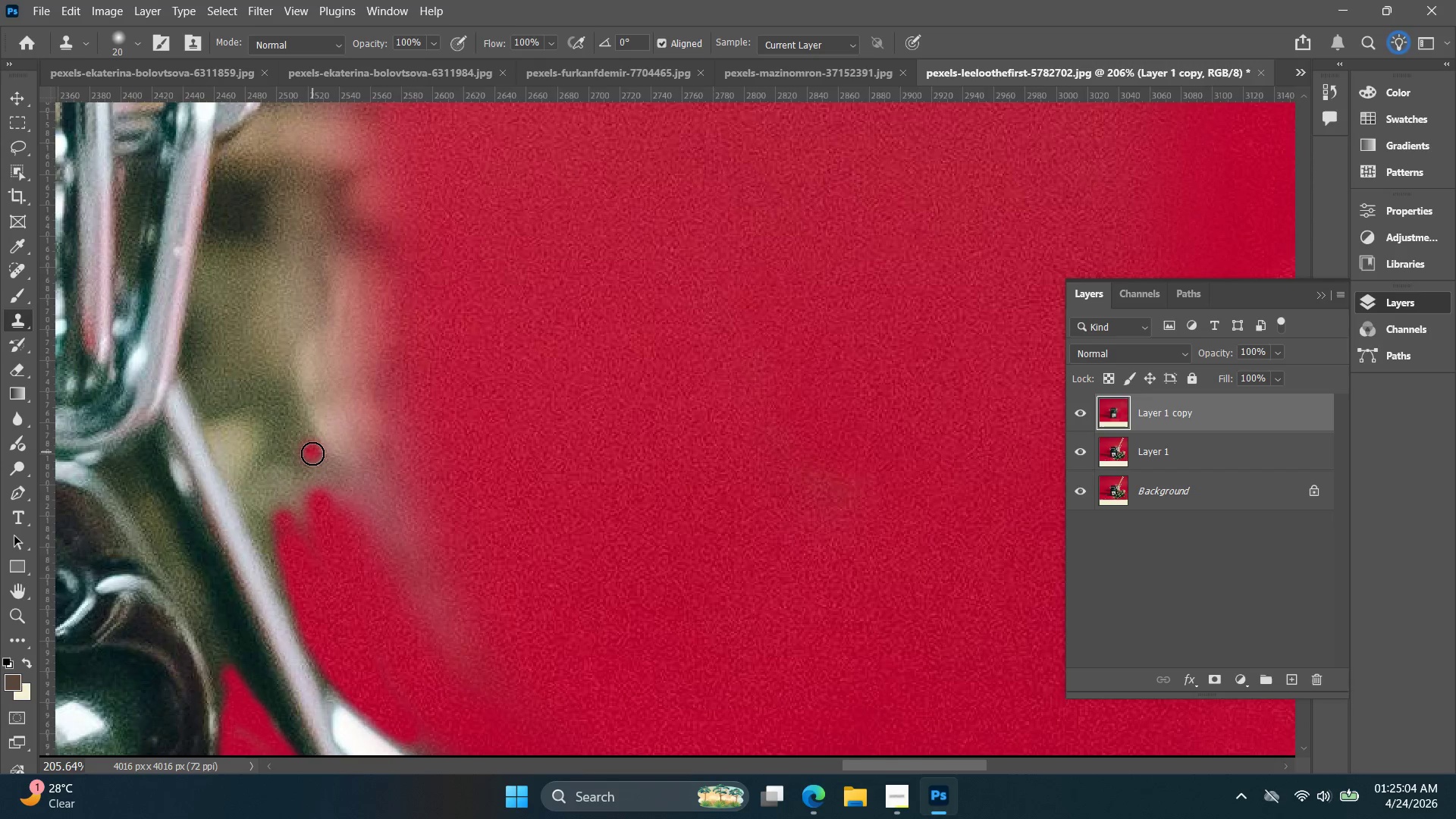 
key(BracketRight)
 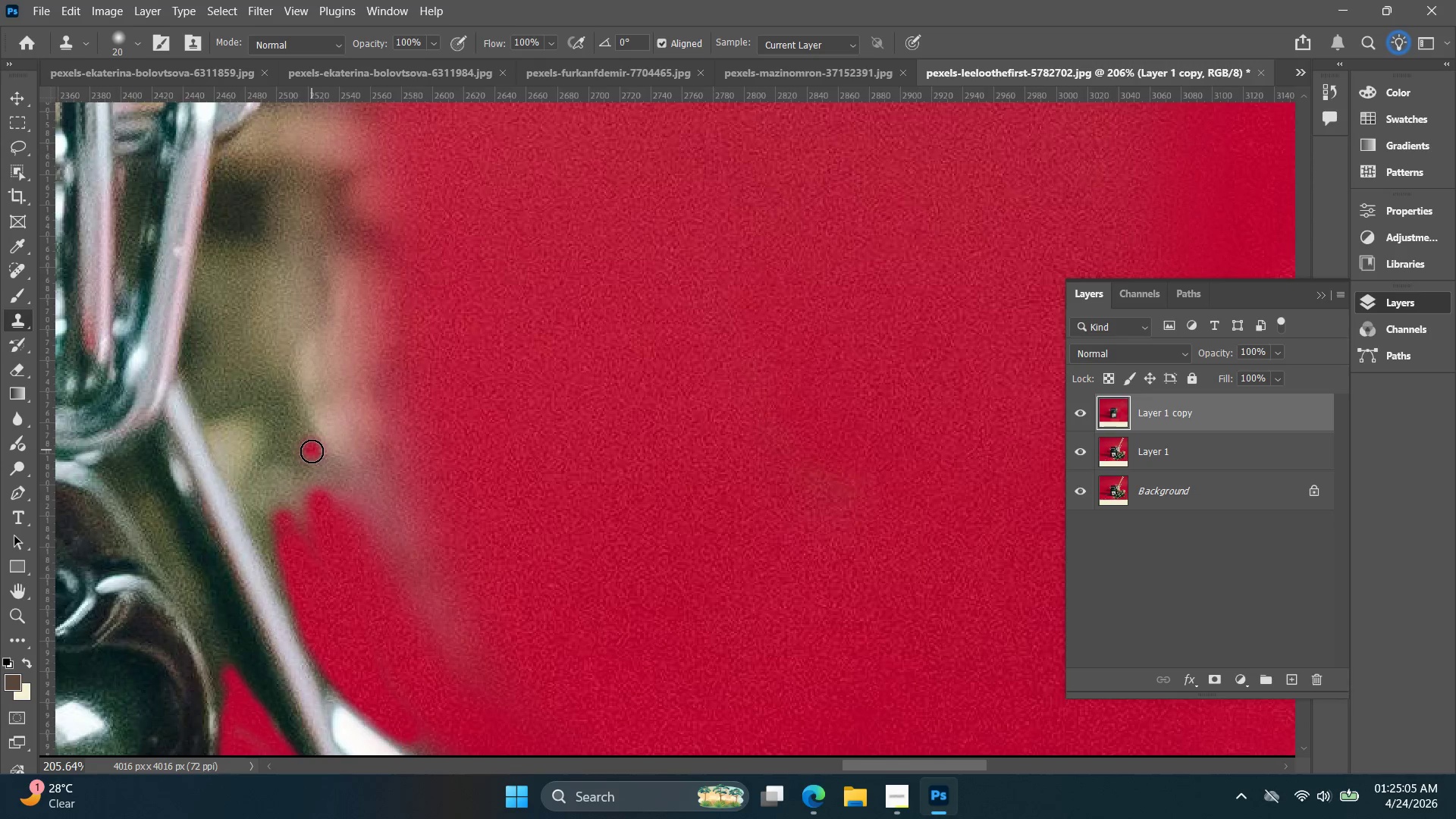 
key(BracketLeft)
 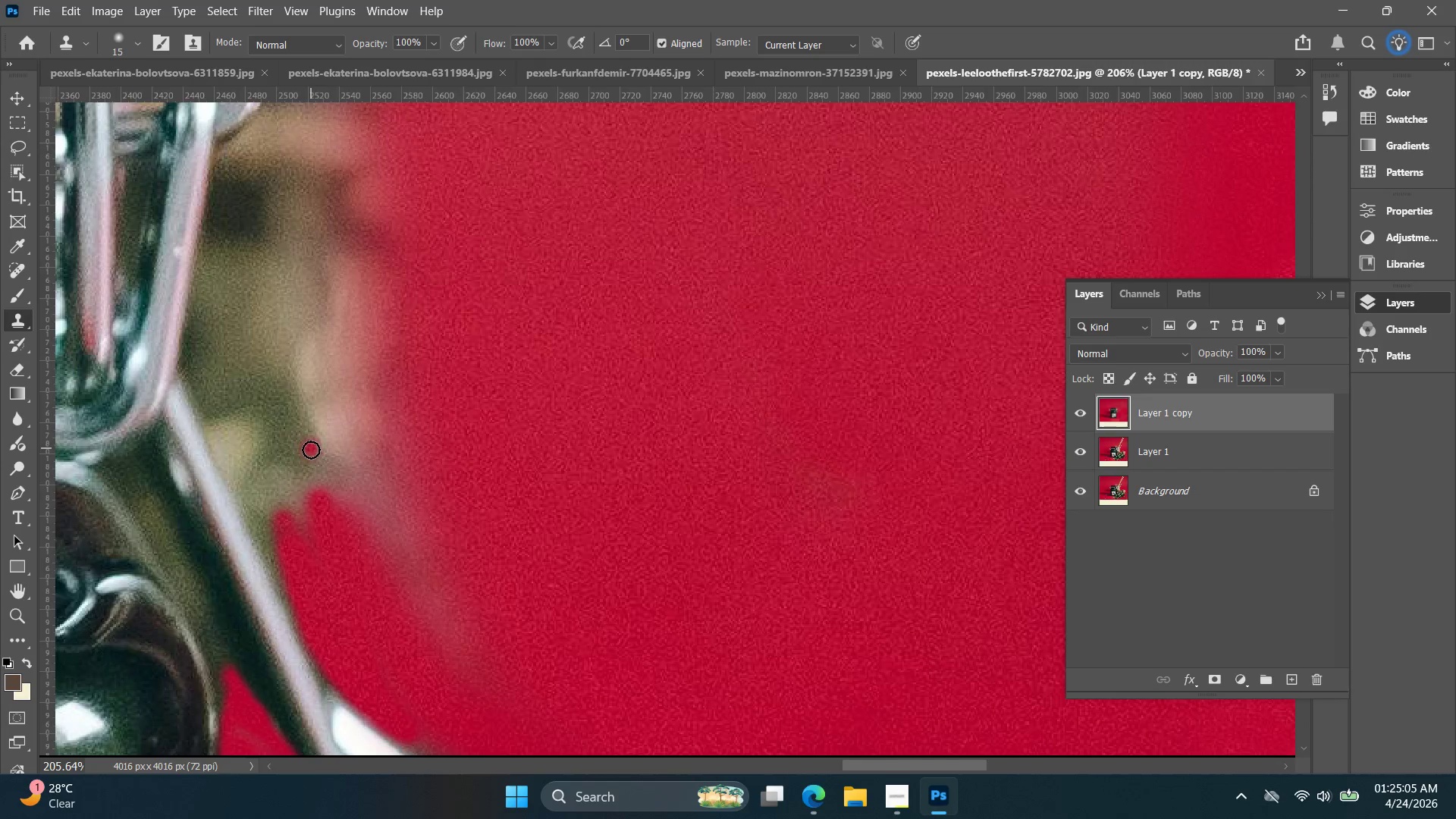 
hold_key(key=BracketLeft, duration=0.33)
 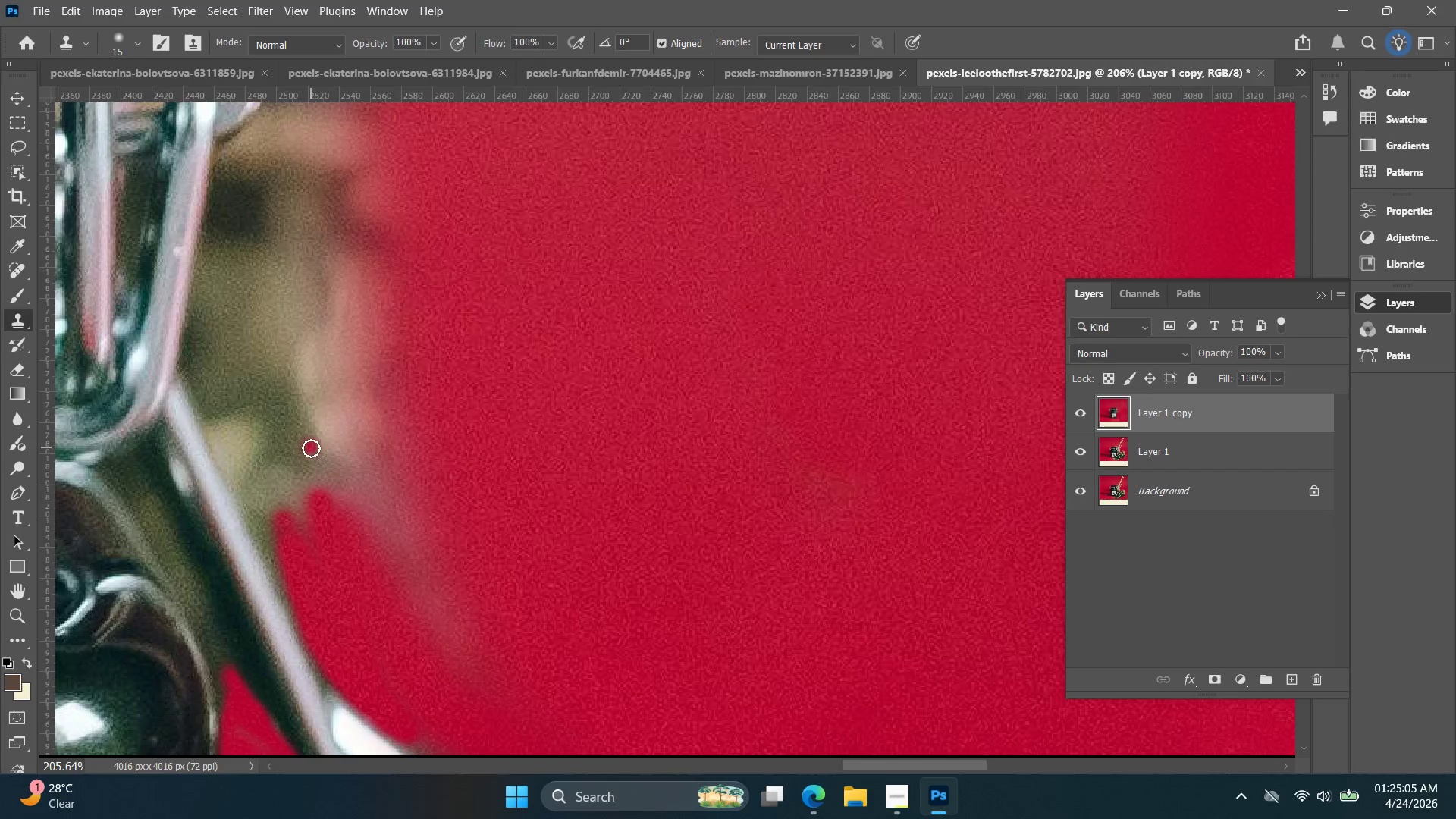 
hold_key(key=BracketRight, duration=0.73)
 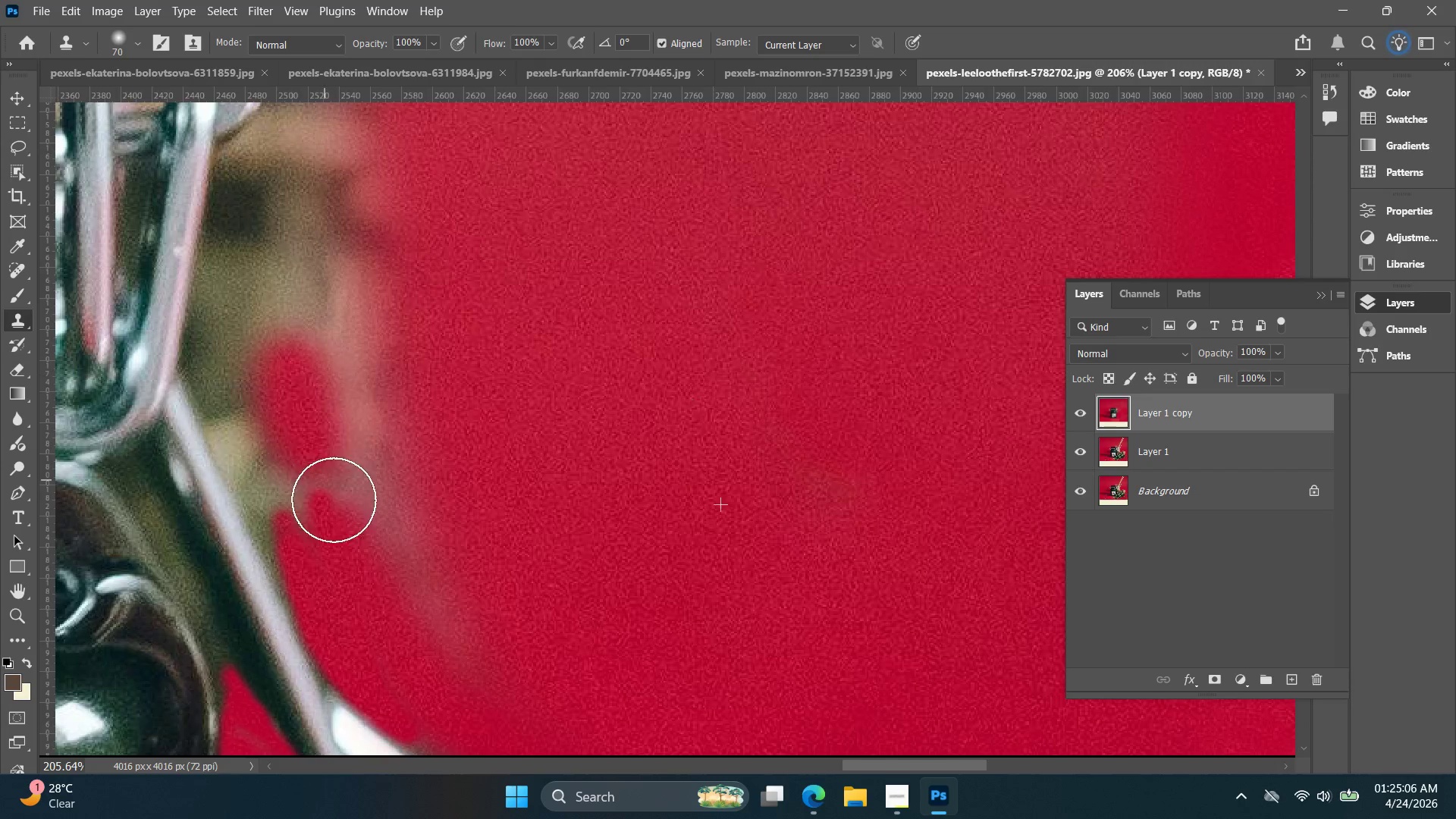 
left_click_drag(start_coordinate=[292, 369], to_coordinate=[529, 595])
 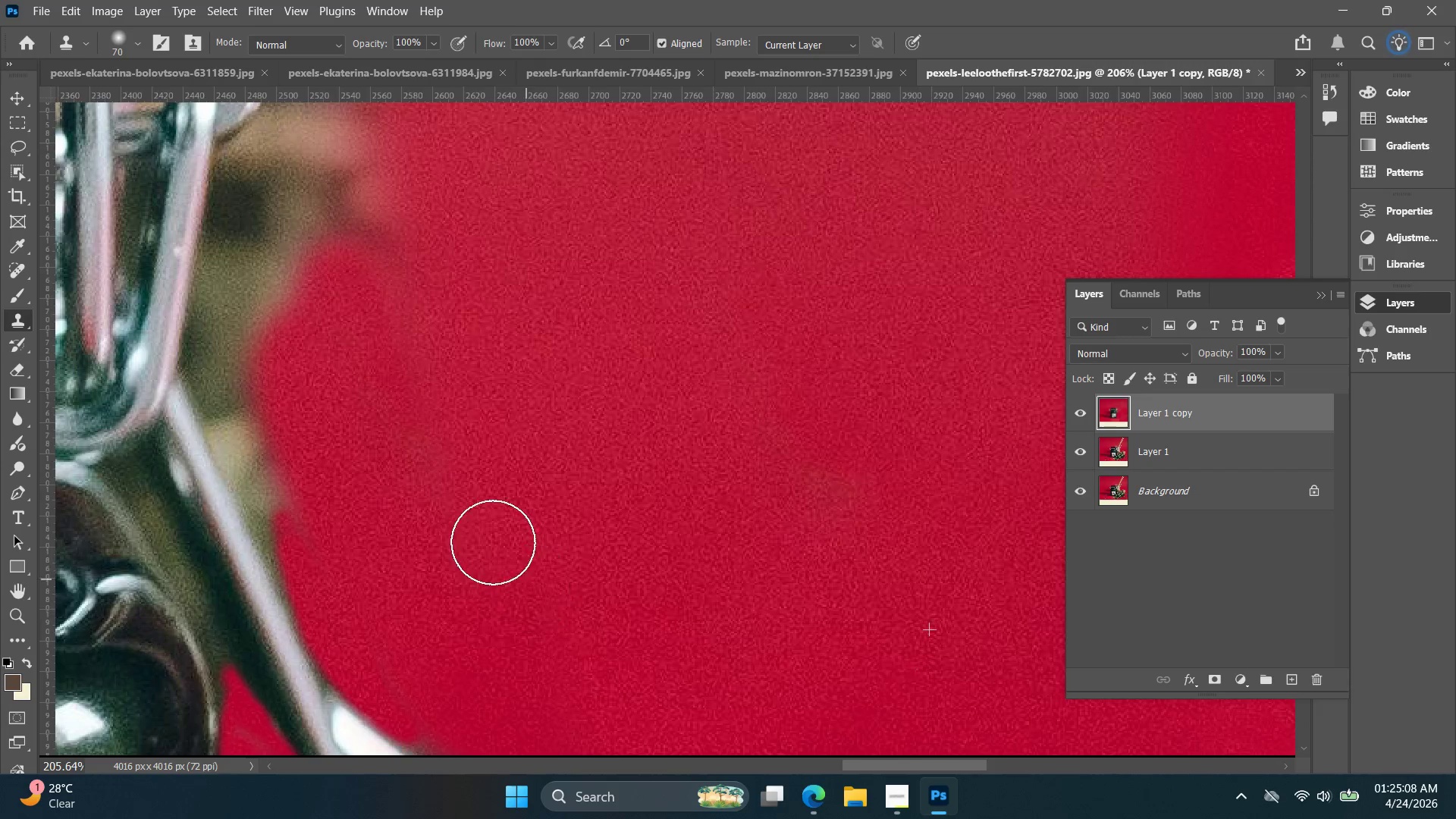 
hold_key(key=Space, duration=0.5)
 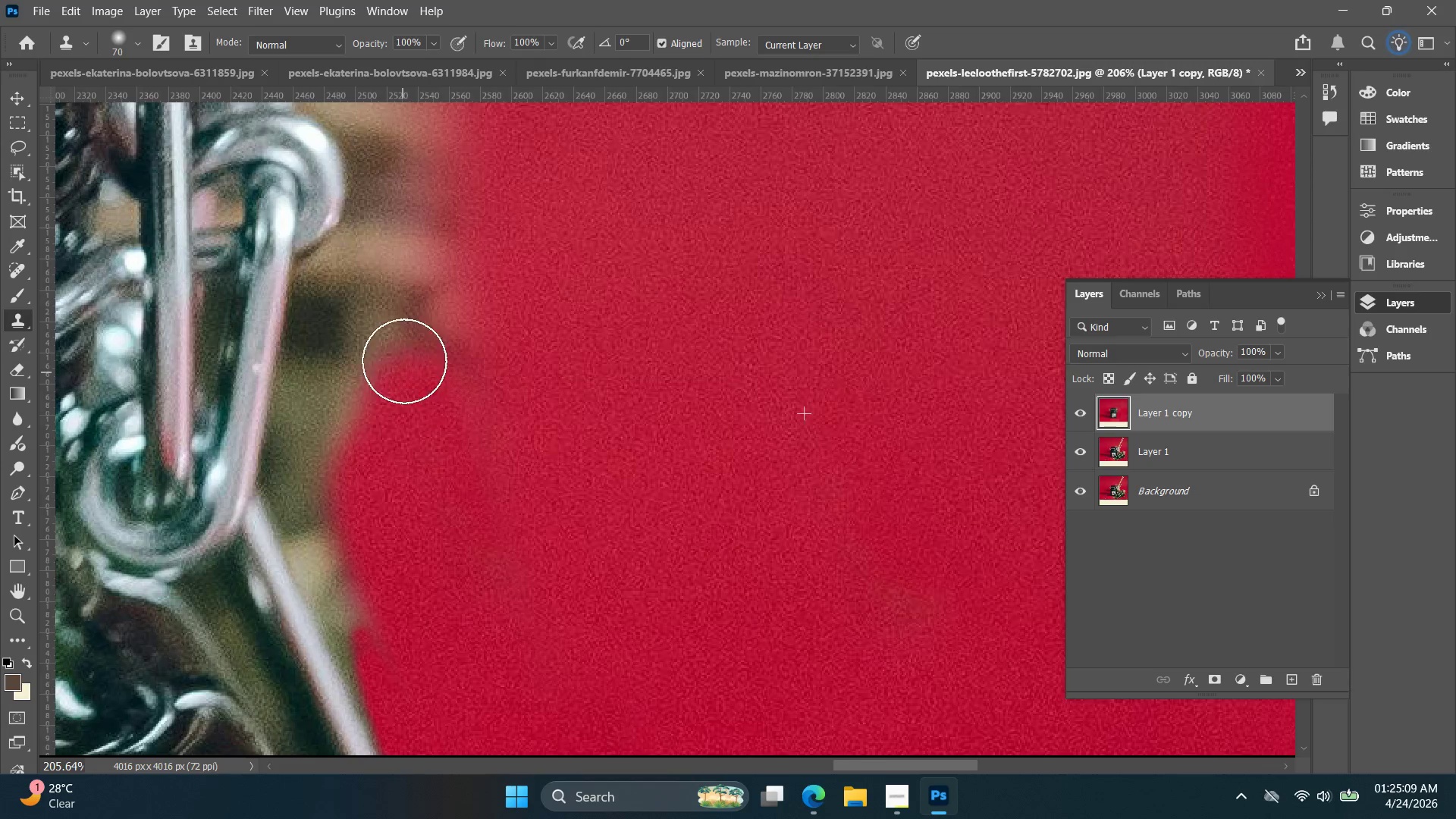 
left_click_drag(start_coordinate=[473, 536], to_coordinate=[552, 653])
 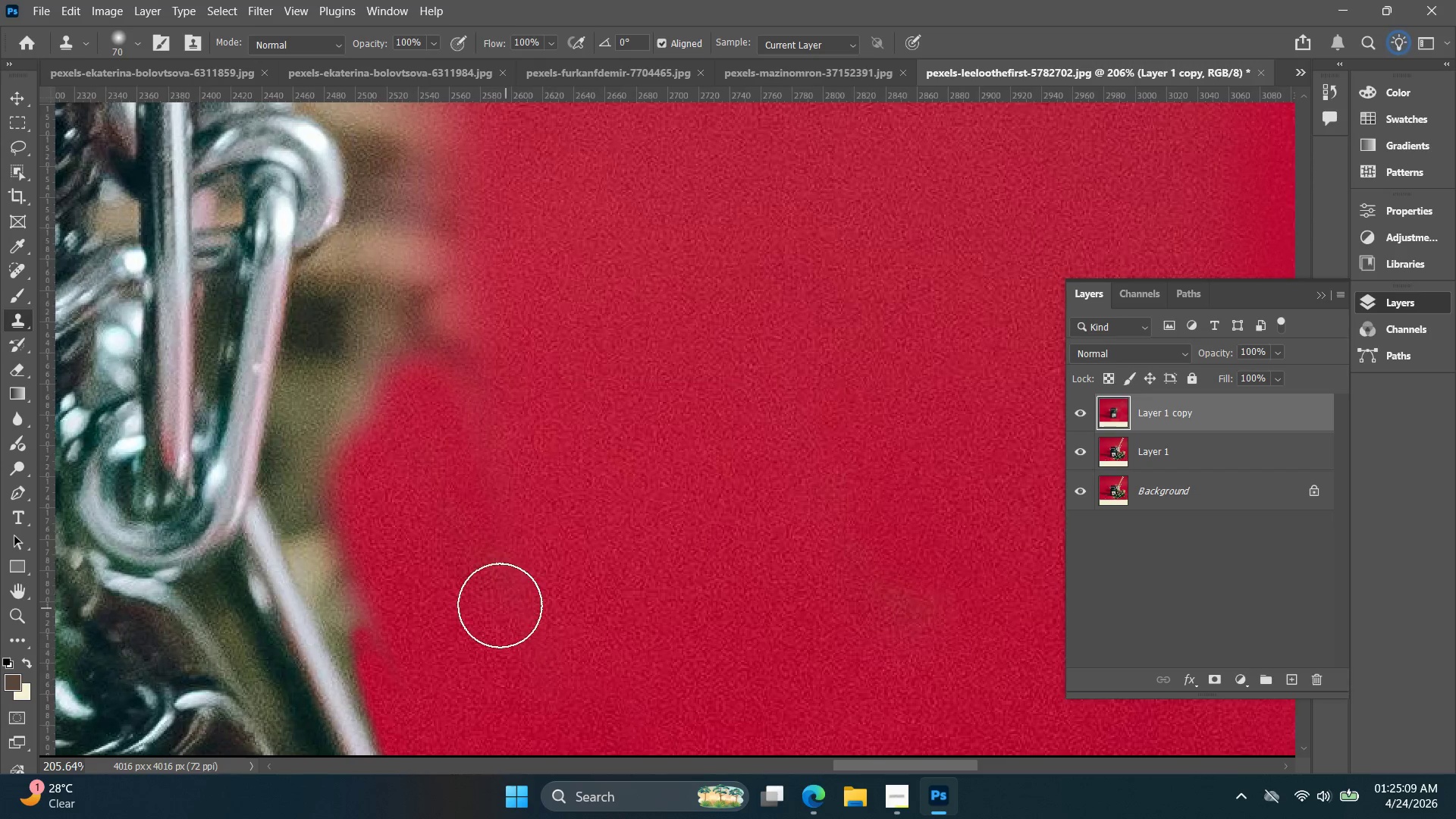 
hold_key(key=Space, duration=6.12)
 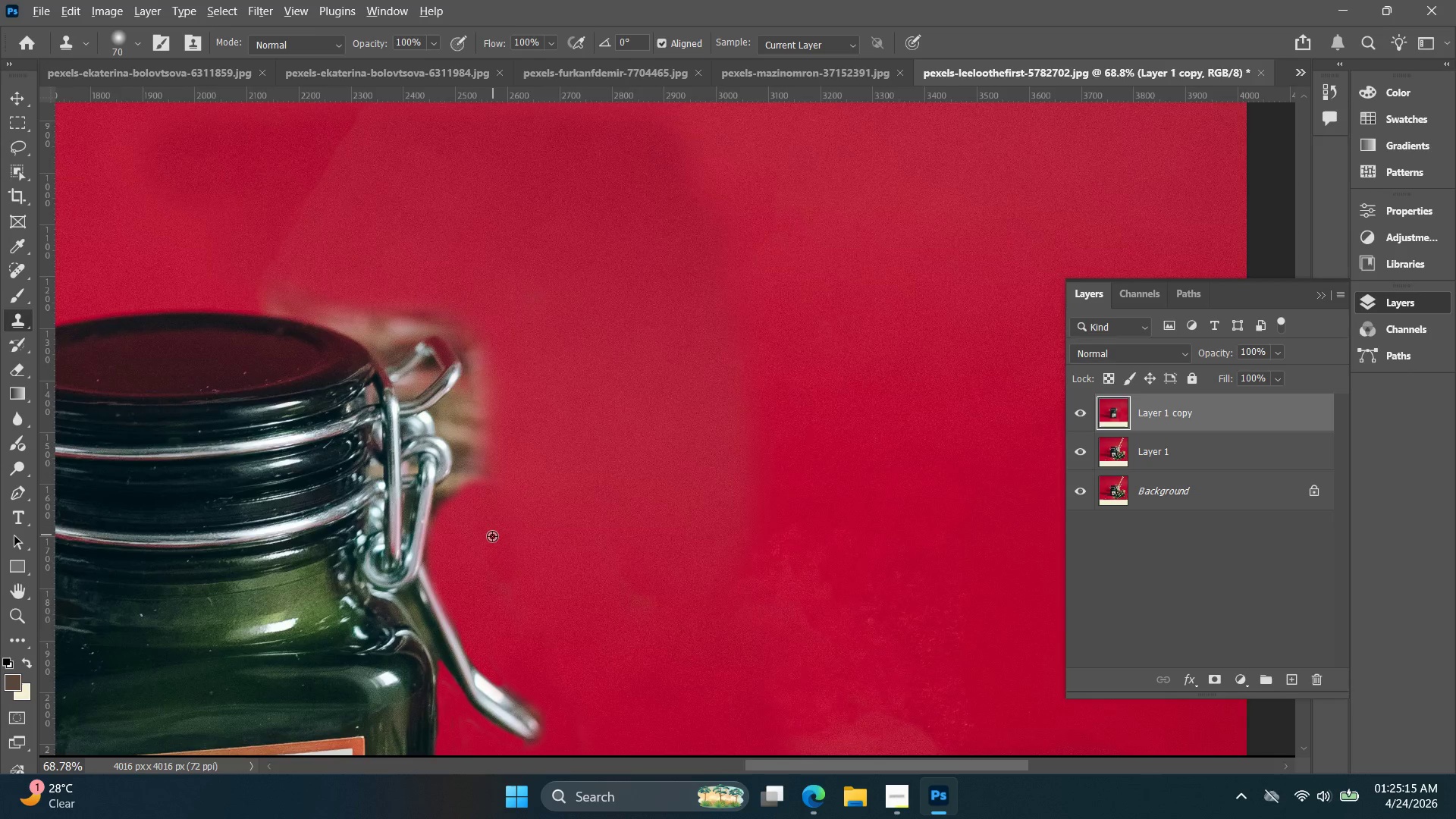 
left_click_drag(start_coordinate=[416, 560], to_coordinate=[500, 520])
 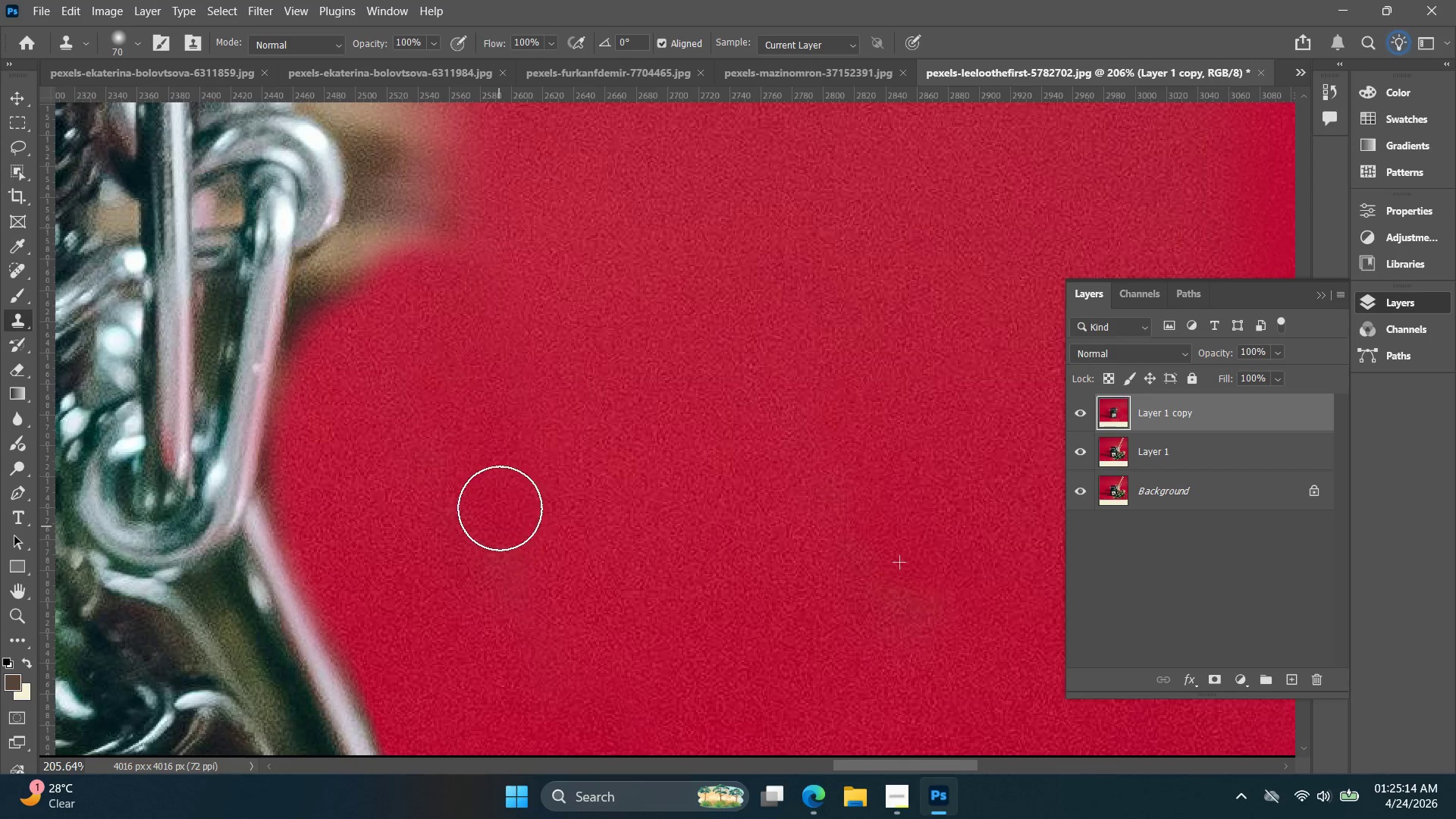 
hold_key(key=AltLeft, duration=0.5)
 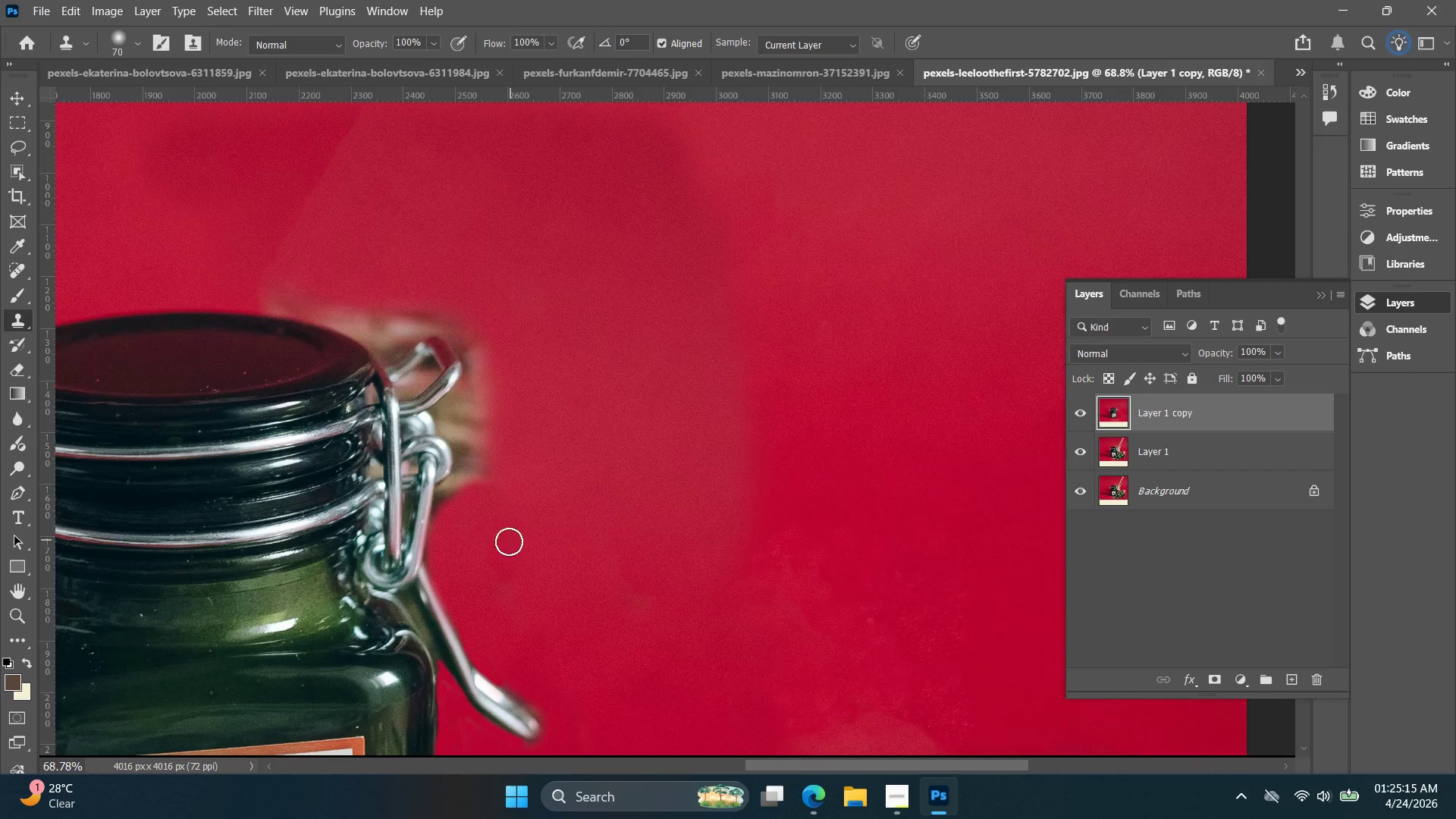 
hold_key(key=Space, duration=0.38)
 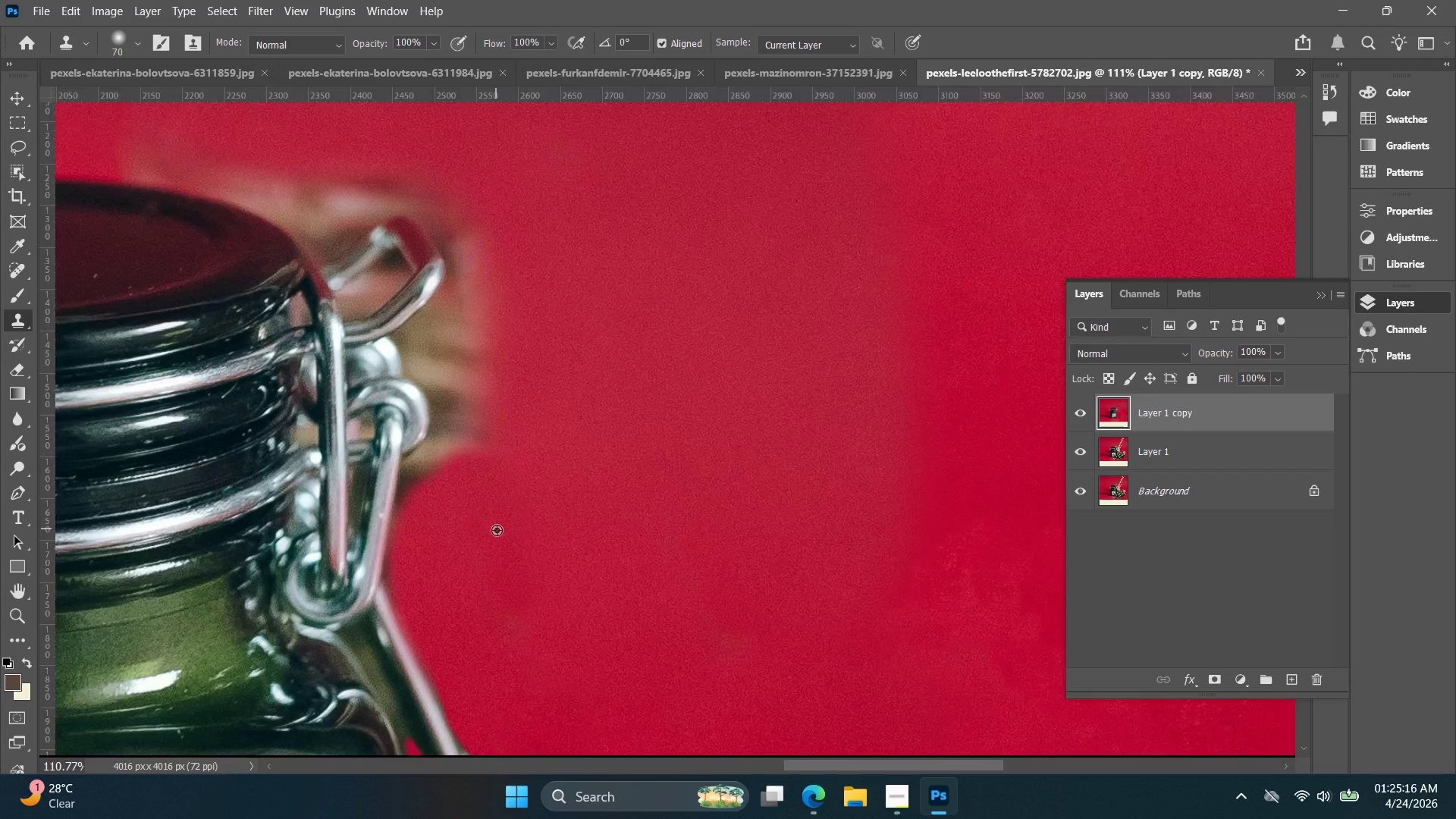 
left_click_drag(start_coordinate=[507, 475], to_coordinate=[510, 541])
 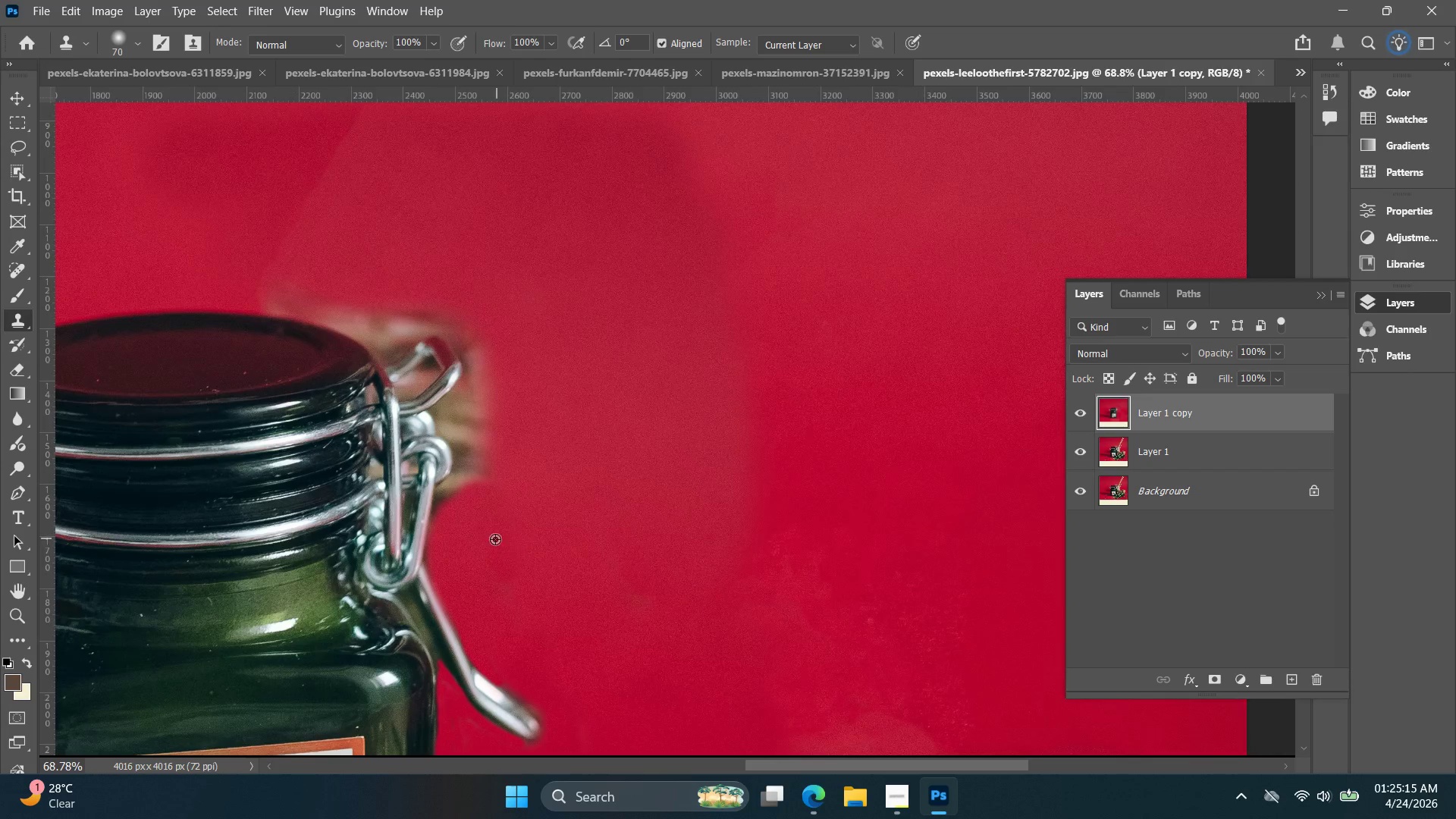 
scroll: coordinate [502, 494], scroll_direction: down, amount: 12.0
 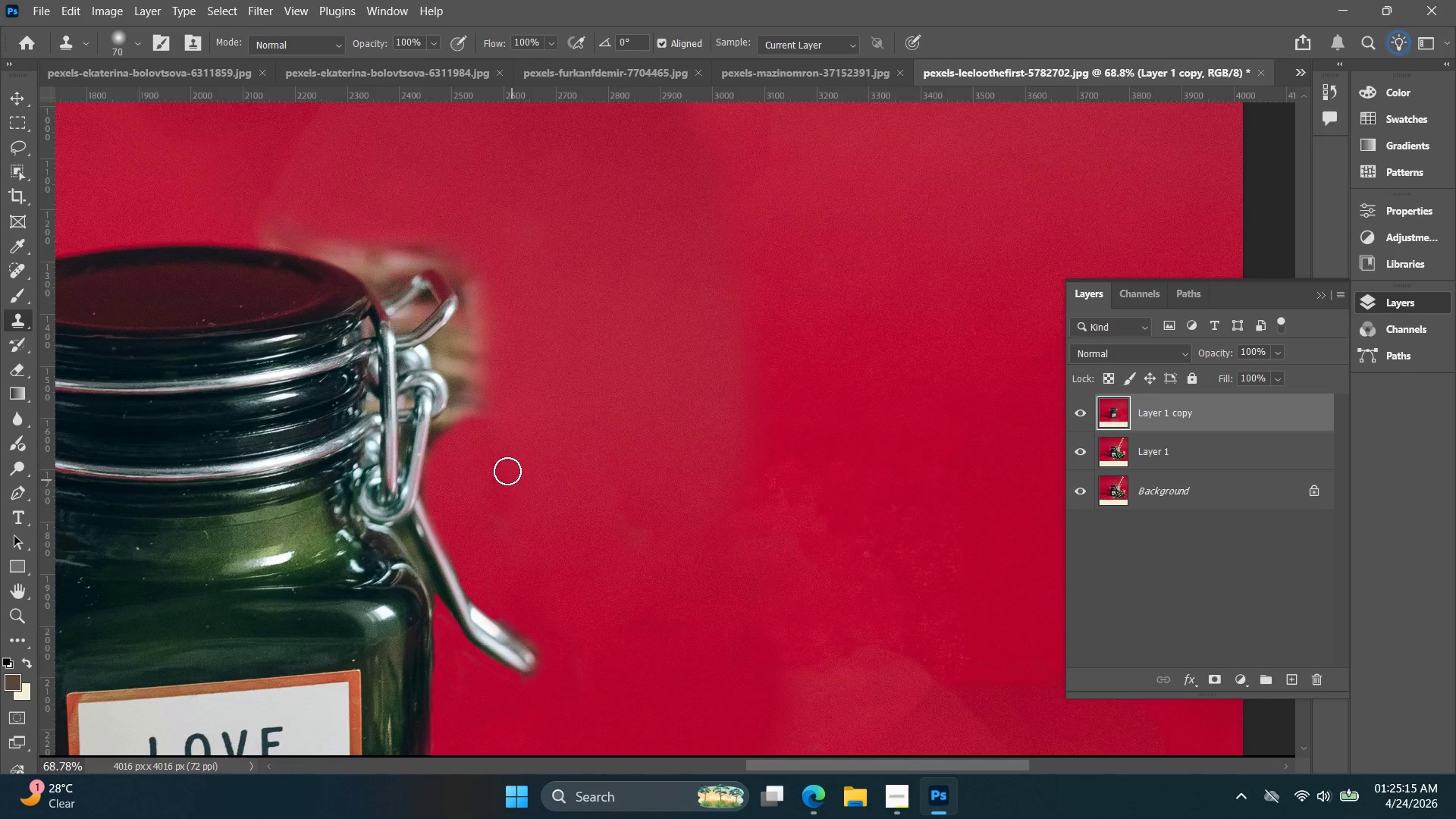 
hold_key(key=AltLeft, duration=0.64)
scroll: coordinate [497, 530], scroll_direction: up, amount: 8.0
 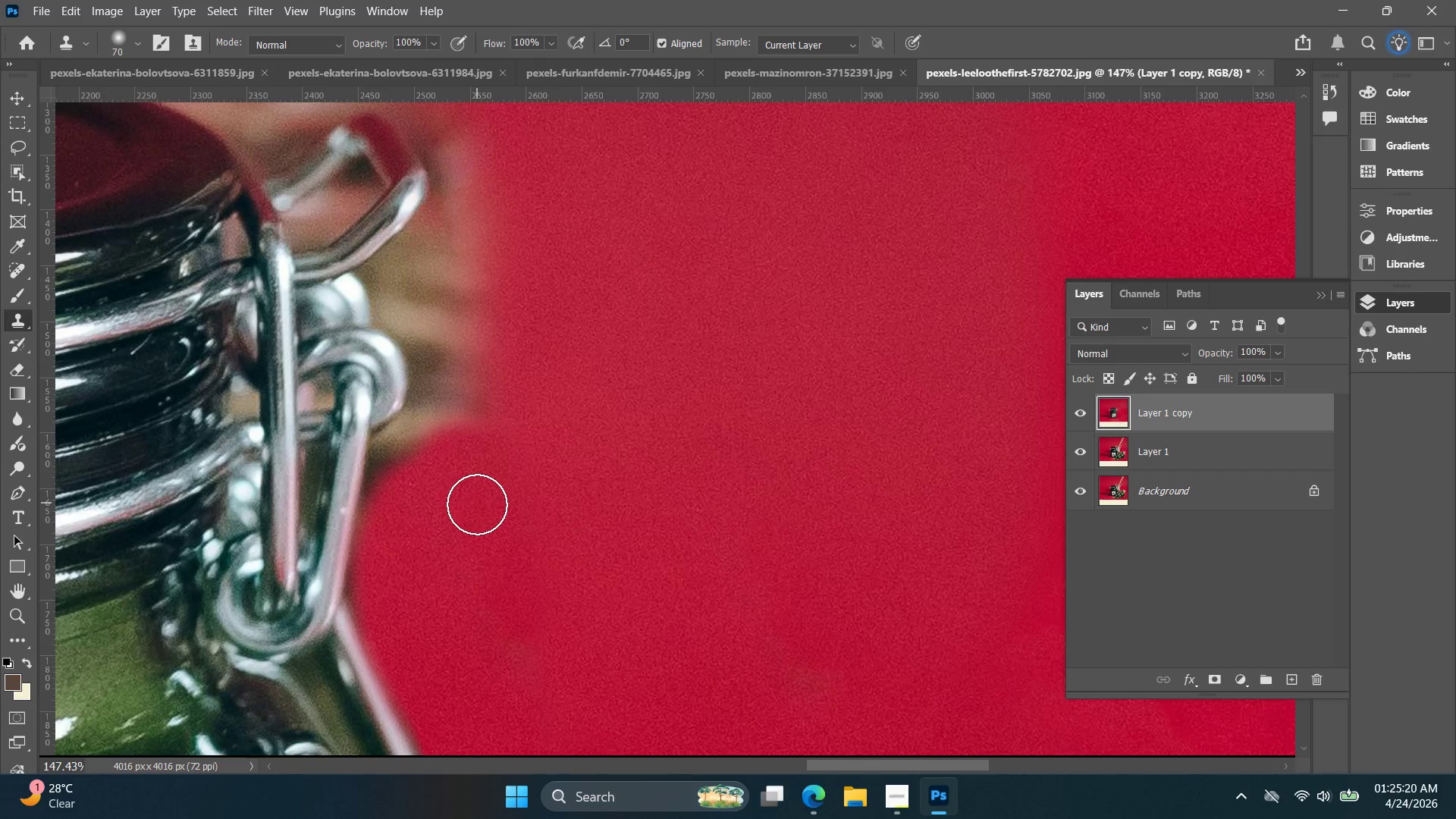 
left_click_drag(start_coordinate=[416, 495], to_coordinate=[479, 416])
 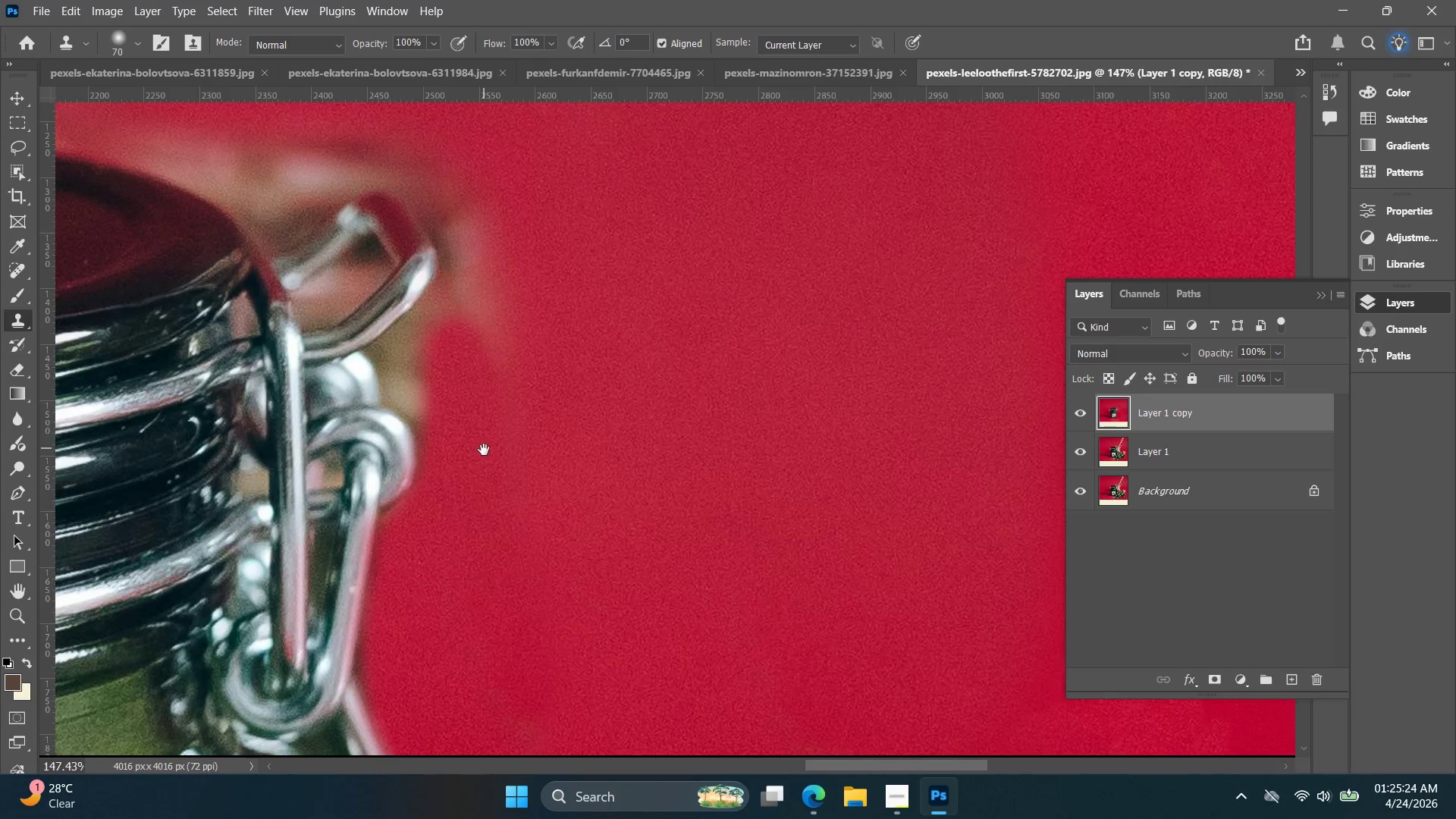 
hold_key(key=Space, duration=0.75)
 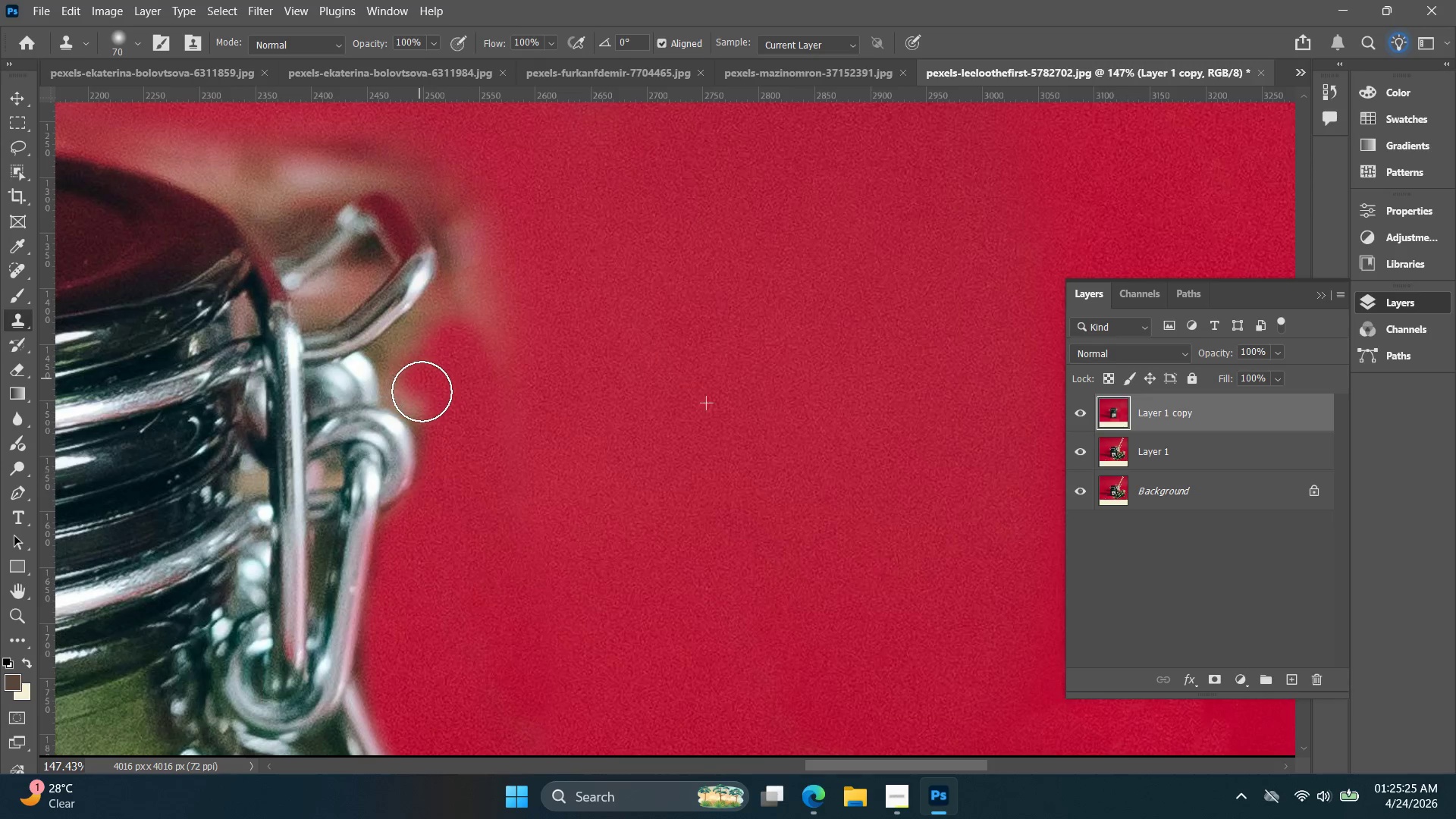 
left_click_drag(start_coordinate=[475, 372], to_coordinate=[484, 450])
 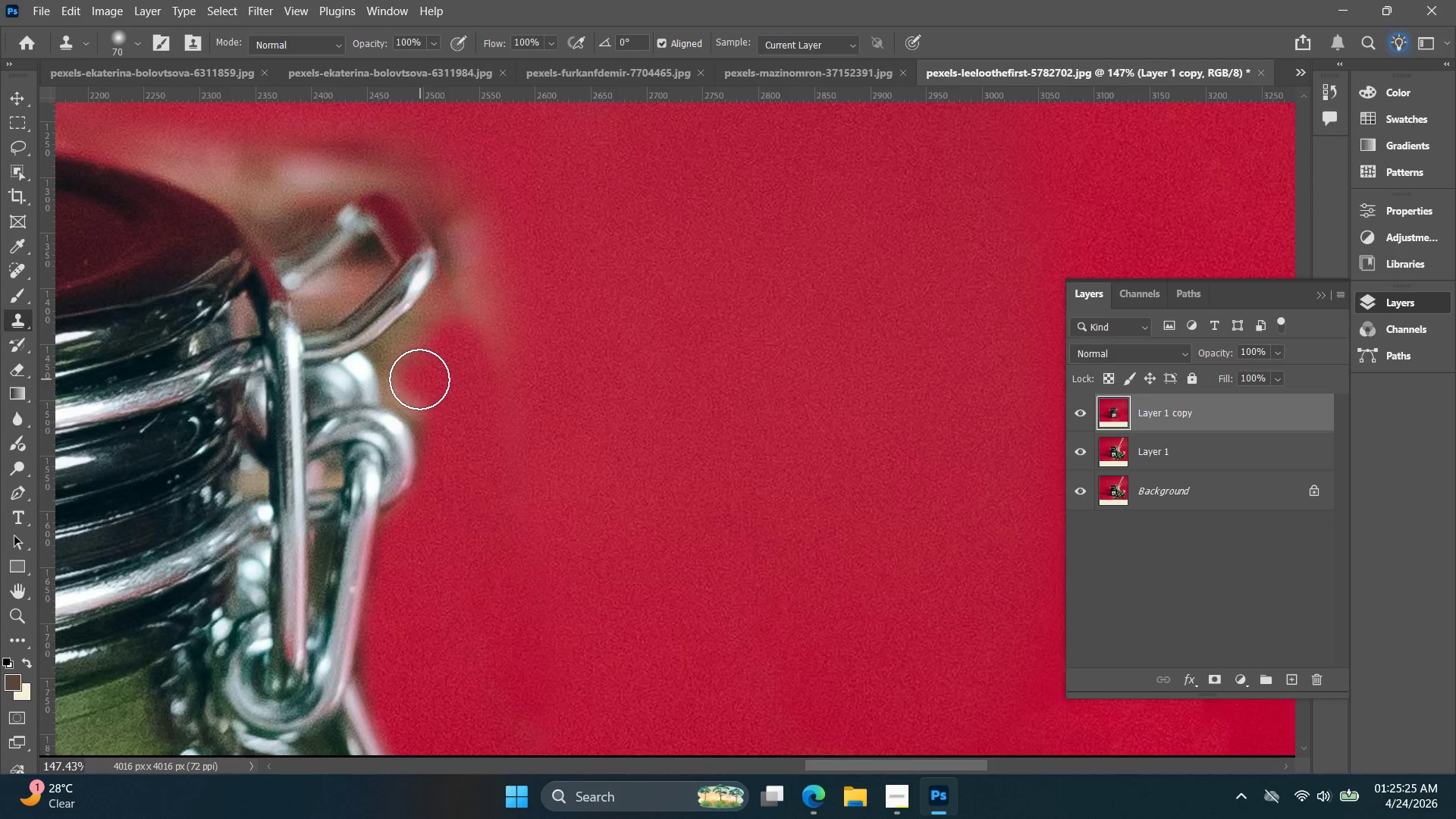 
left_click_drag(start_coordinate=[419, 379], to_coordinate=[457, 206])
 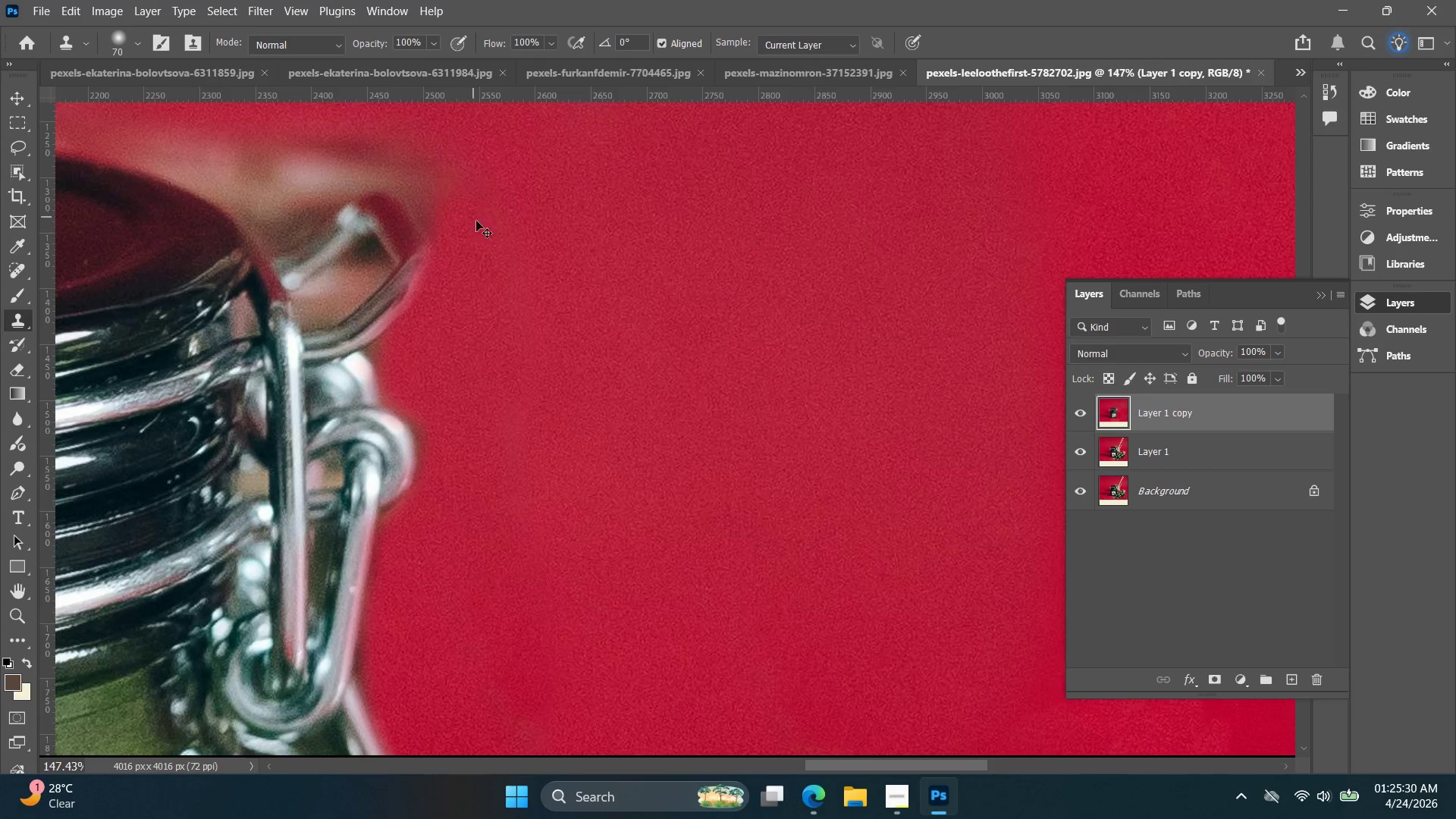 
key(Control+ControlLeft)
 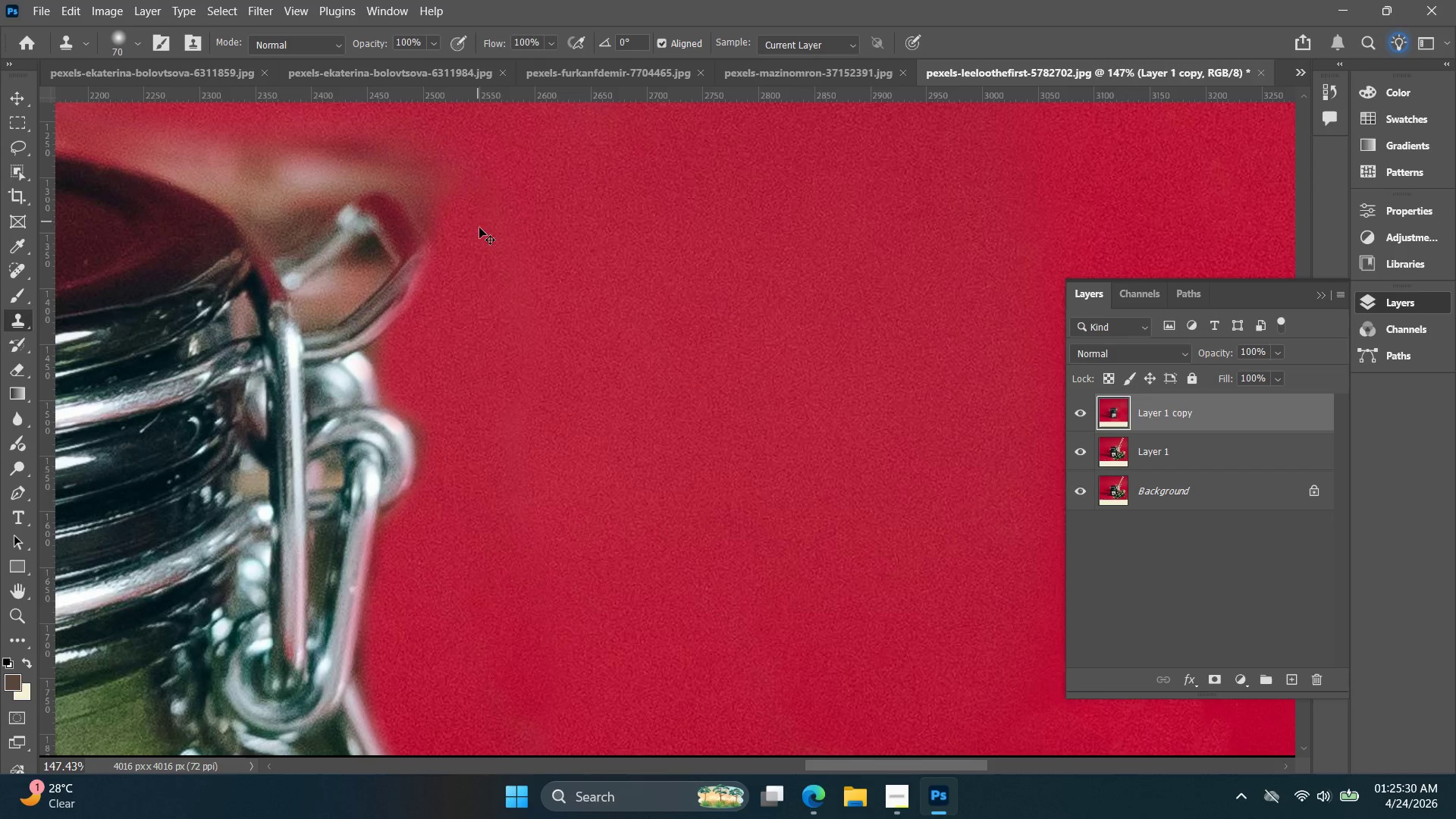 
key(Control+Z)
 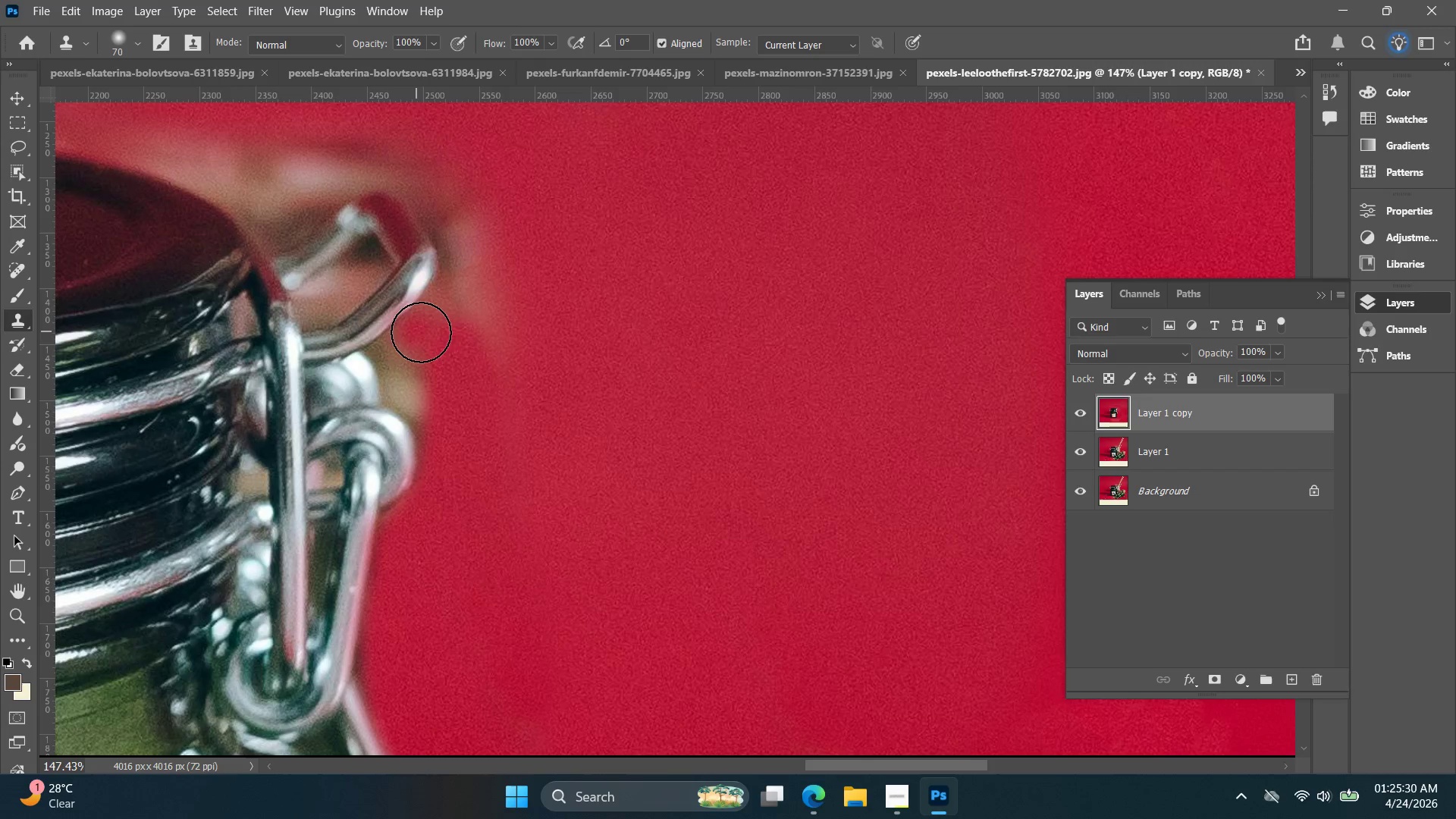 
left_click_drag(start_coordinate=[421, 334], to_coordinate=[450, 201])
 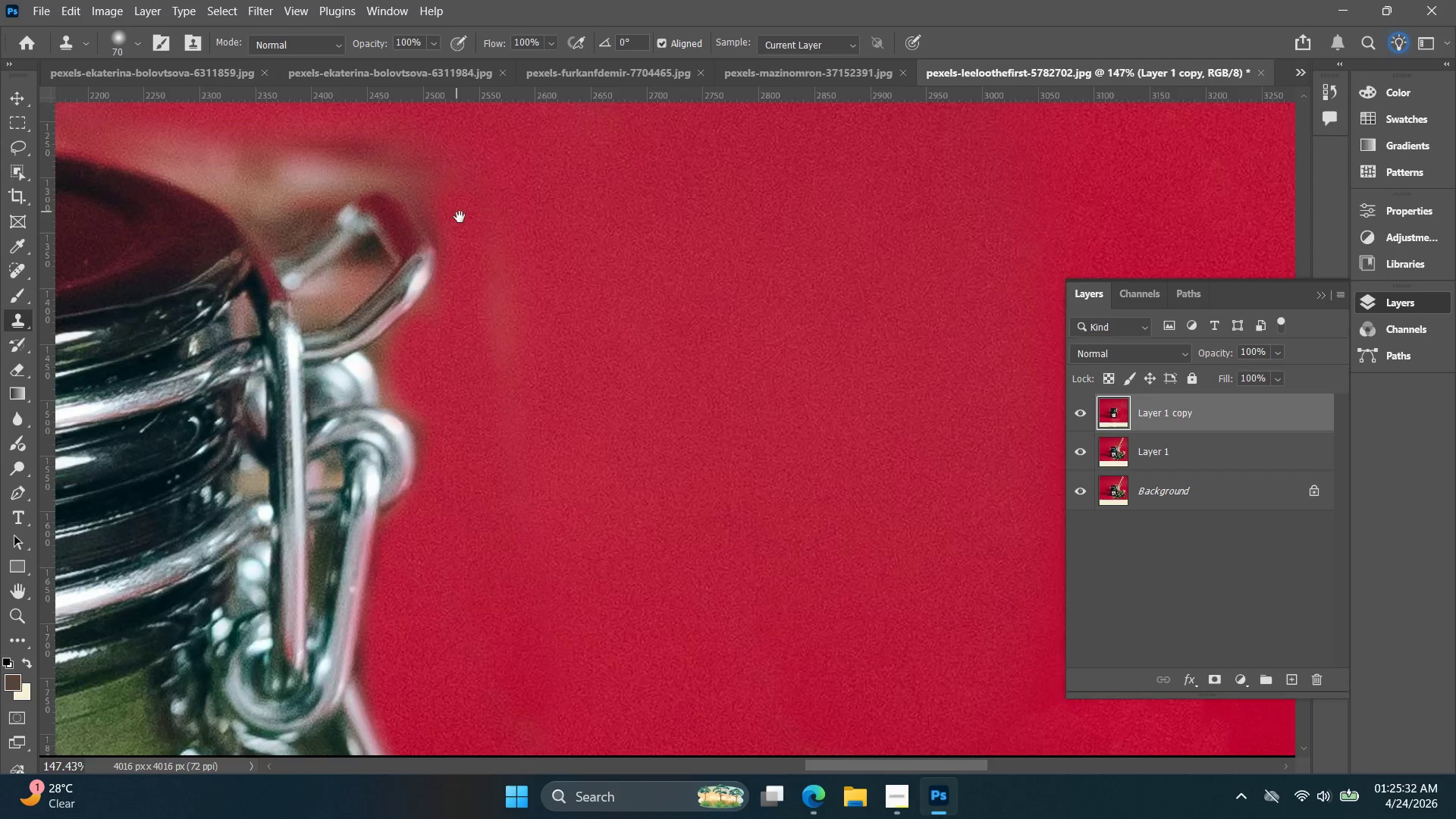 
hold_key(key=Space, duration=0.55)
 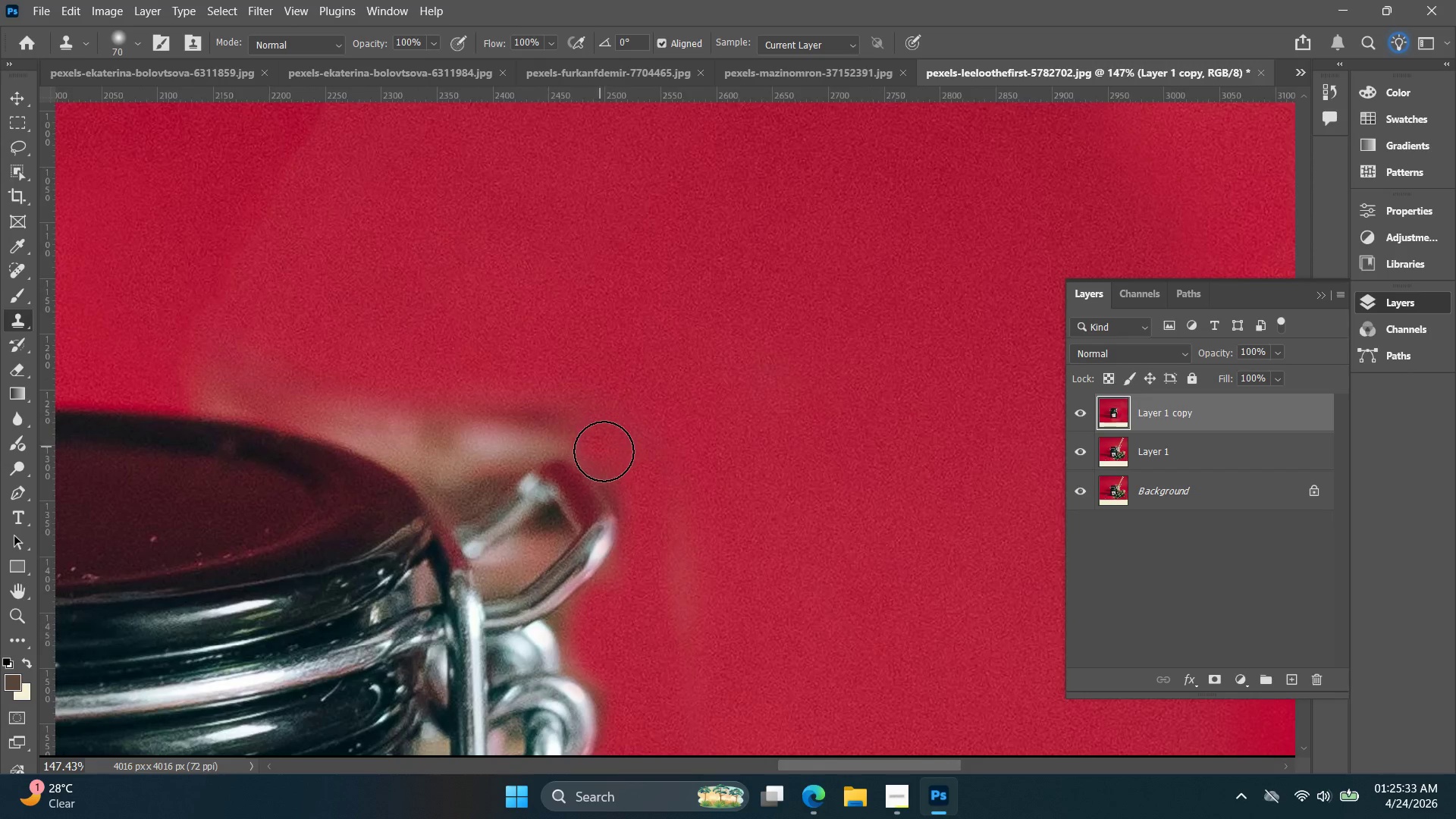 
left_click_drag(start_coordinate=[460, 219], to_coordinate=[576, 394])
 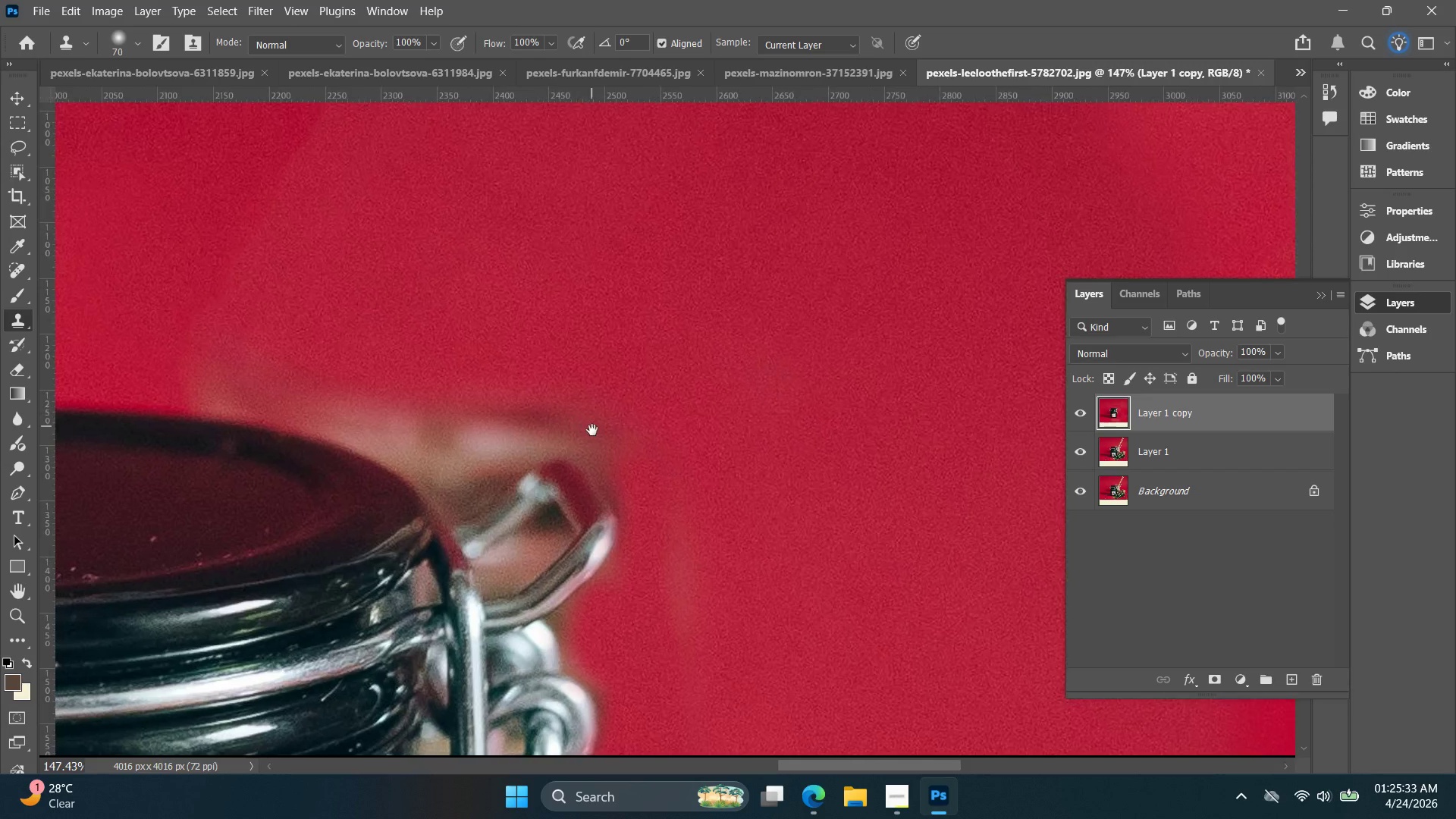 
key(Space)
 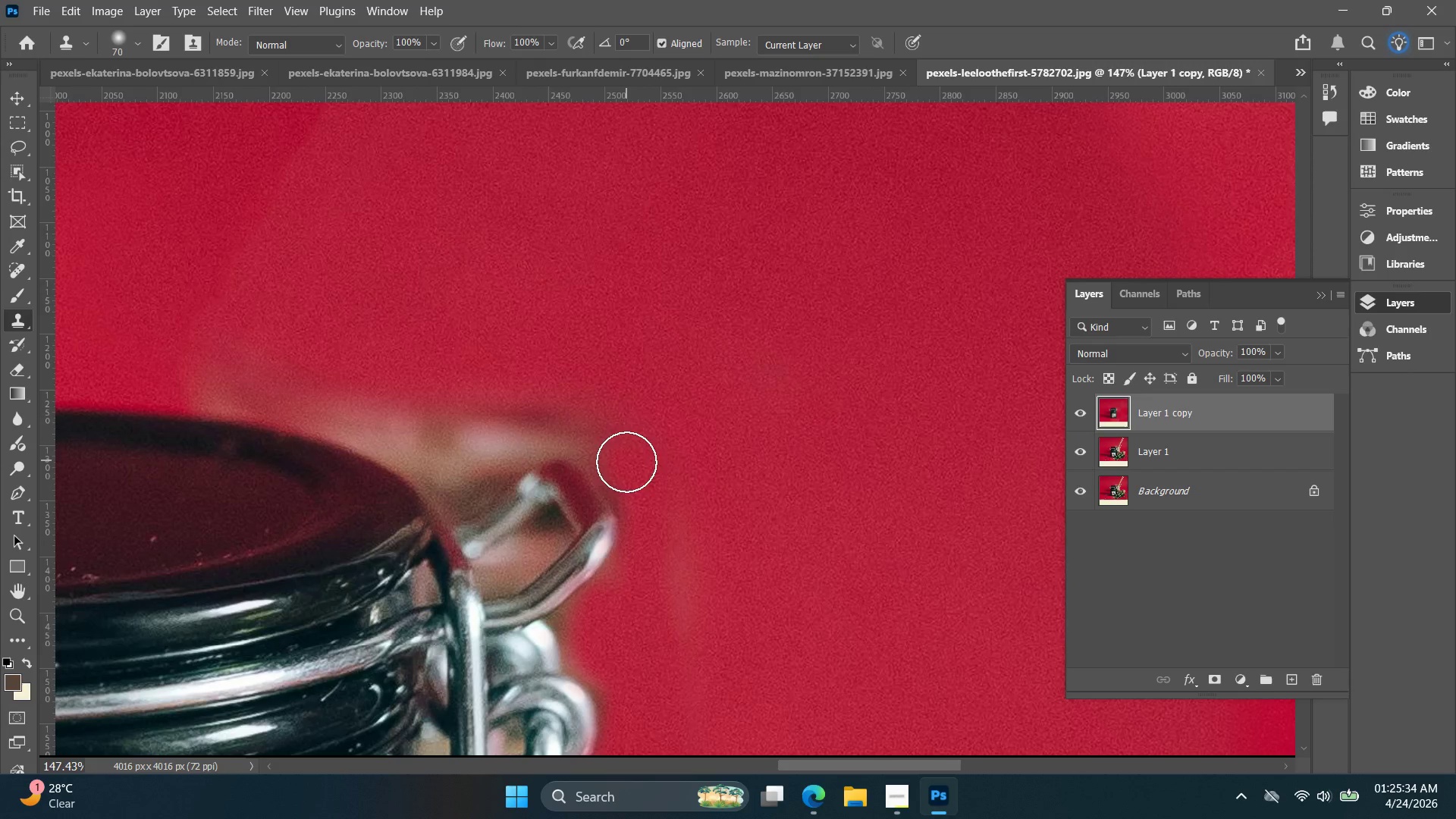 
left_click_drag(start_coordinate=[622, 459], to_coordinate=[529, 421])
 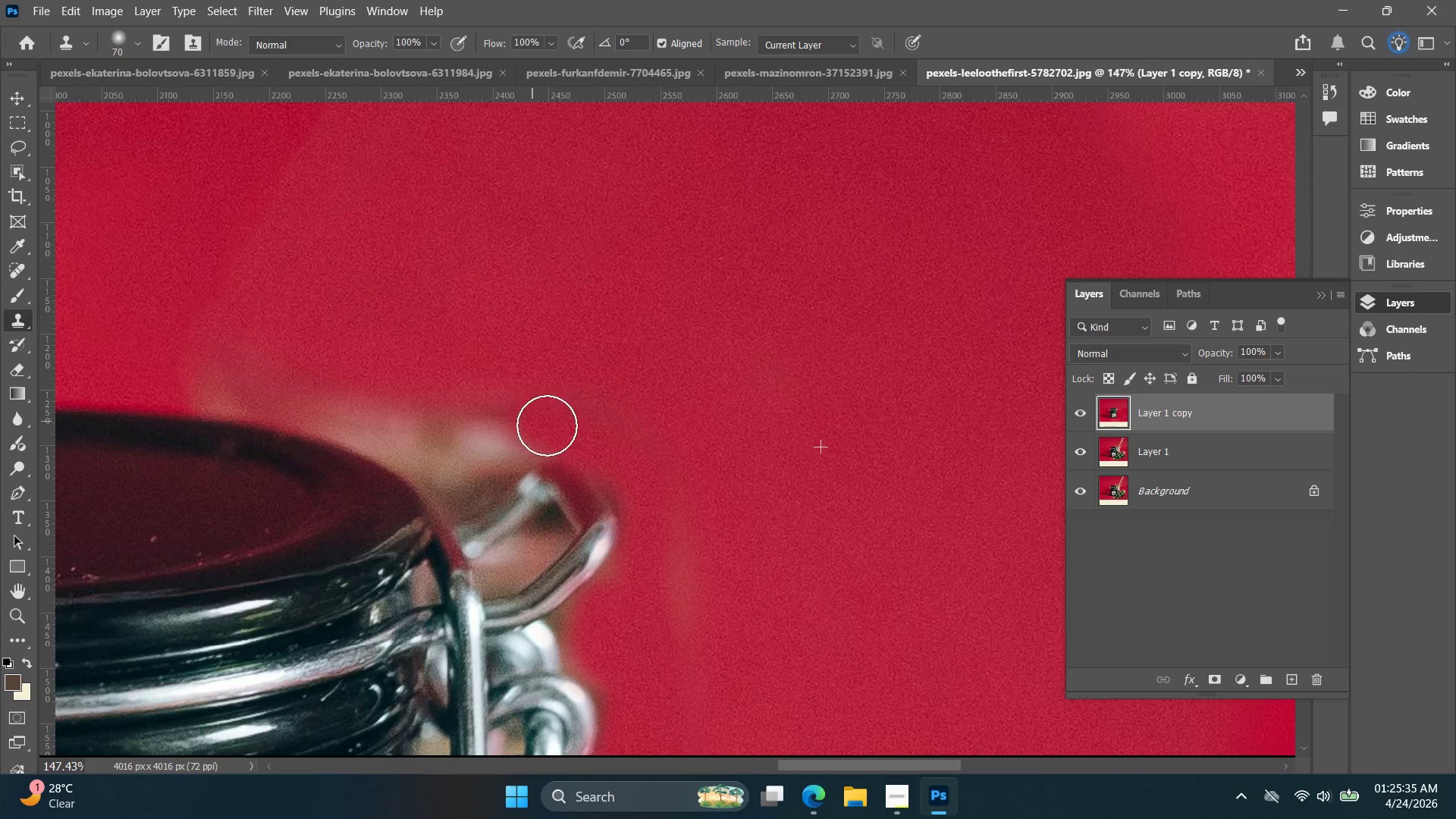 
key(Control+ControlLeft)
 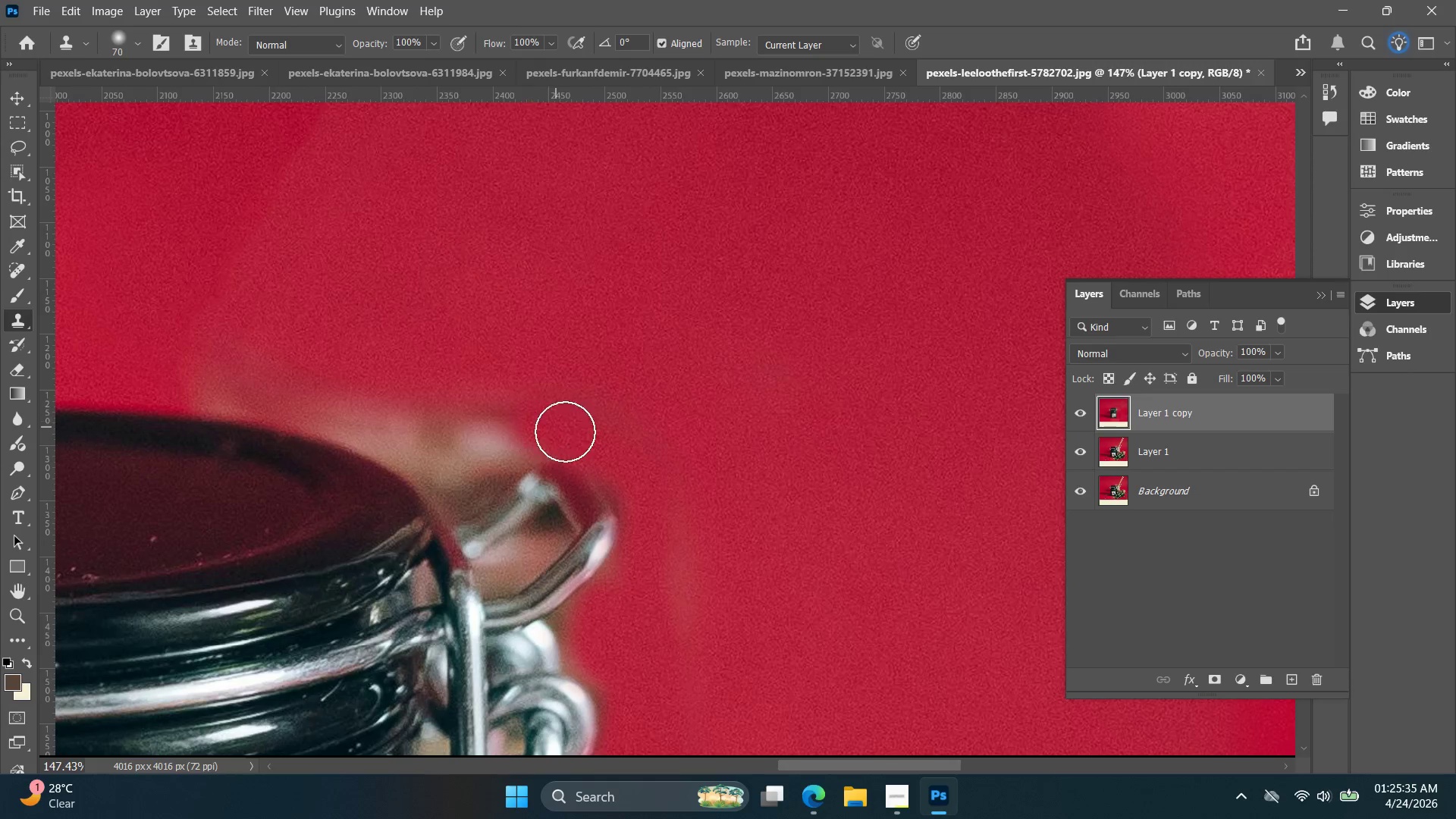 
key(Control+Z)
 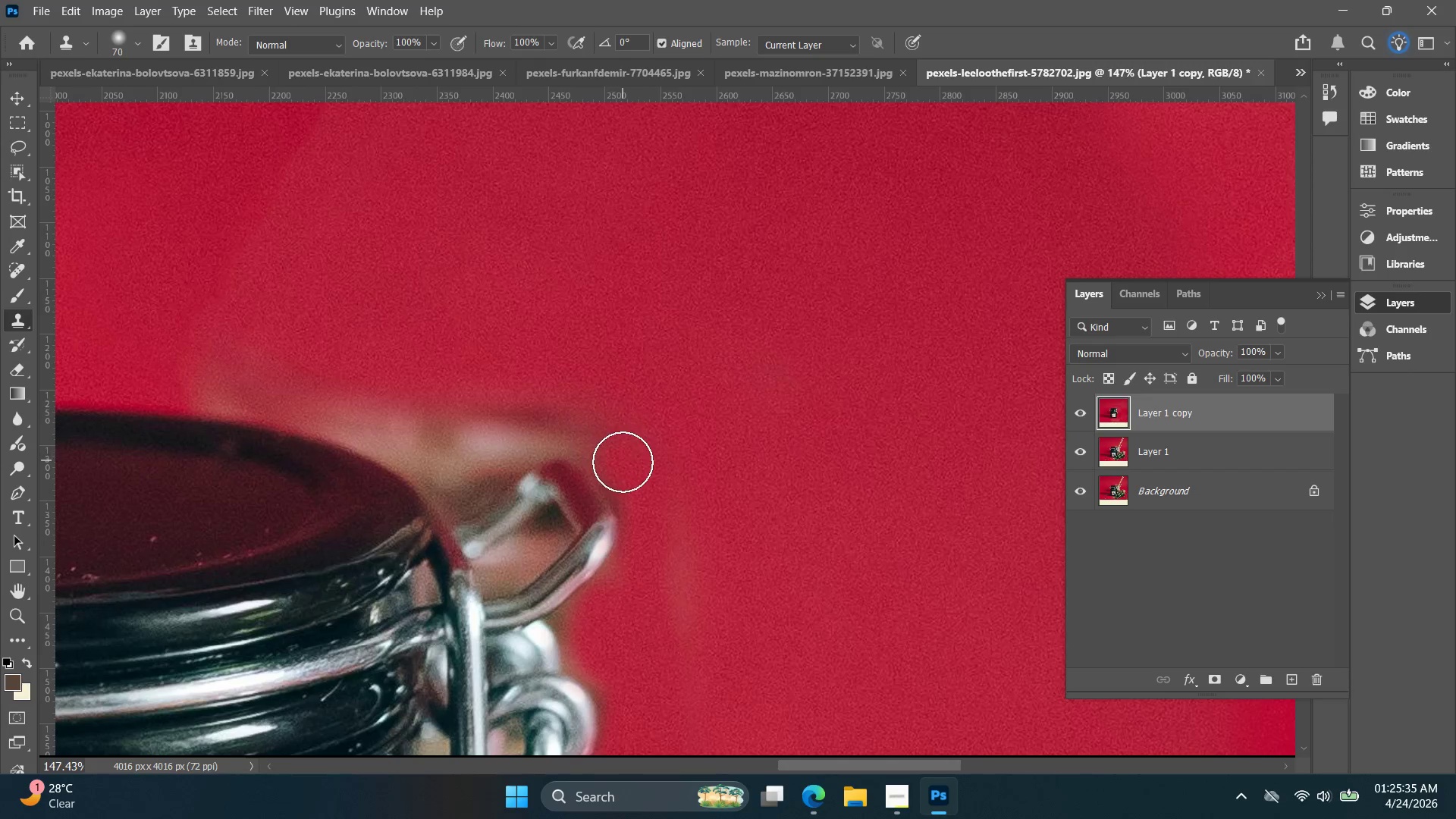 
left_click_drag(start_coordinate=[623, 462], to_coordinate=[440, 479])
 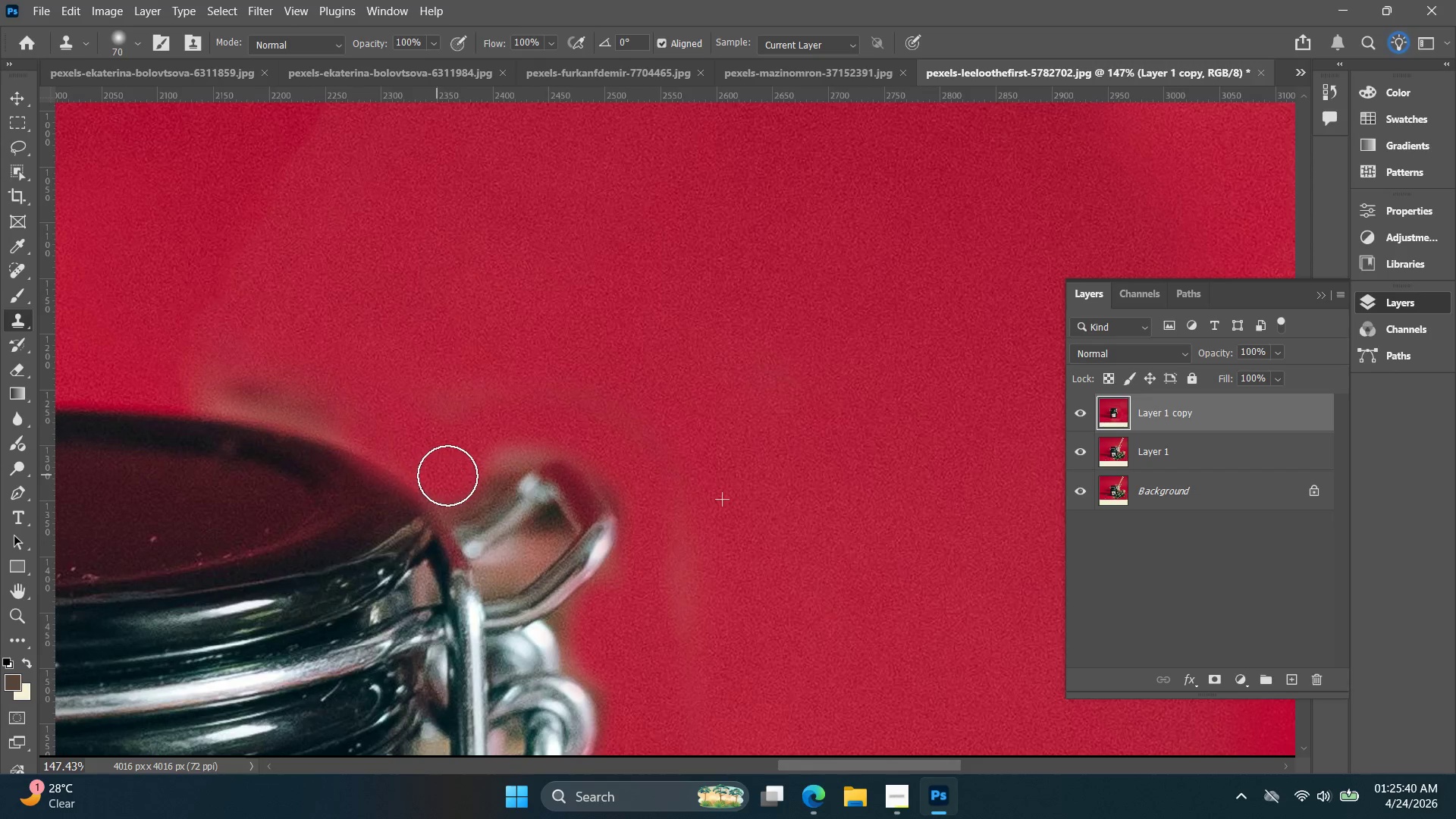 
key(Control+ControlLeft)
 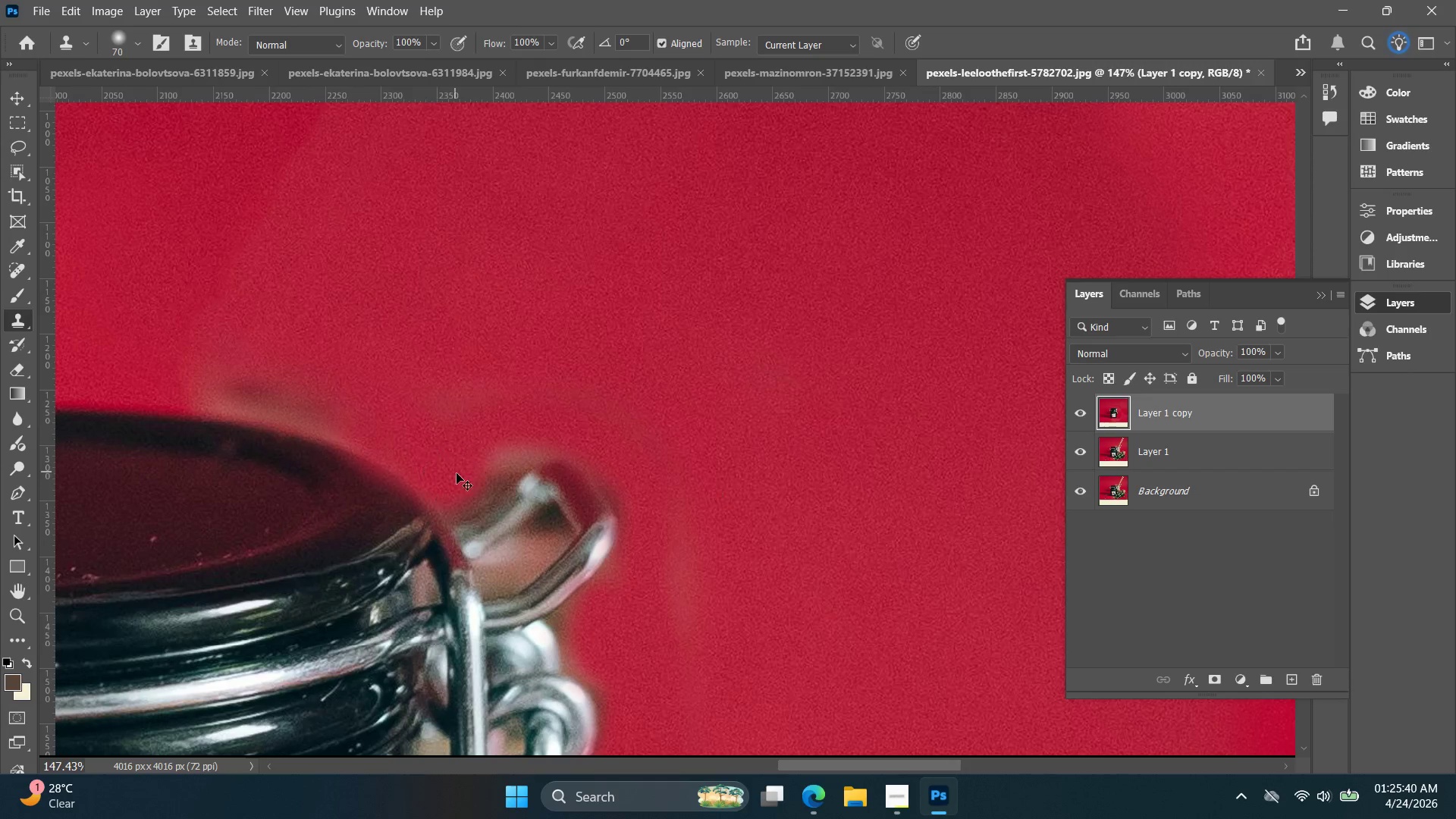 
key(Control+Z)
 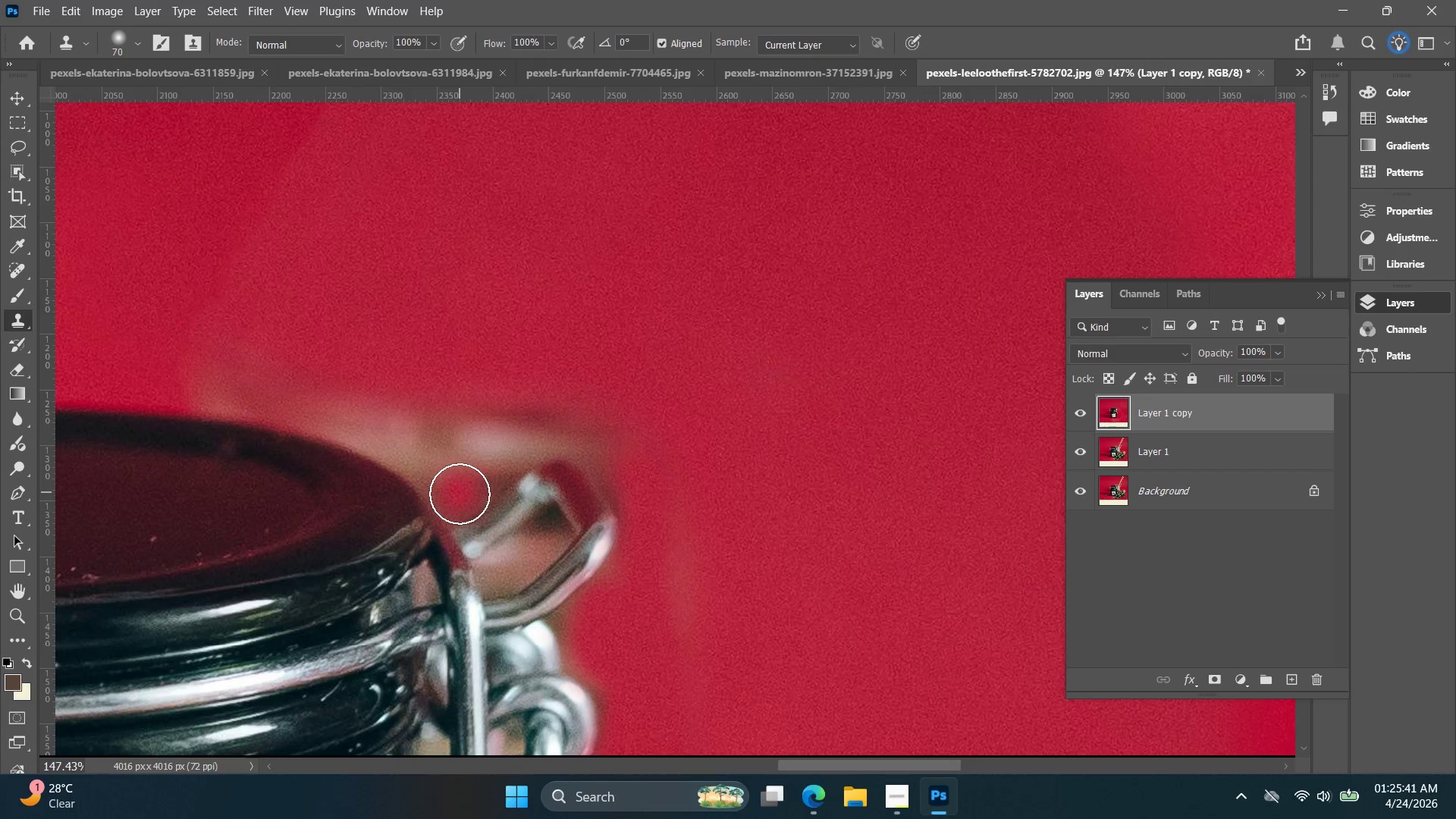 
left_click_drag(start_coordinate=[460, 494], to_coordinate=[396, 410])
 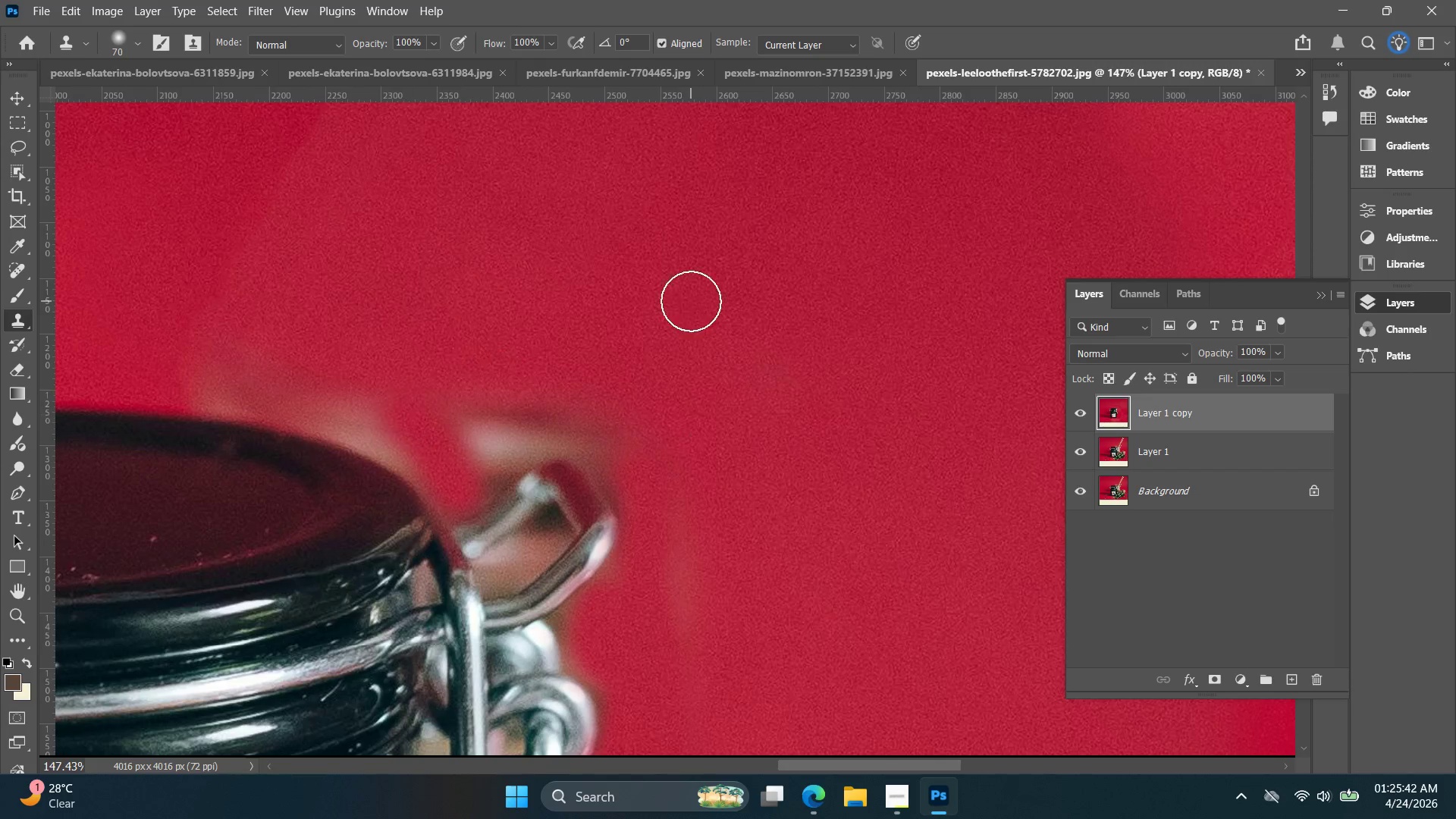 
key(Alt+Space)
 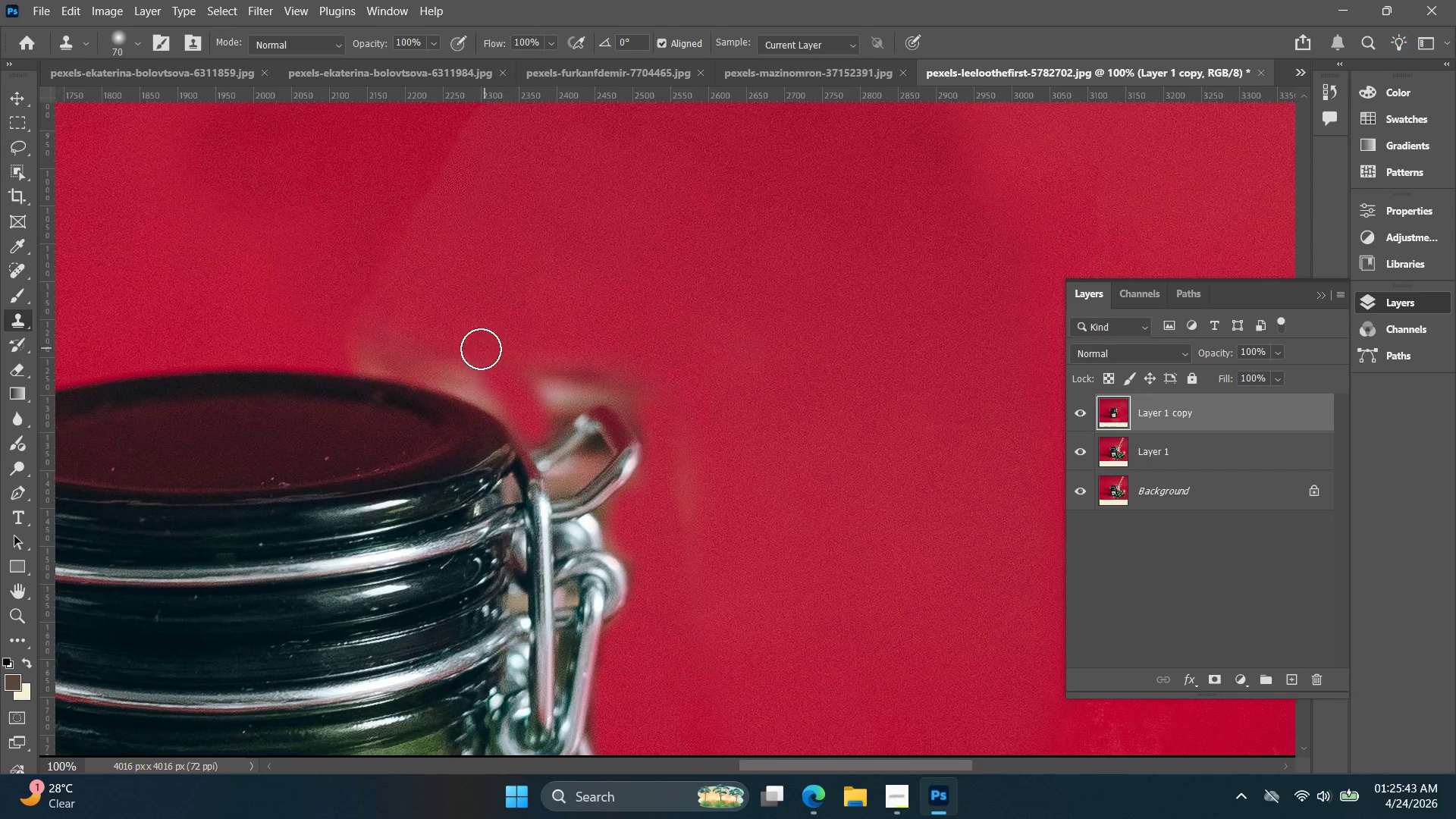 
key(Alt+AltLeft)
 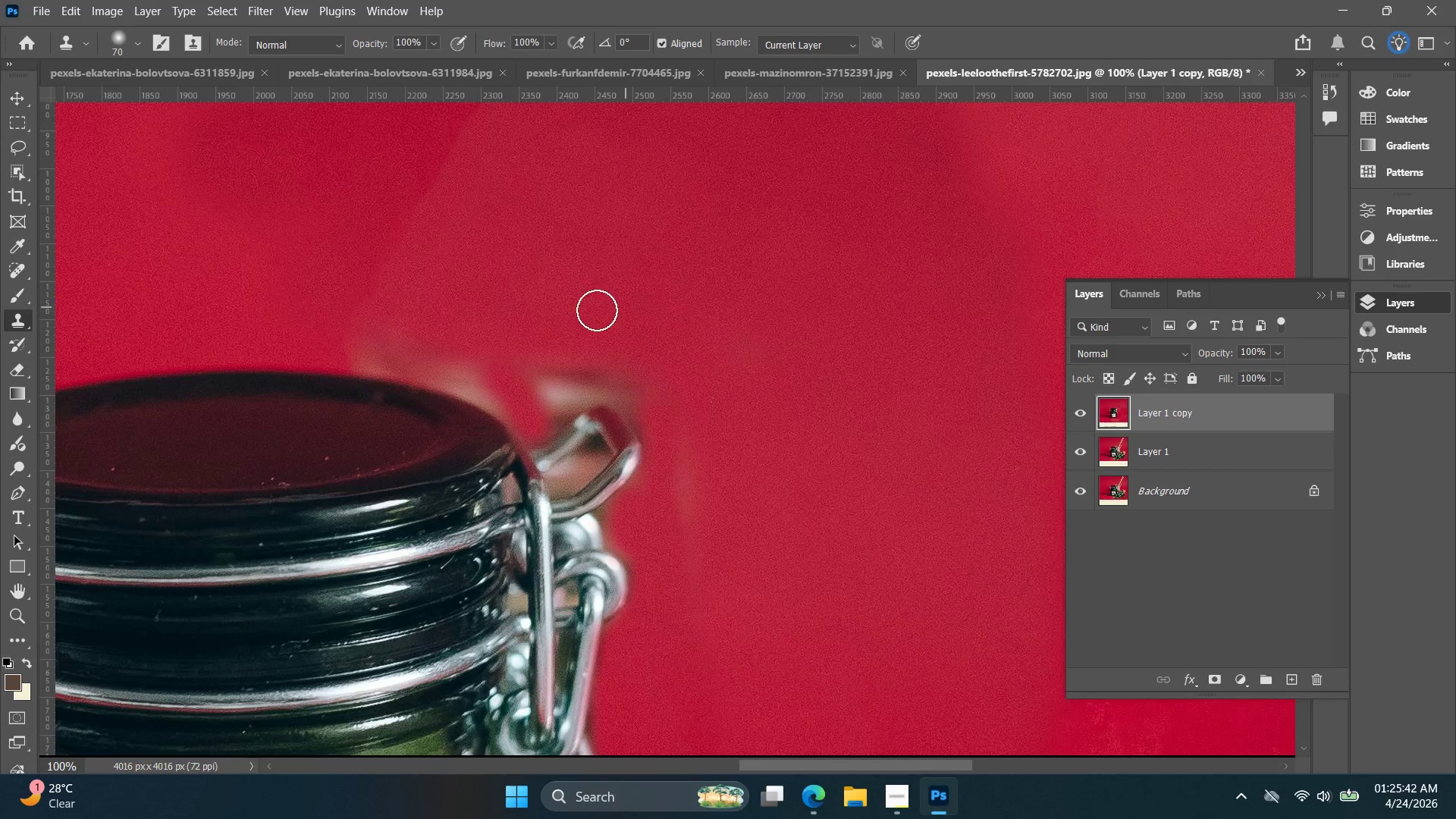 
left_click_drag(start_coordinate=[447, 360], to_coordinate=[442, 337])
 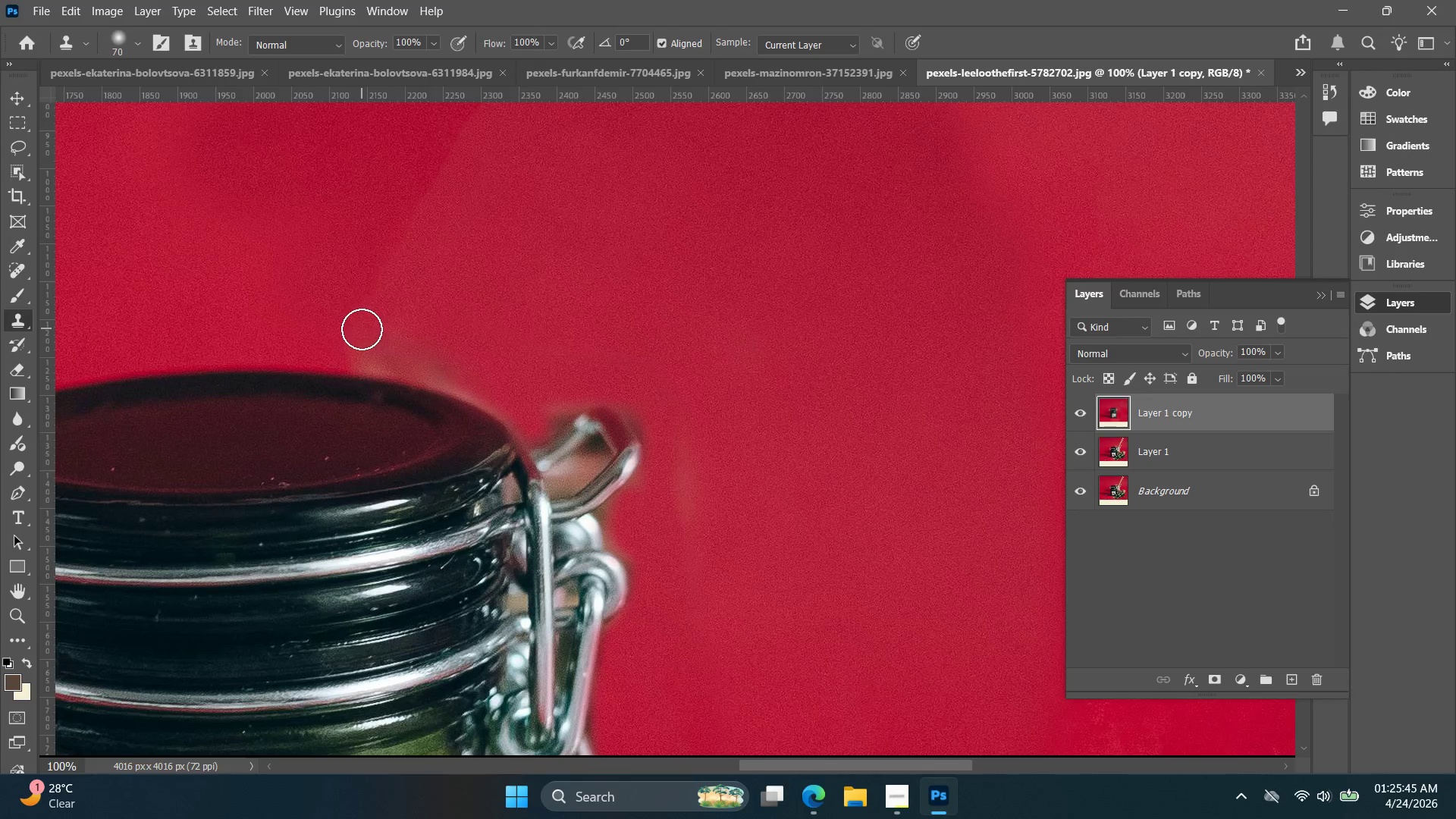 
left_click_drag(start_coordinate=[362, 331], to_coordinate=[415, 353])
 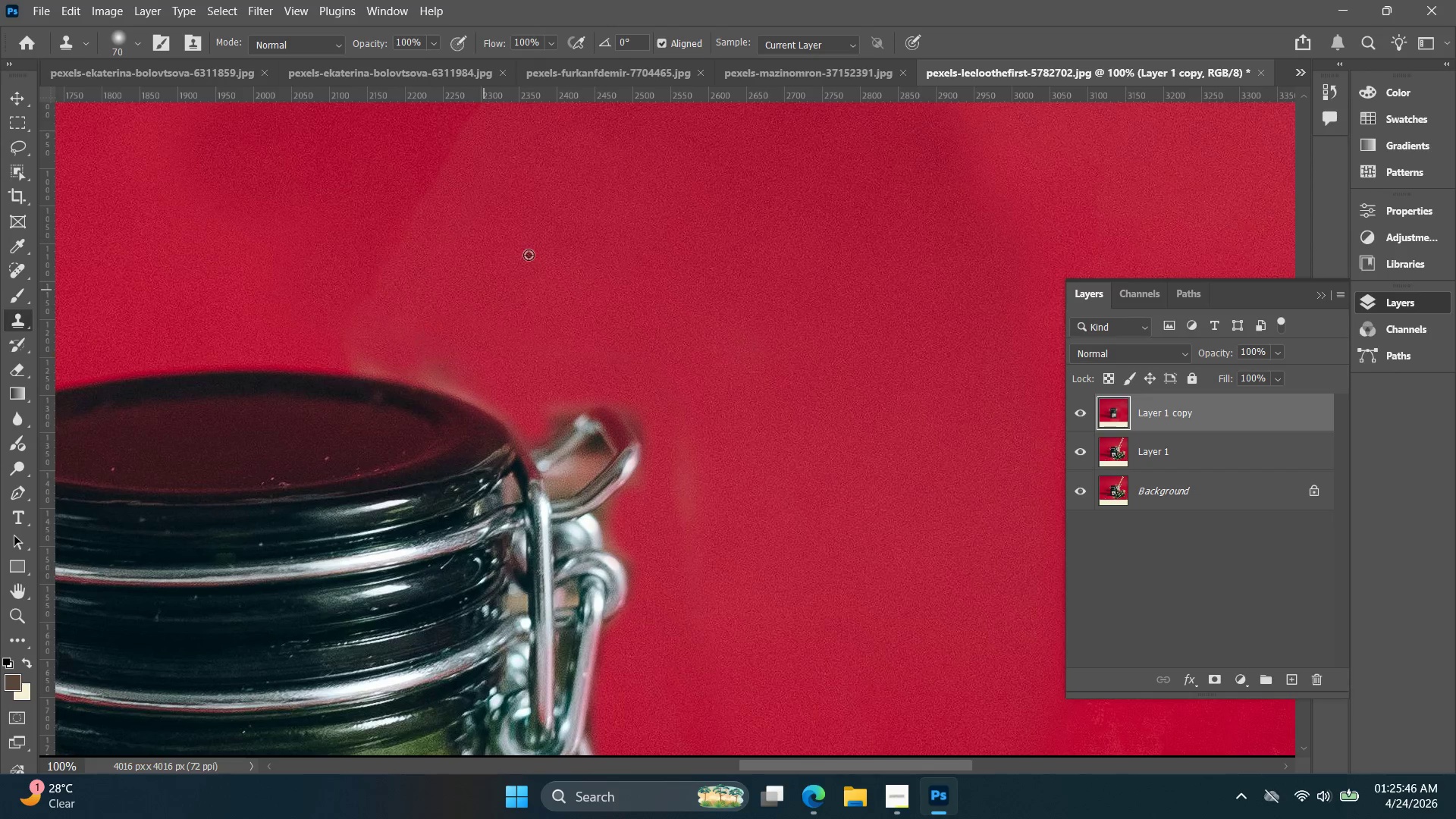 
key(Alt+AltLeft)
 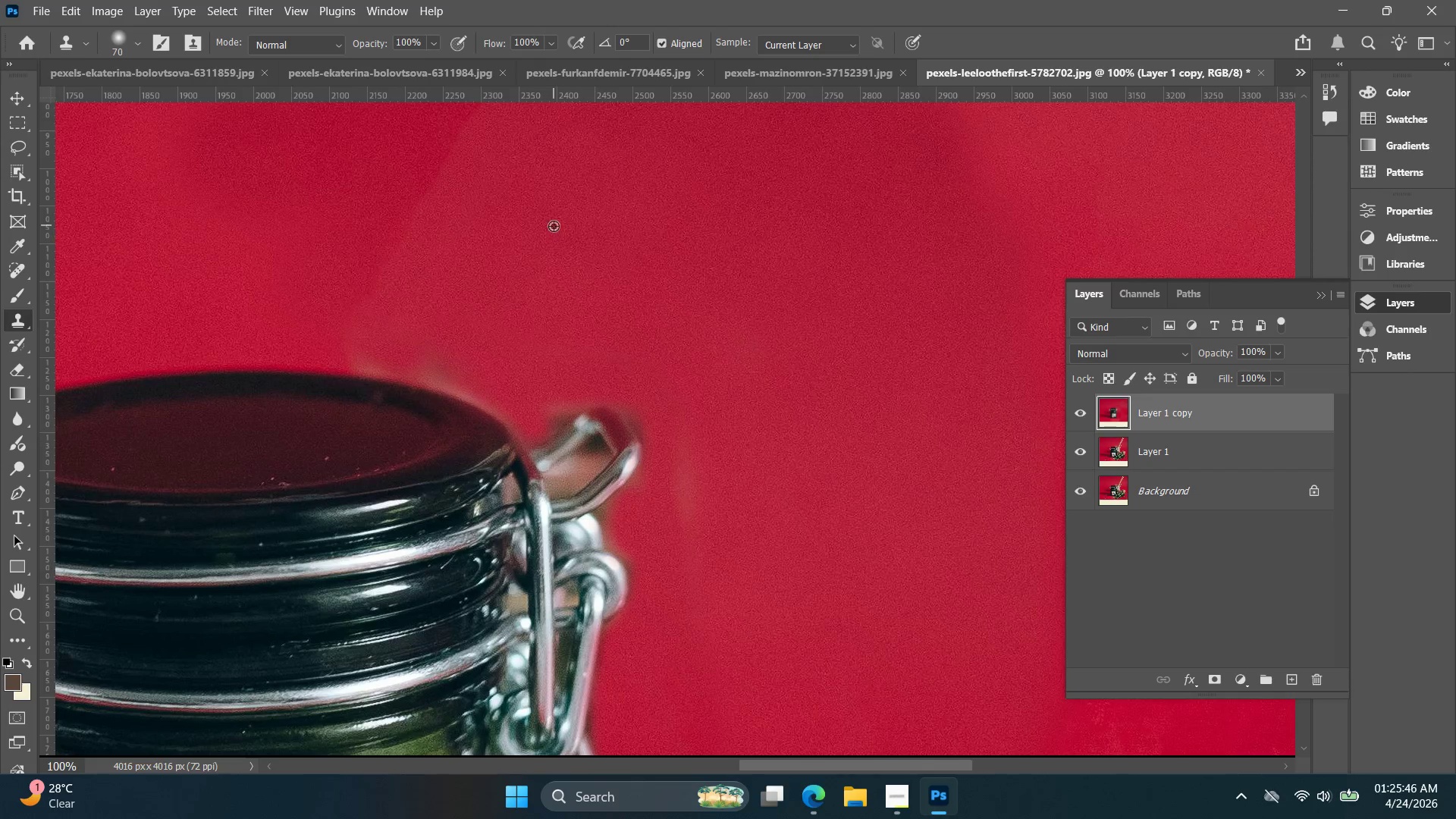 
left_click_drag(start_coordinate=[554, 226], to_coordinate=[550, 226])
 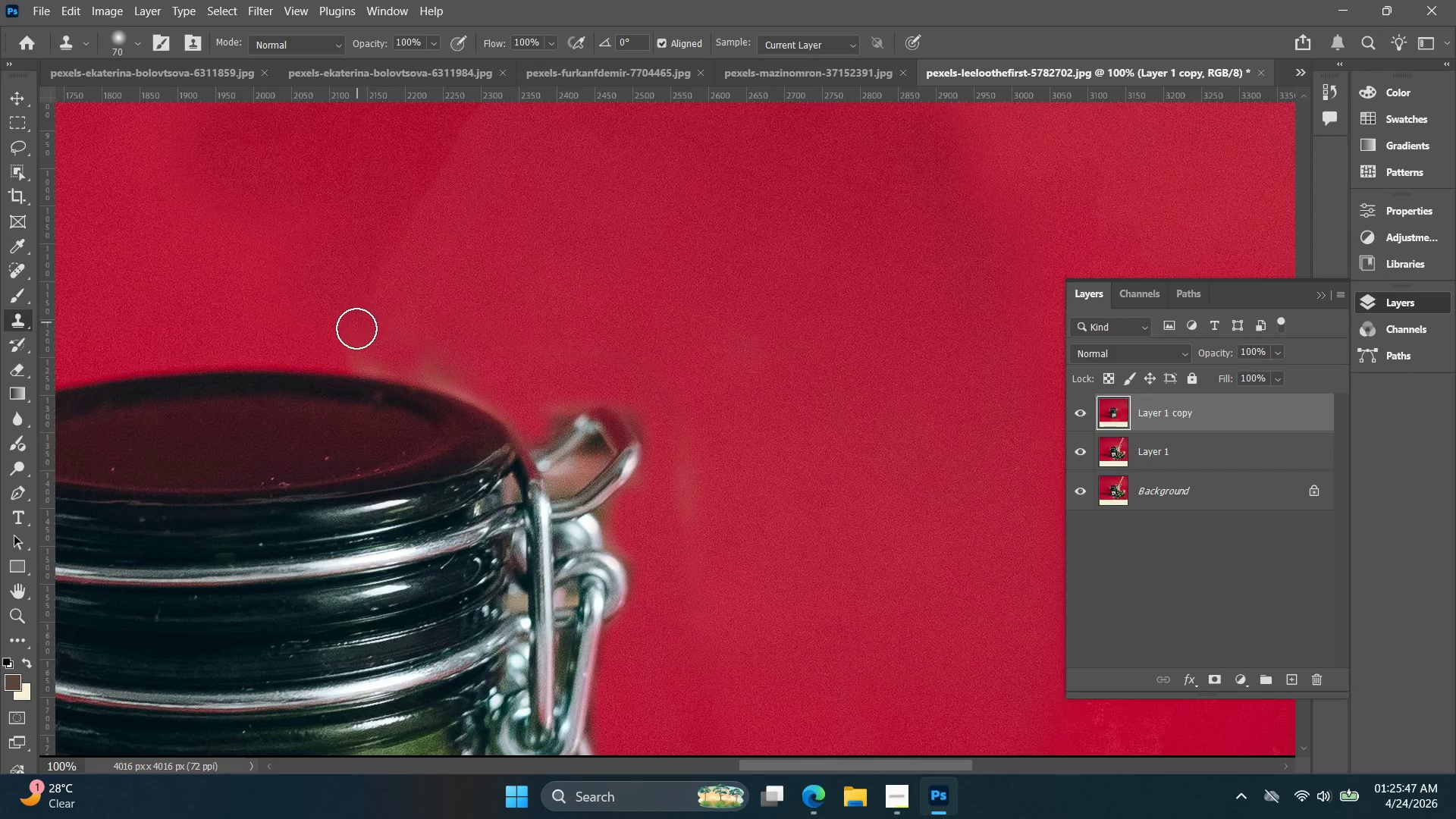 
left_click_drag(start_coordinate=[356, 338], to_coordinate=[532, 423])
 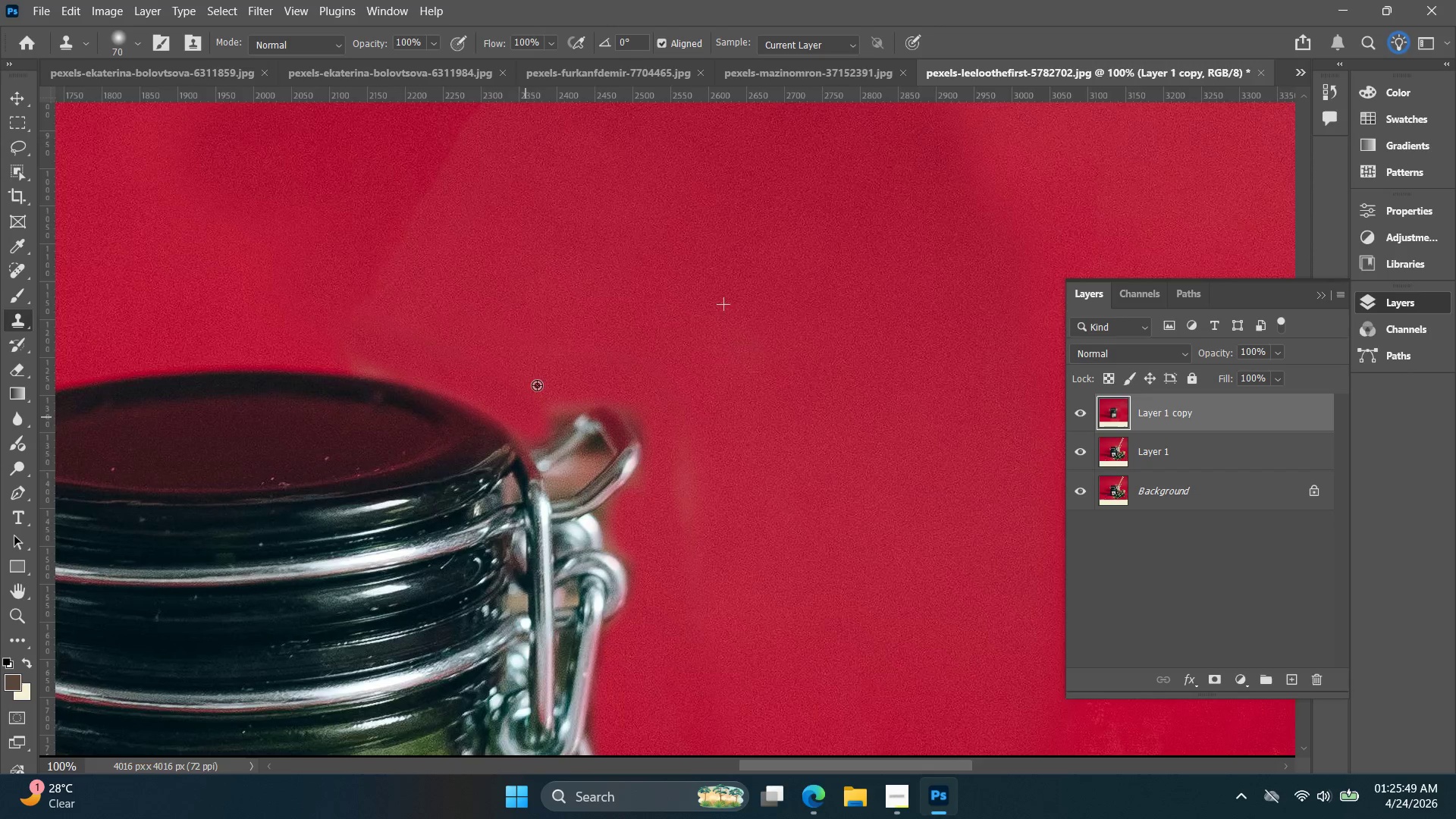 
hold_key(key=AltLeft, duration=0.55)
 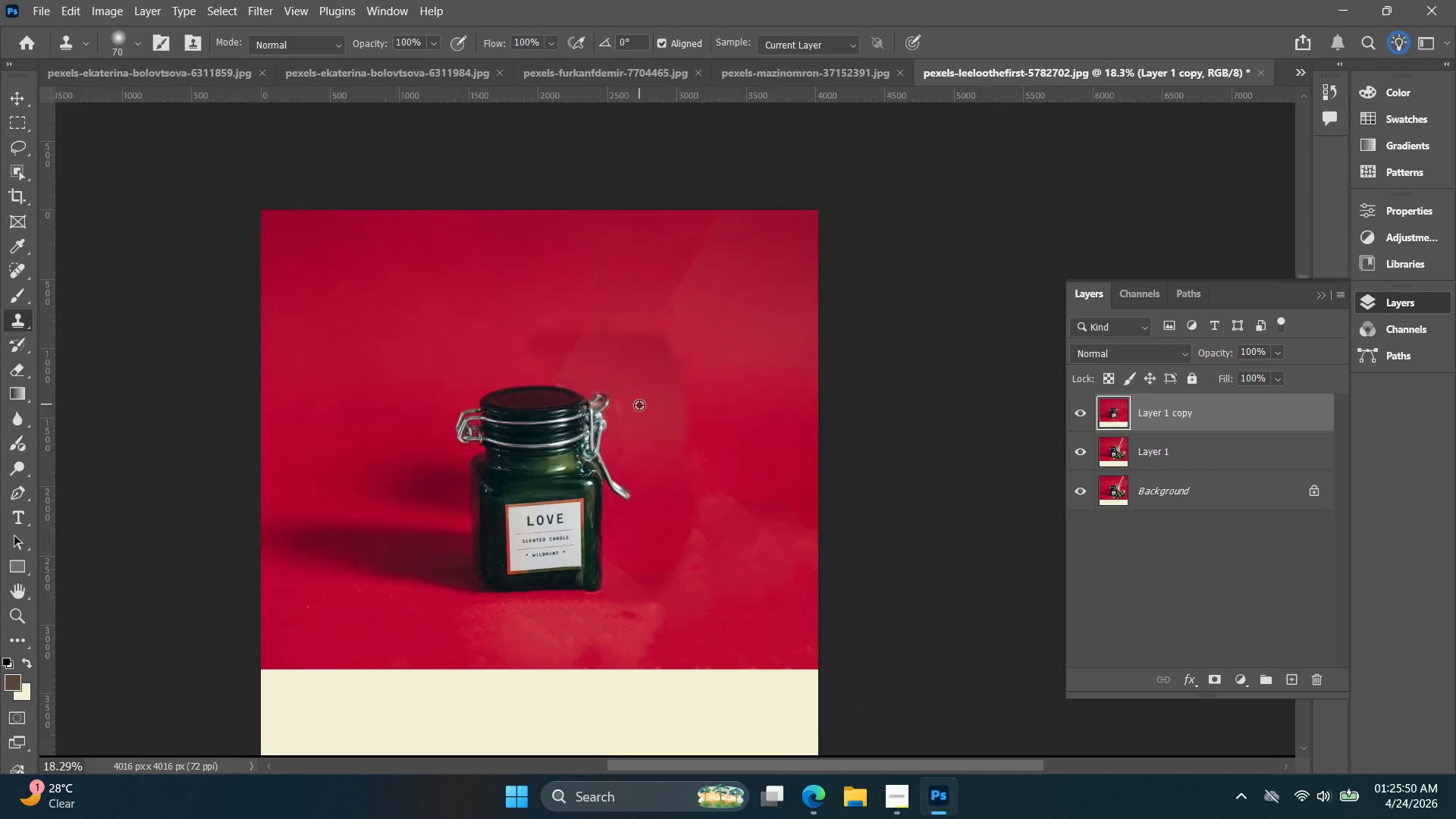 
hold_key(key=AltLeft, duration=0.52)
 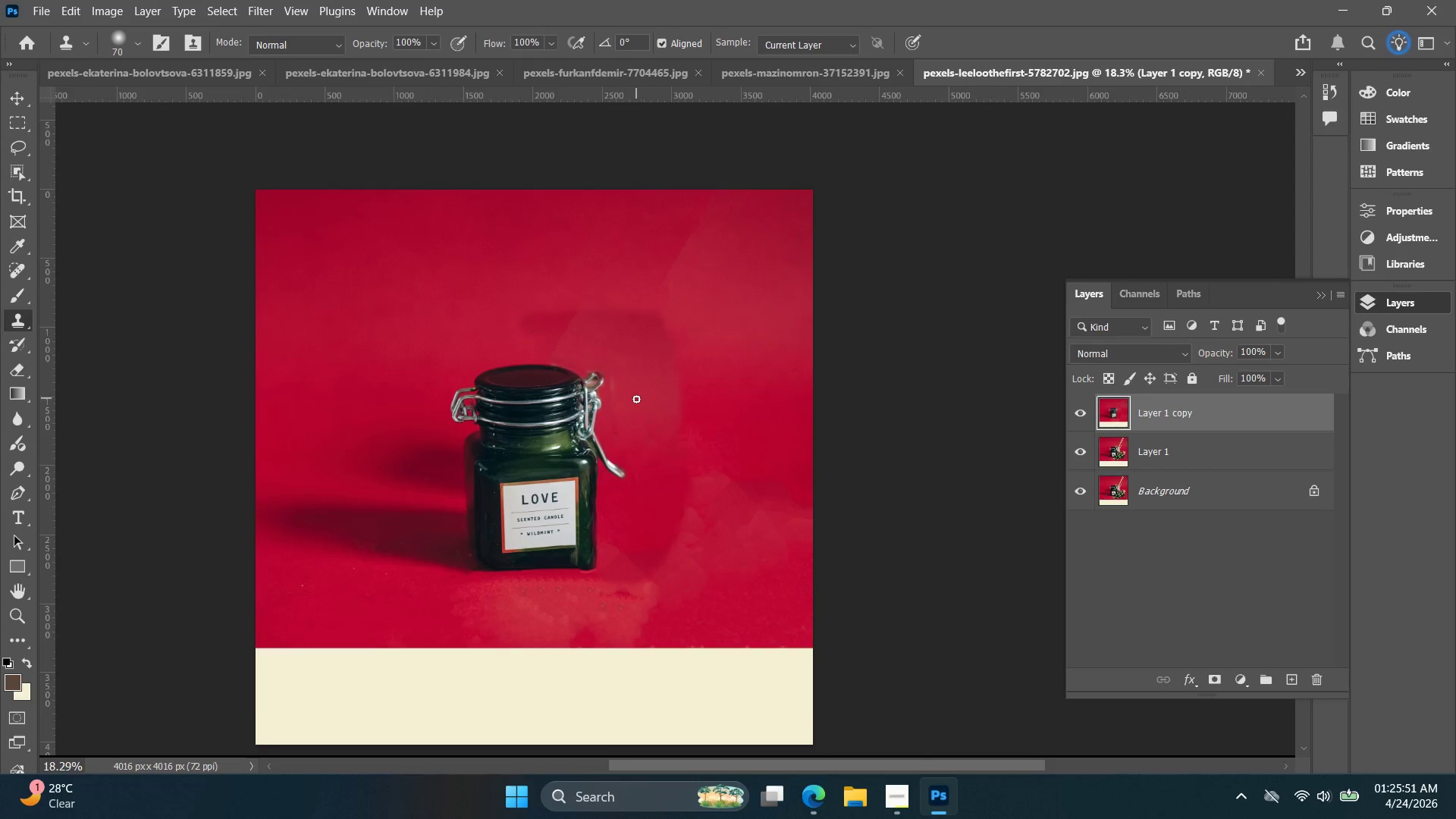 
scroll: coordinate [570, 373], scroll_direction: down, amount: 12.0
 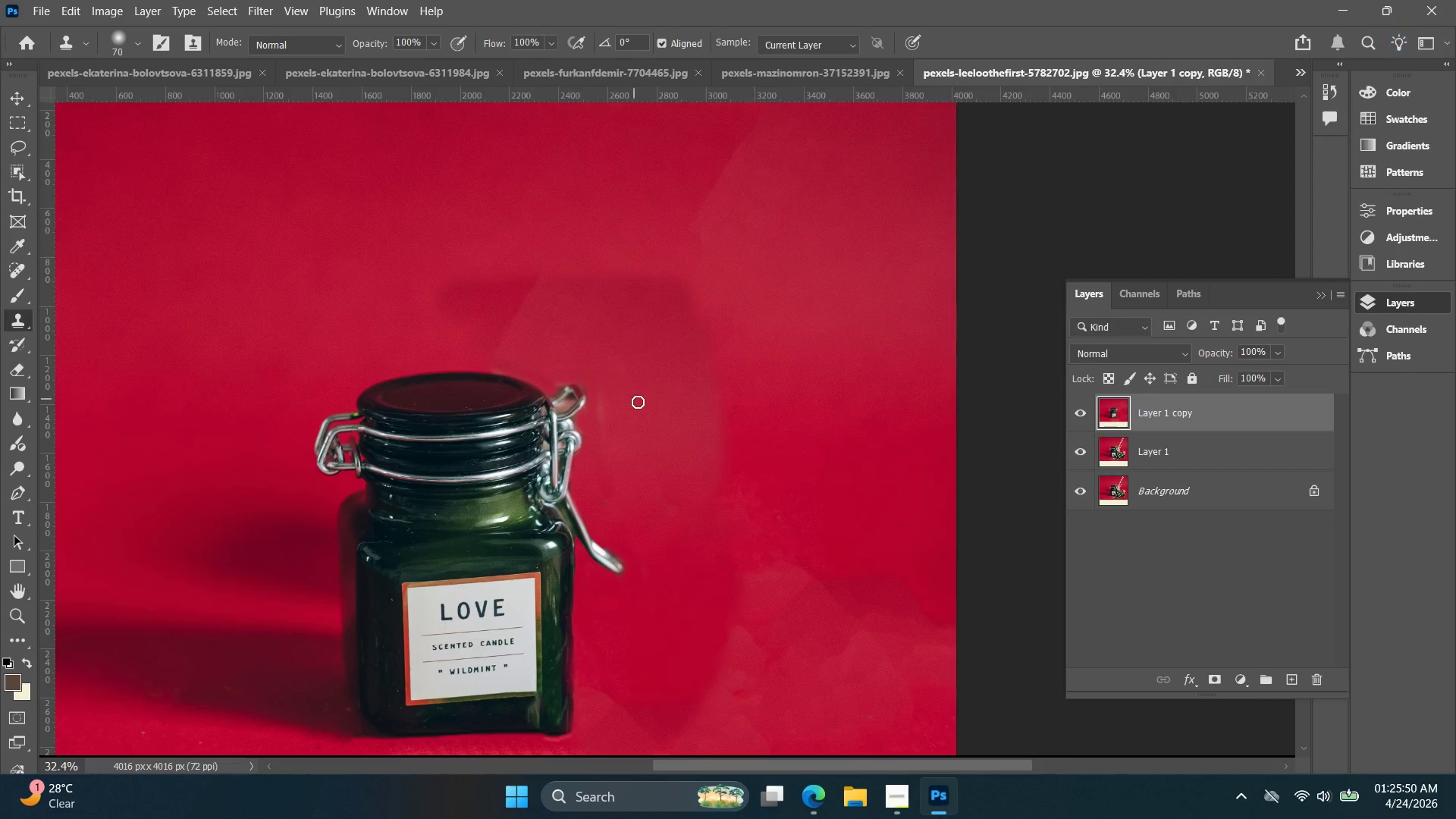 
key(Space)
 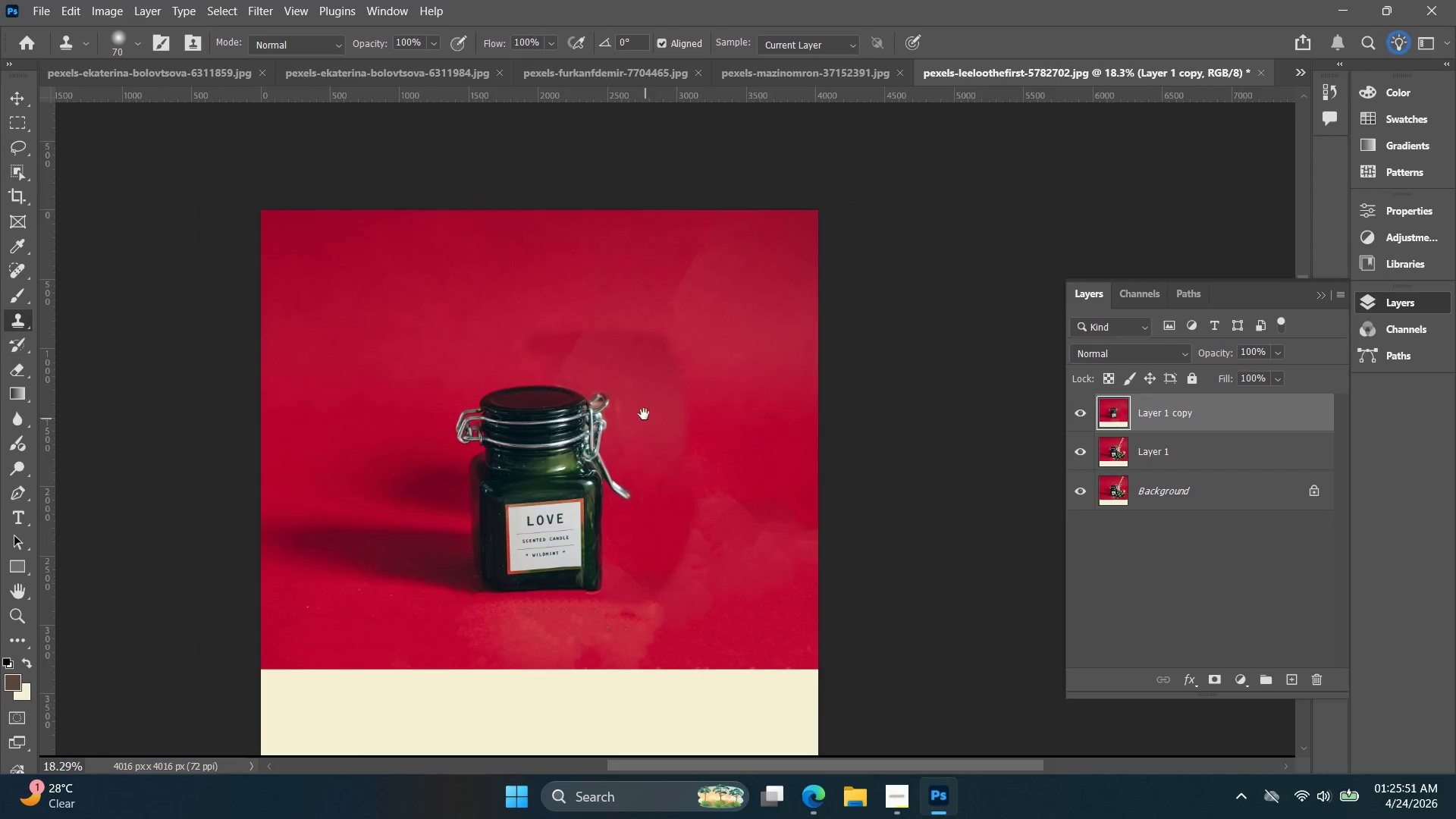 
left_click_drag(start_coordinate=[645, 416], to_coordinate=[639, 395])
 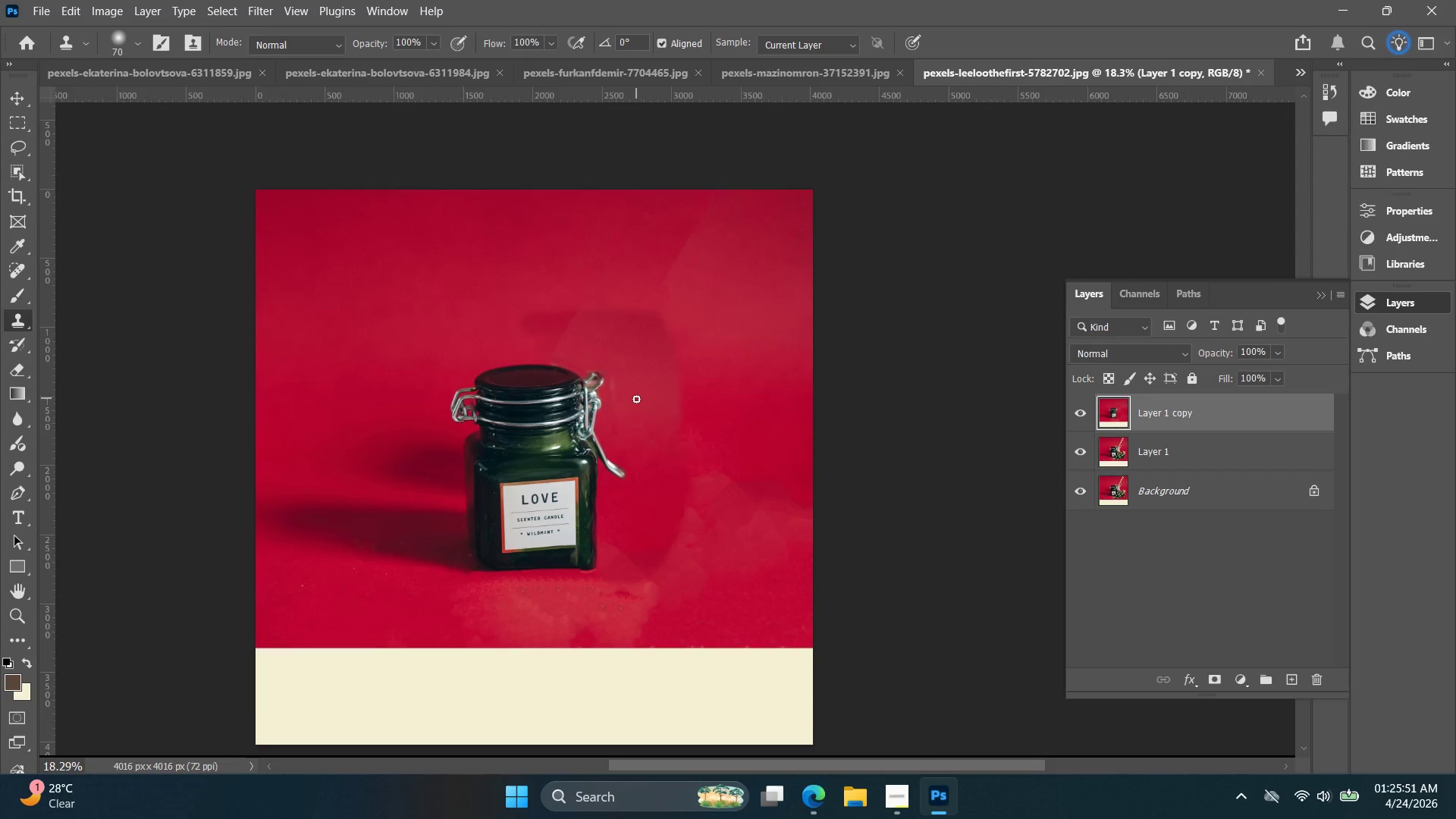 
scroll: coordinate [639, 405], scroll_direction: down, amount: 6.0
 